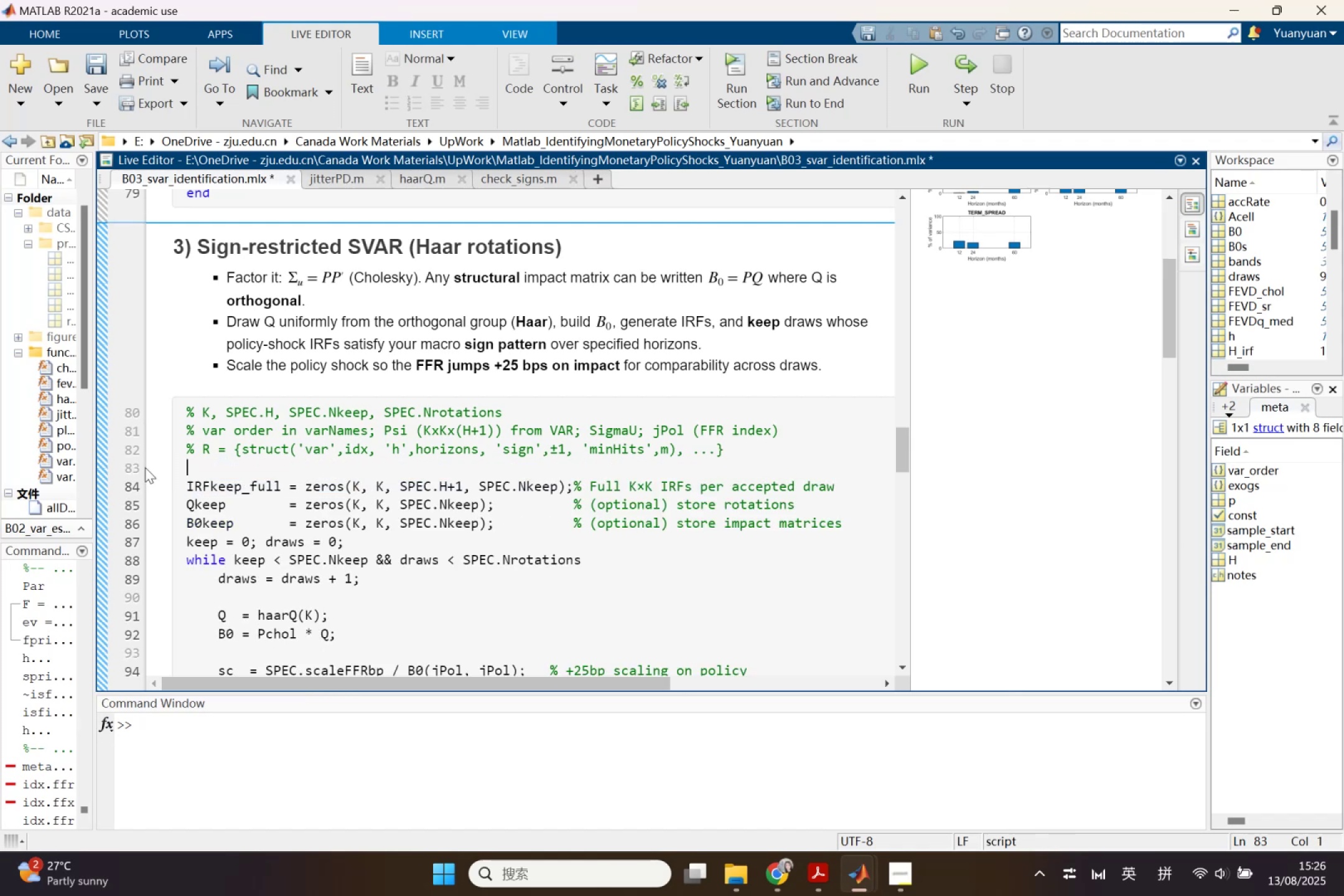 
key(Enter)
 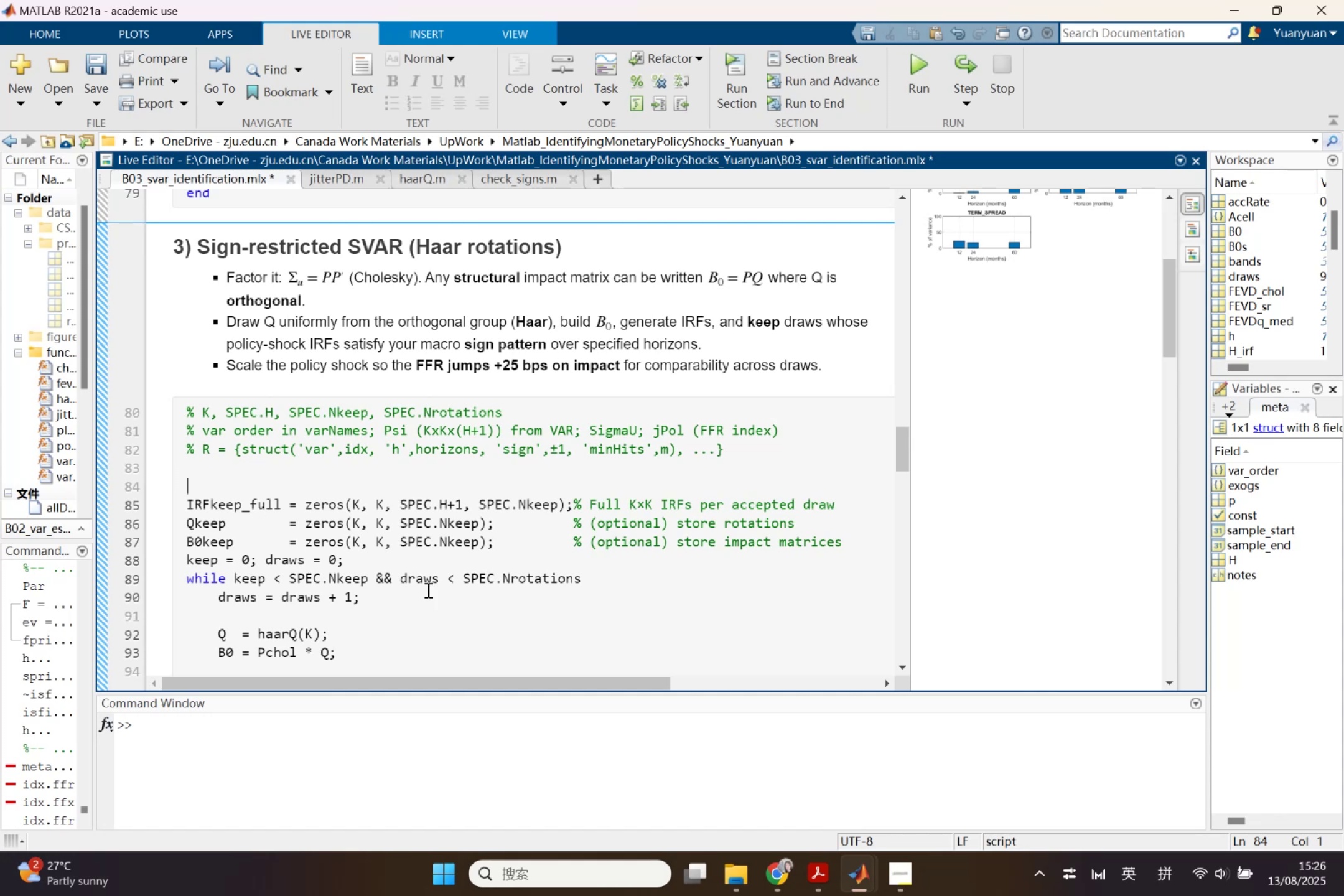 
key(Control+Z)
 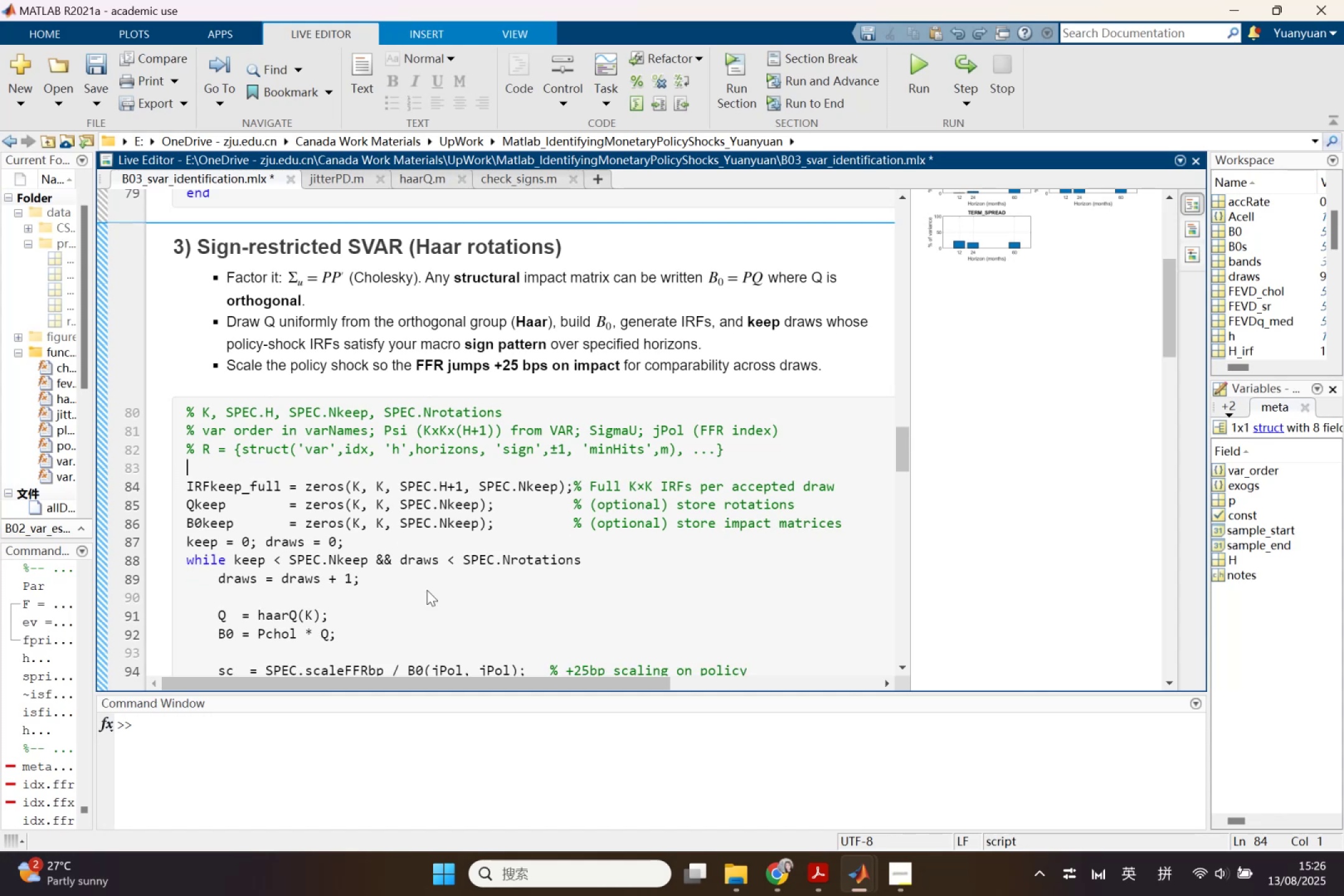 
key(Control+Z)
 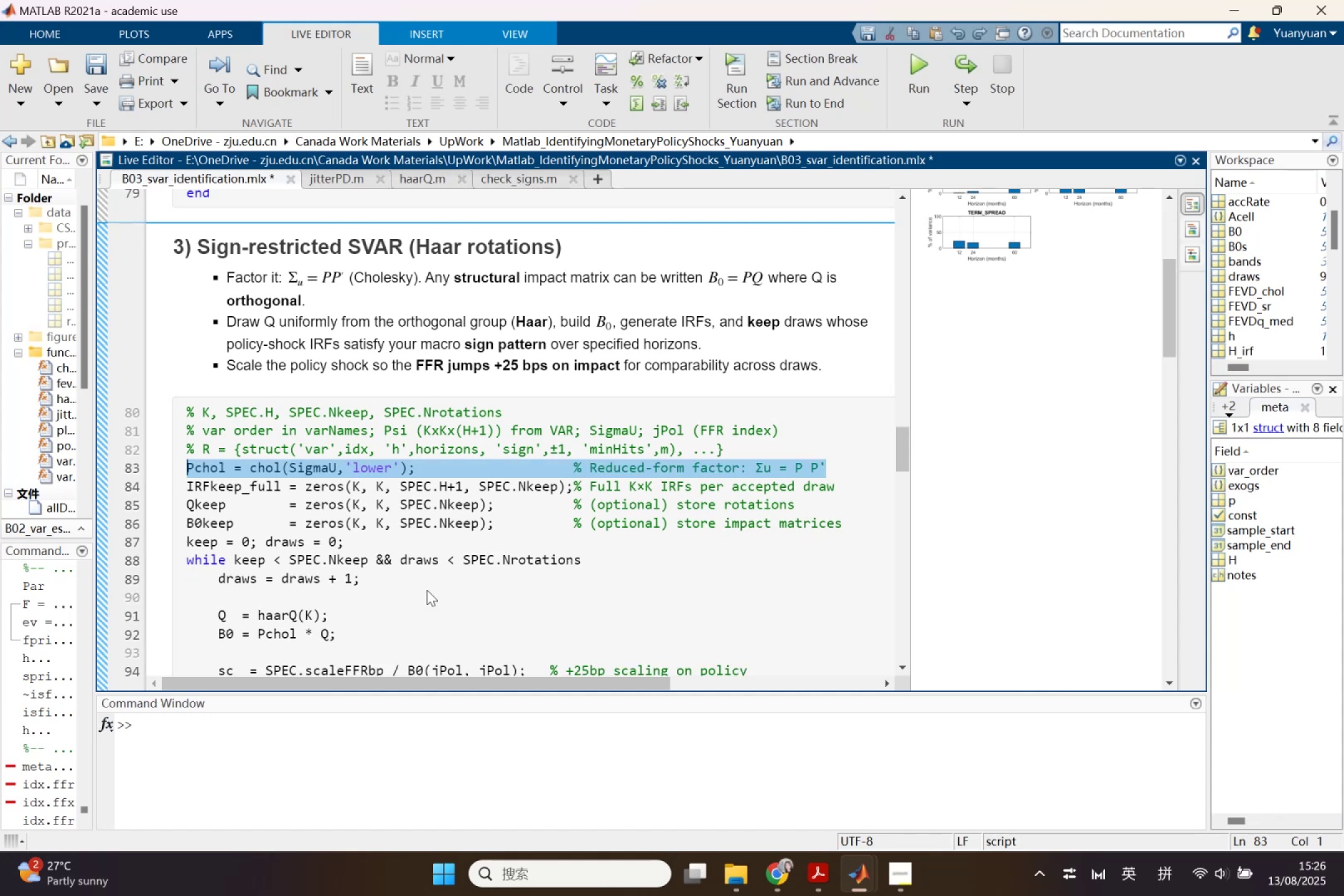 
key(Control+Z)
 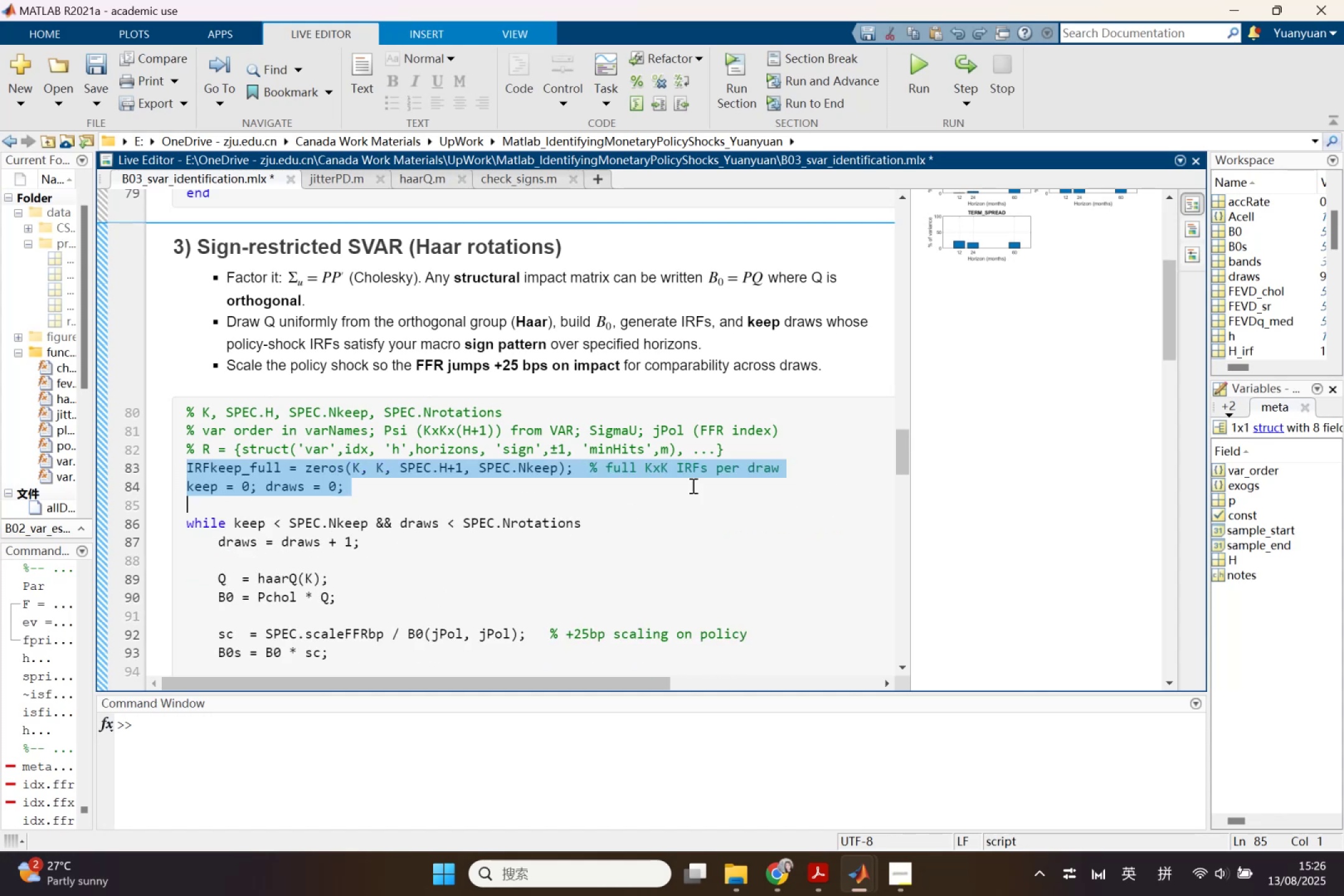 
left_click([740, 442])
 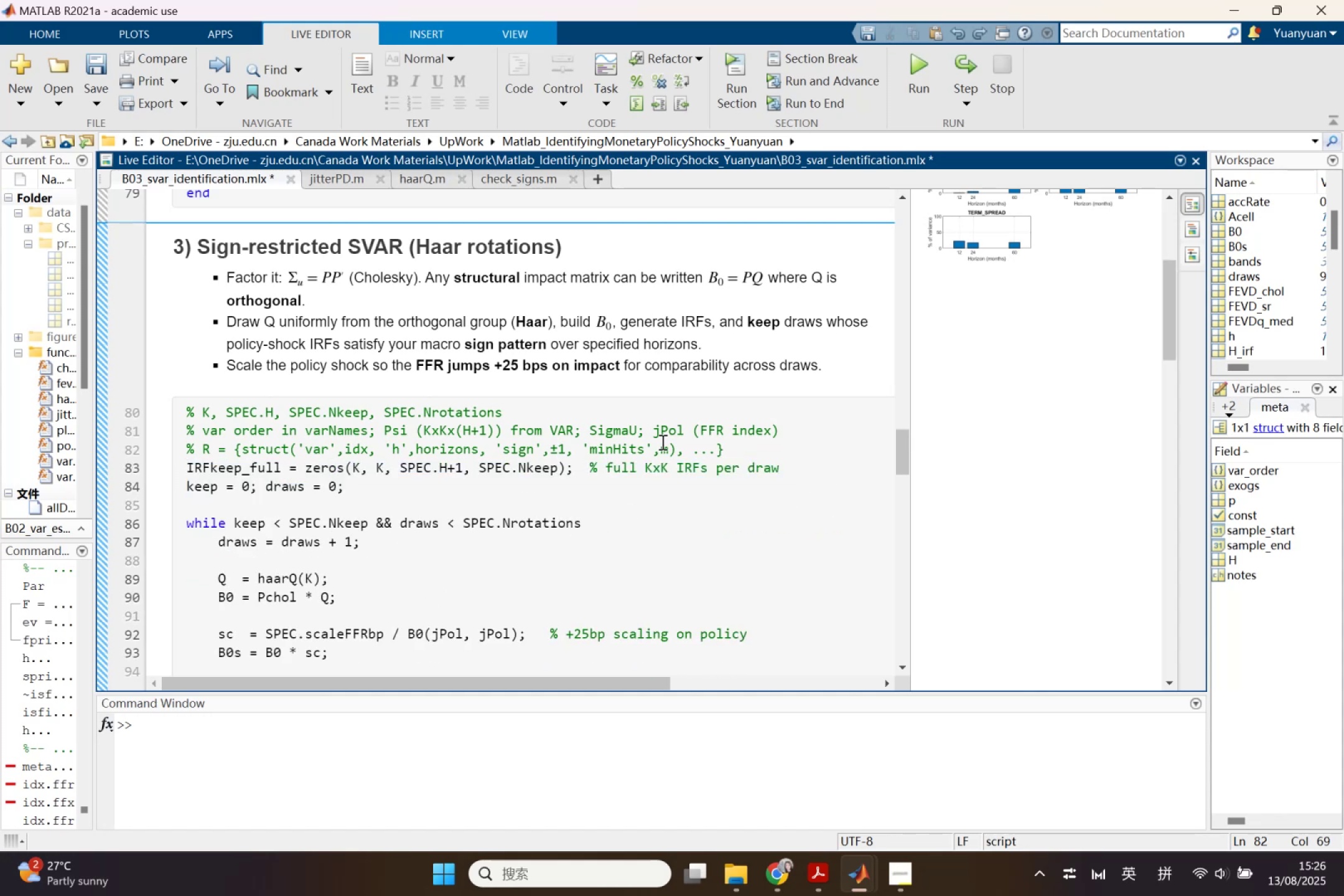 
key(Enter)
 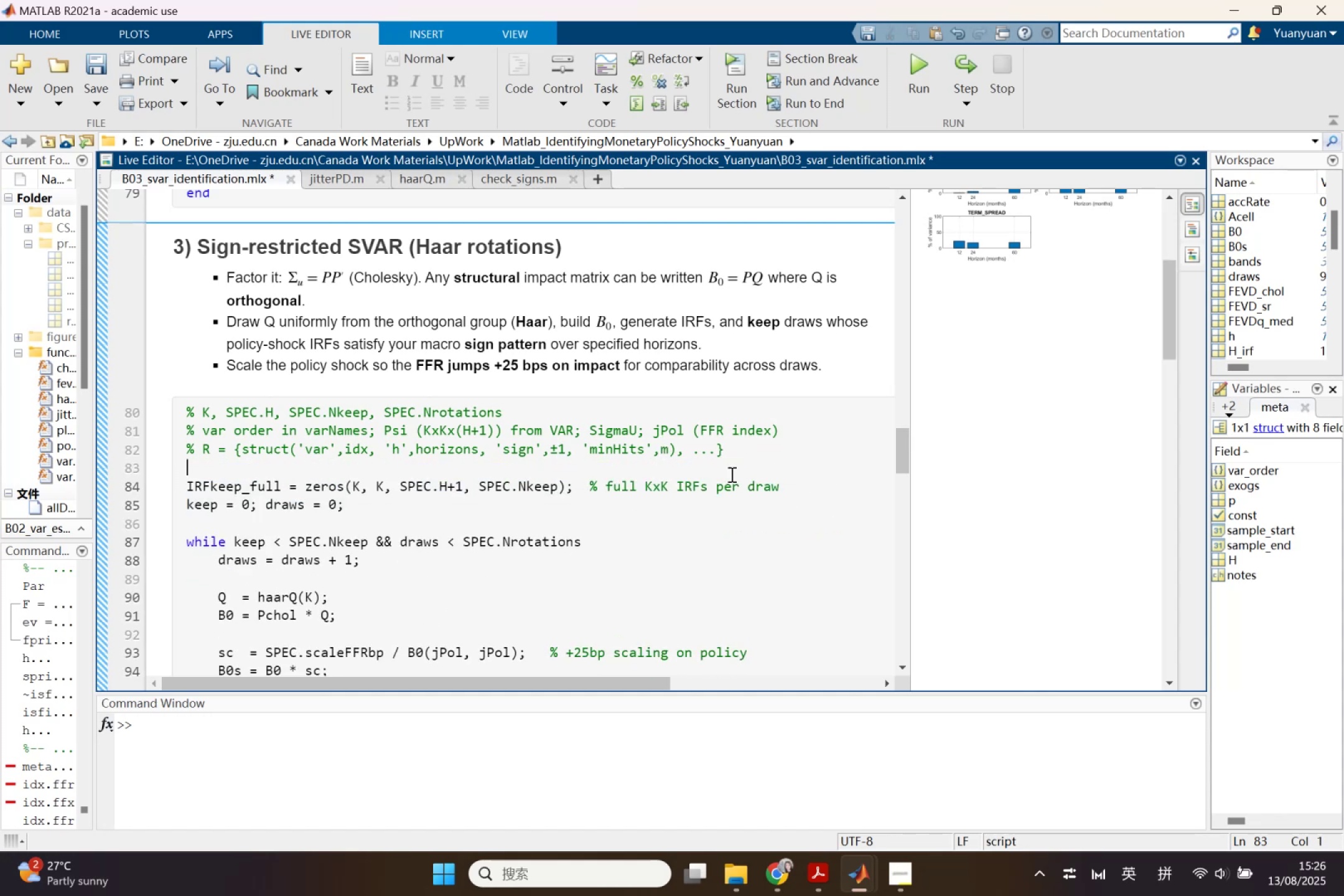 
scroll: coordinate [688, 578], scroll_direction: down, amount: 2.0
 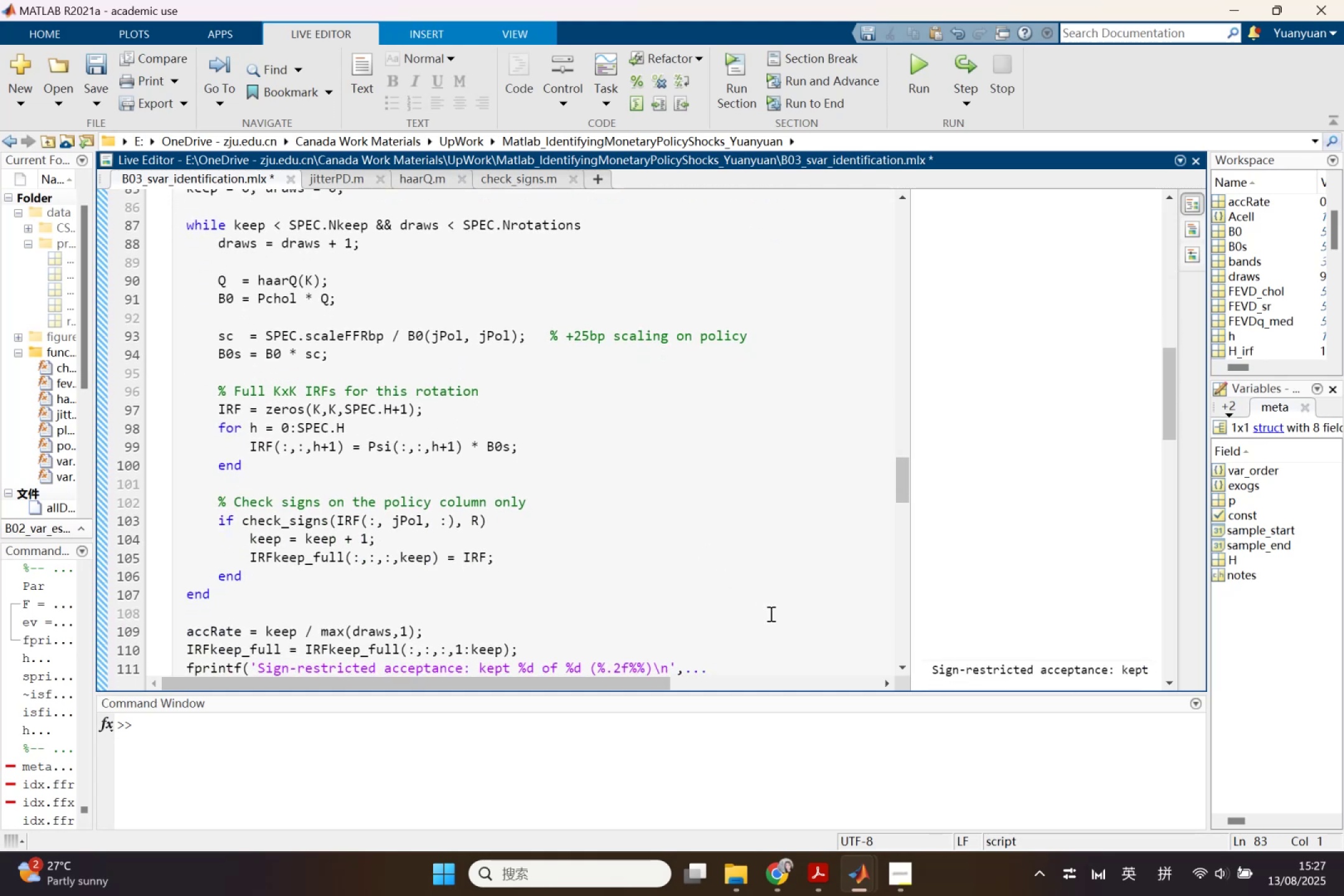 
key(Control+S)
 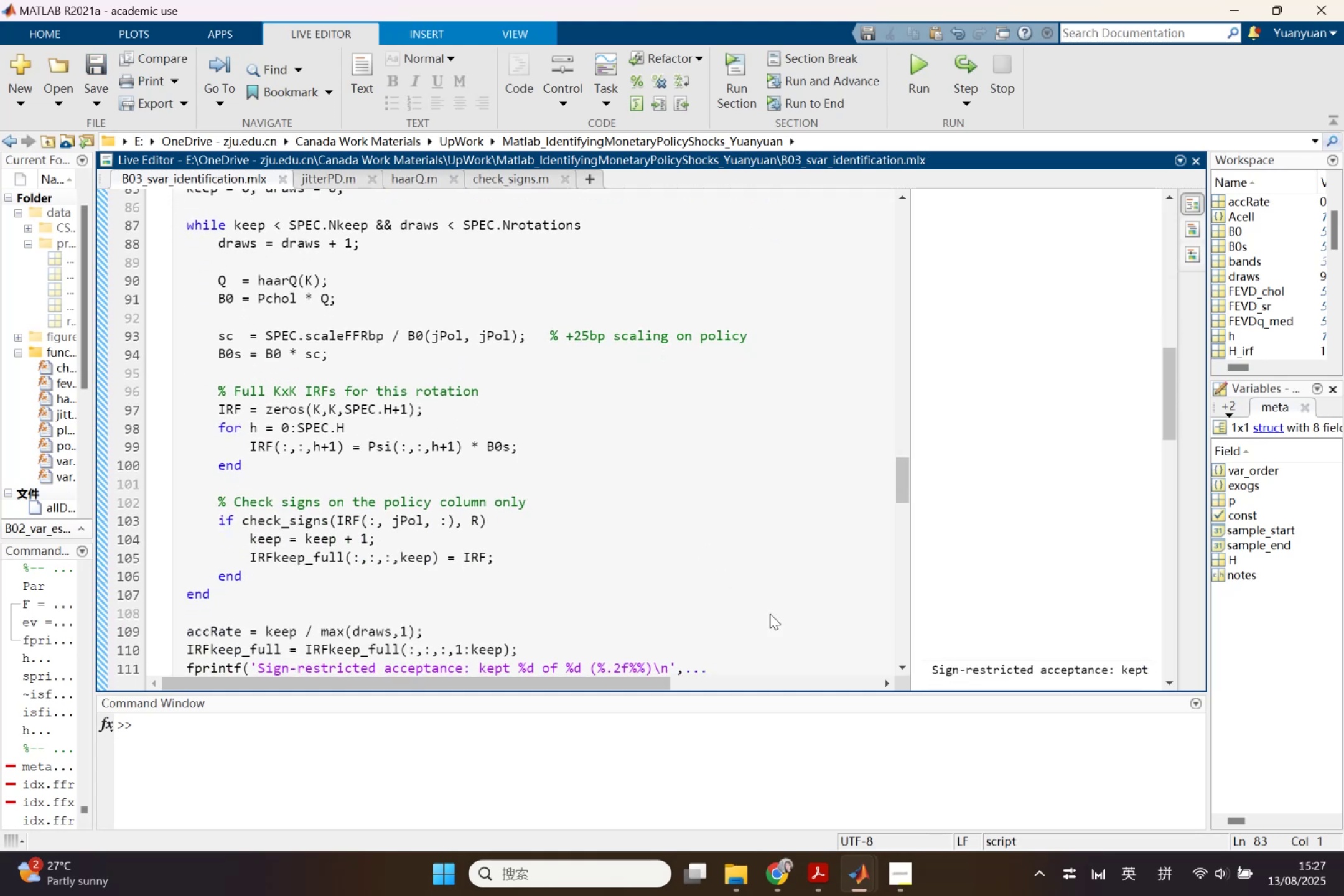 
scroll: coordinate [770, 614], scroll_direction: up, amount: 1.0
 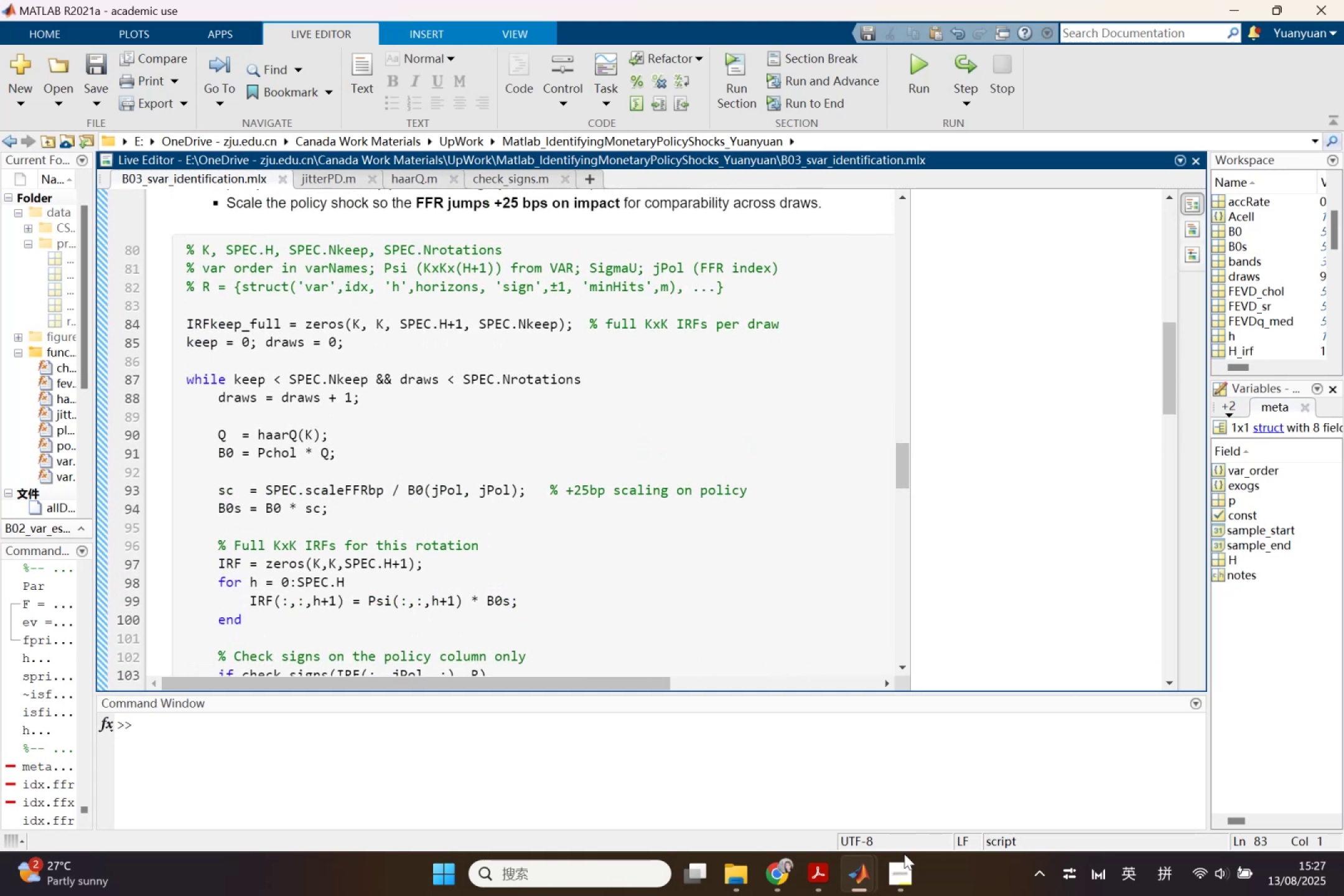 
left_click([872, 883])
 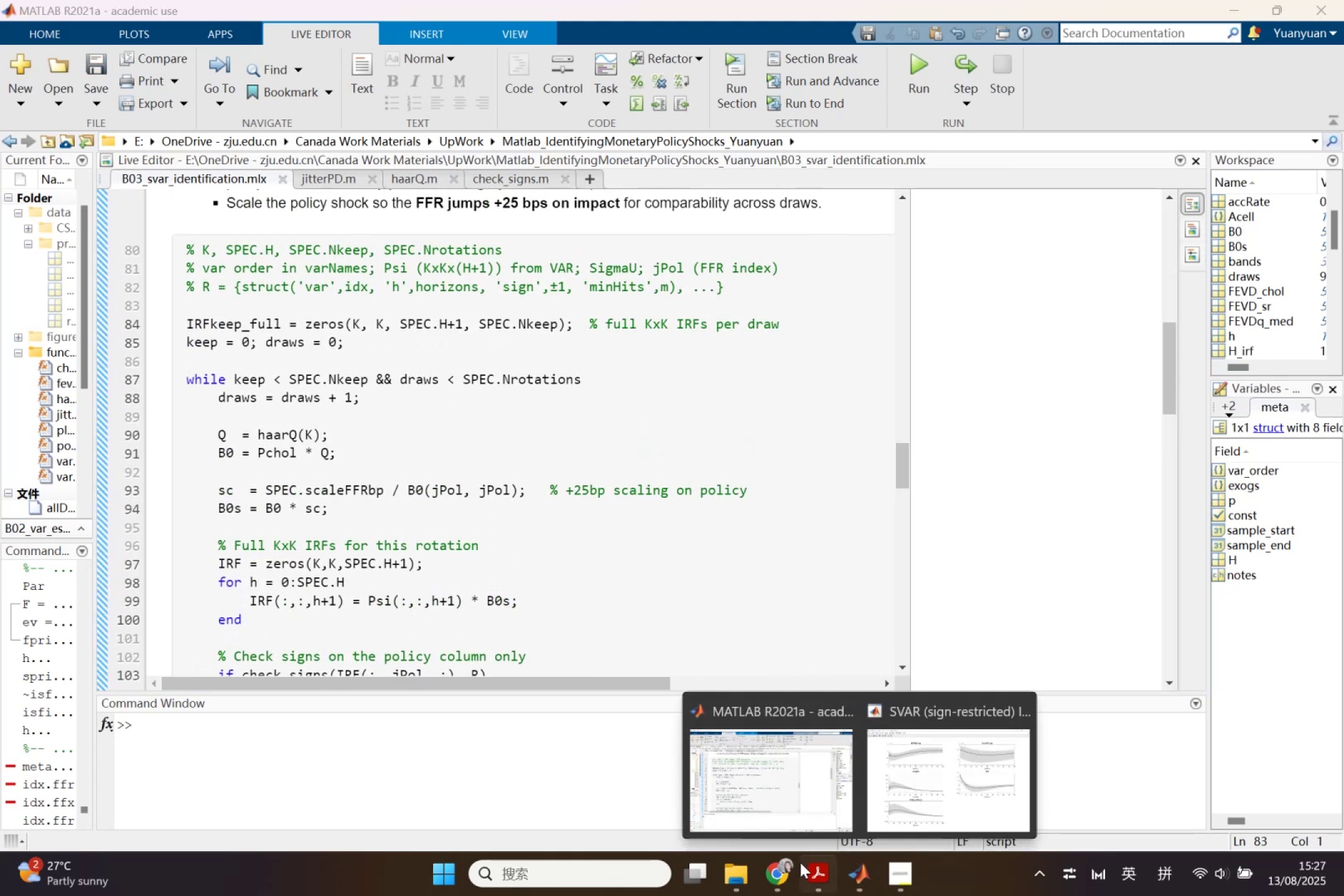 
left_click([782, 870])
 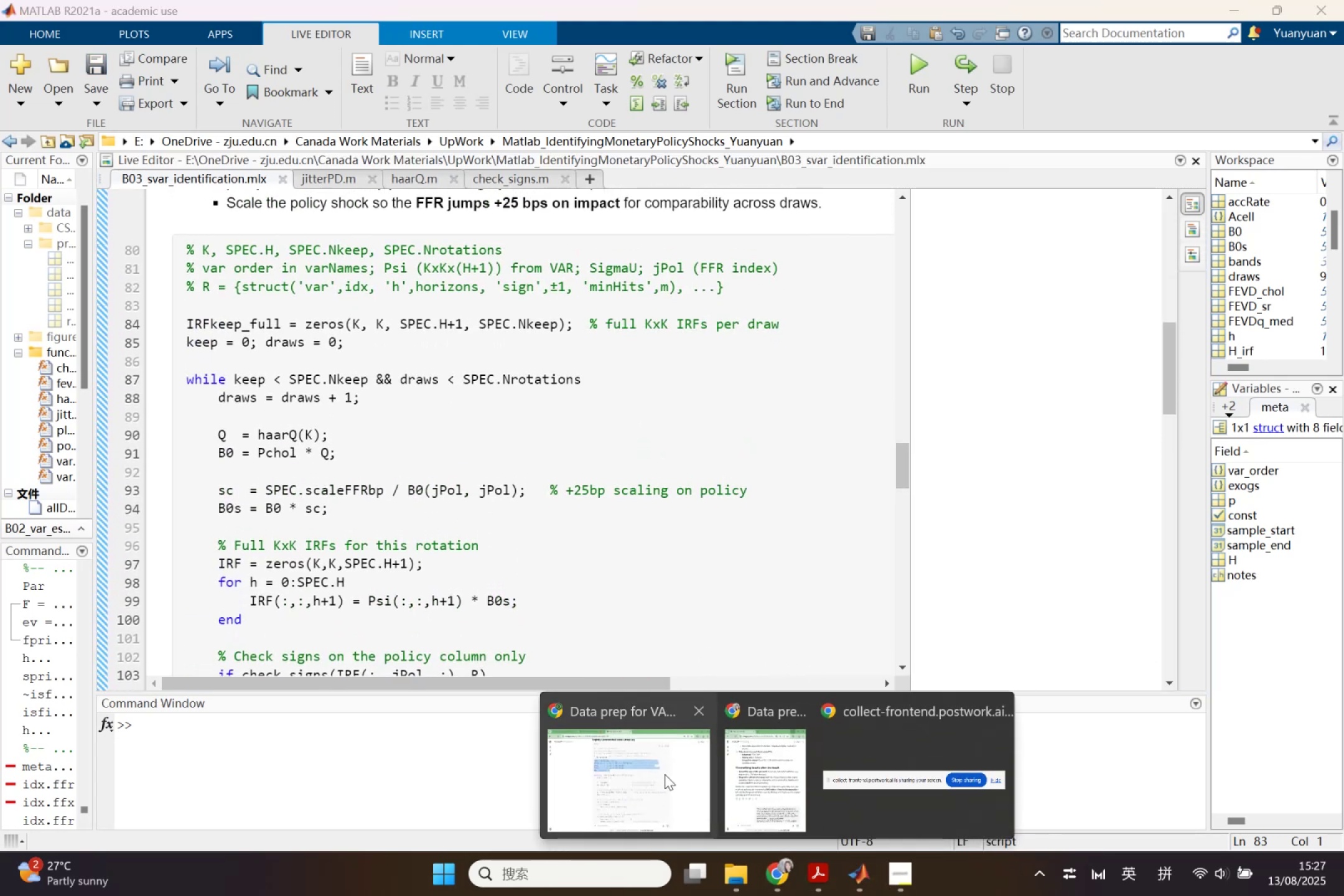 
left_click([663, 773])
 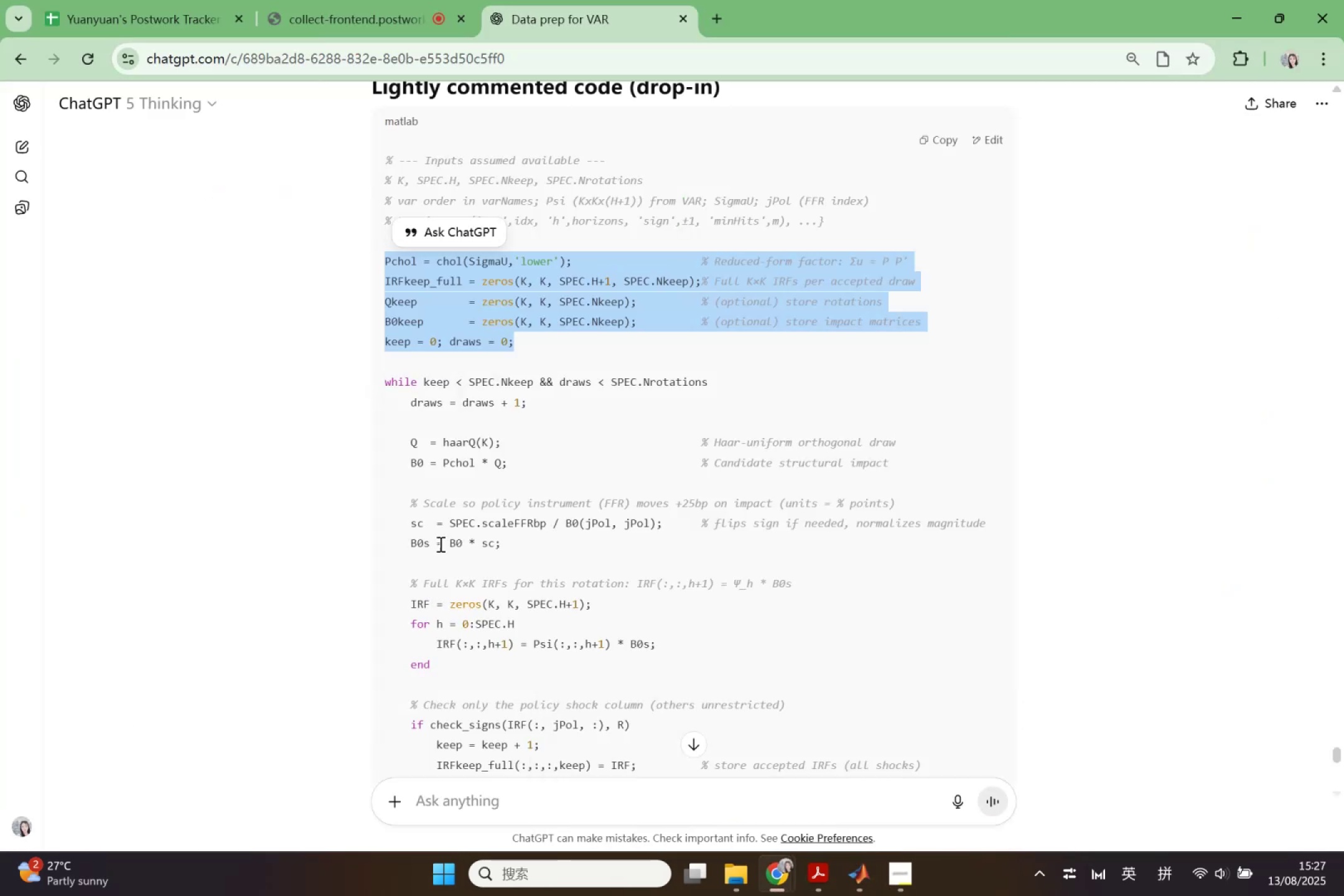 
scroll: coordinate [508, 503], scroll_direction: down, amount: 1.0
 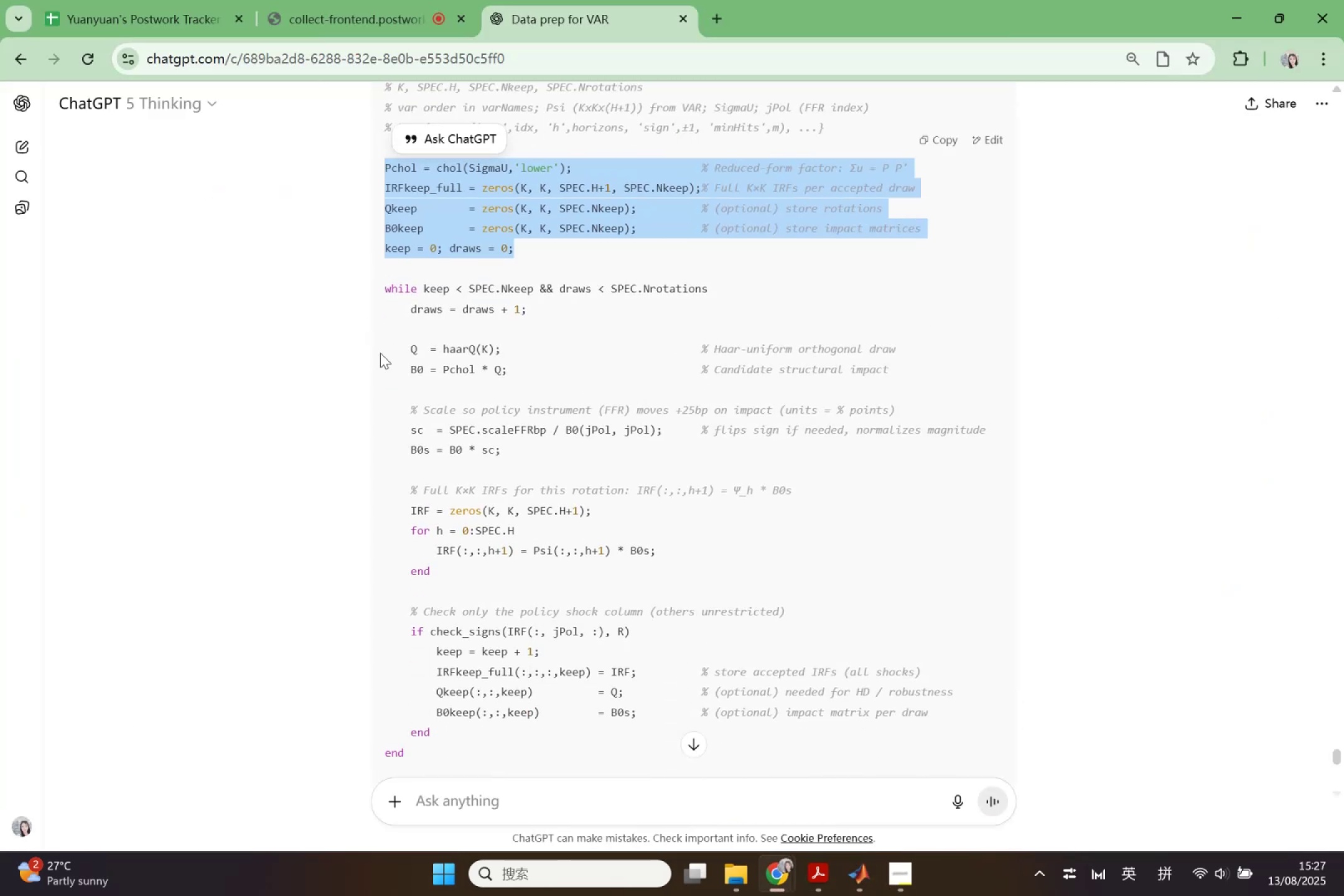 
left_click_drag(start_coordinate=[408, 353], to_coordinate=[905, 366])
 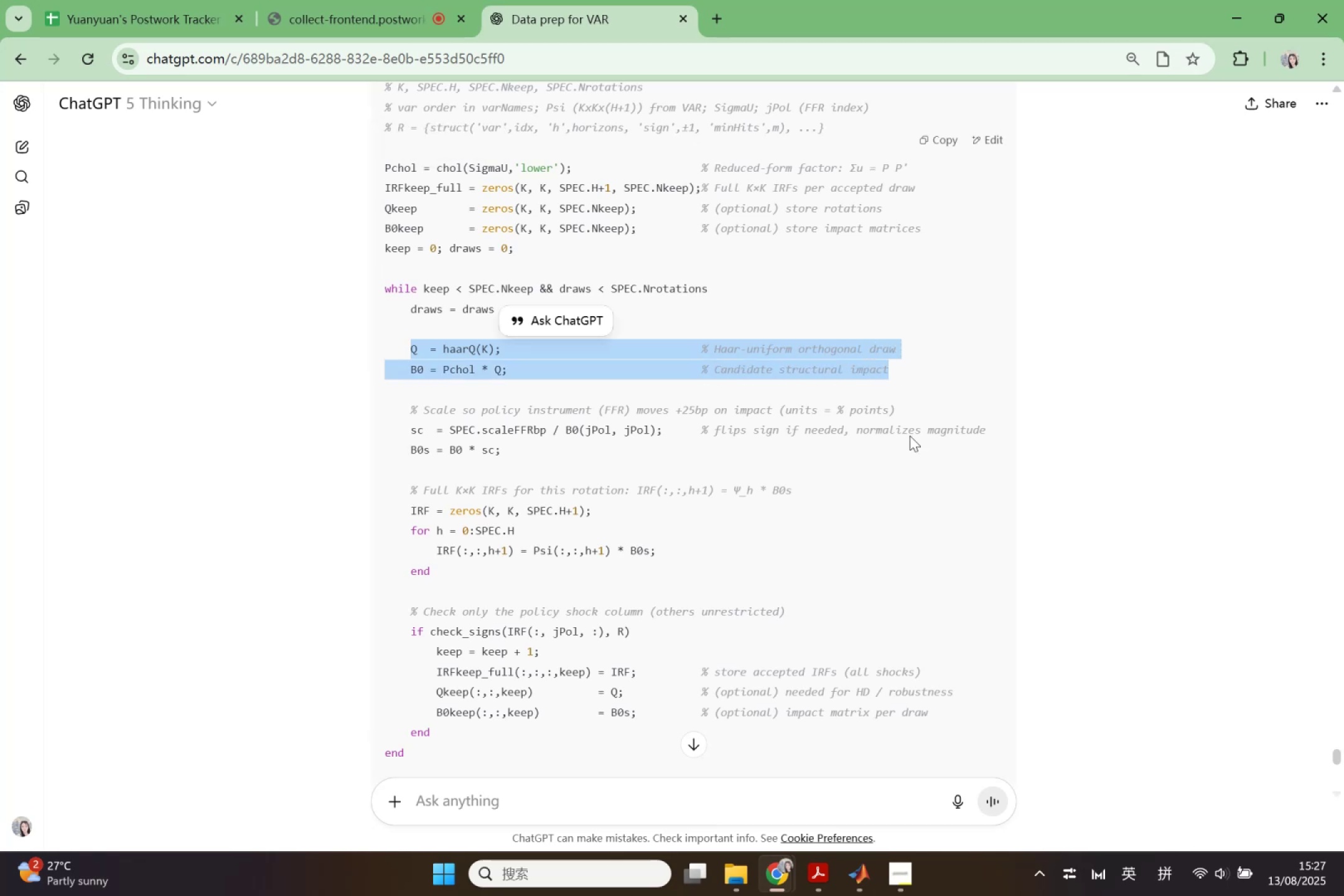 
key(Control+C)
 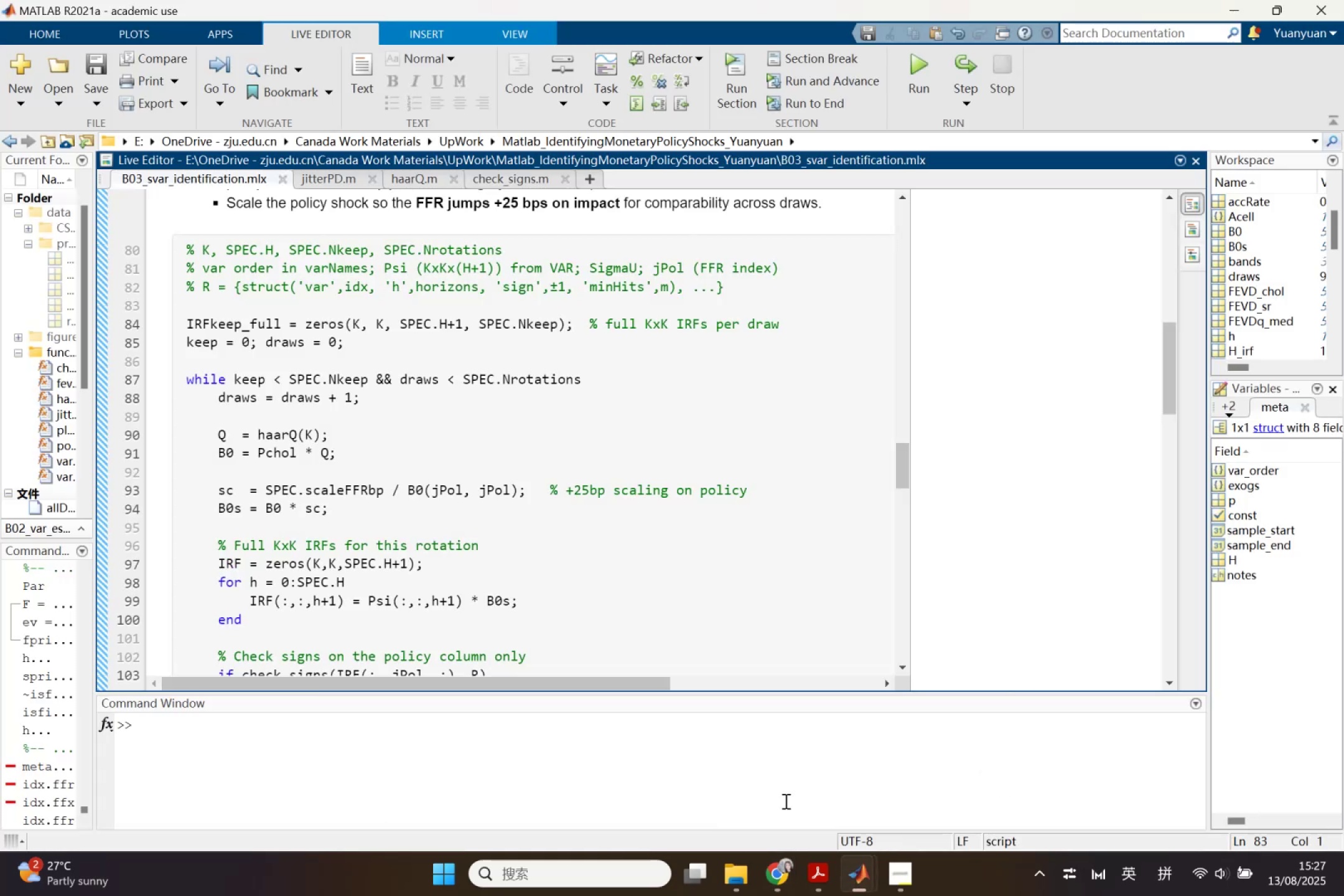 
left_click_drag(start_coordinate=[217, 434], to_coordinate=[406, 457])
 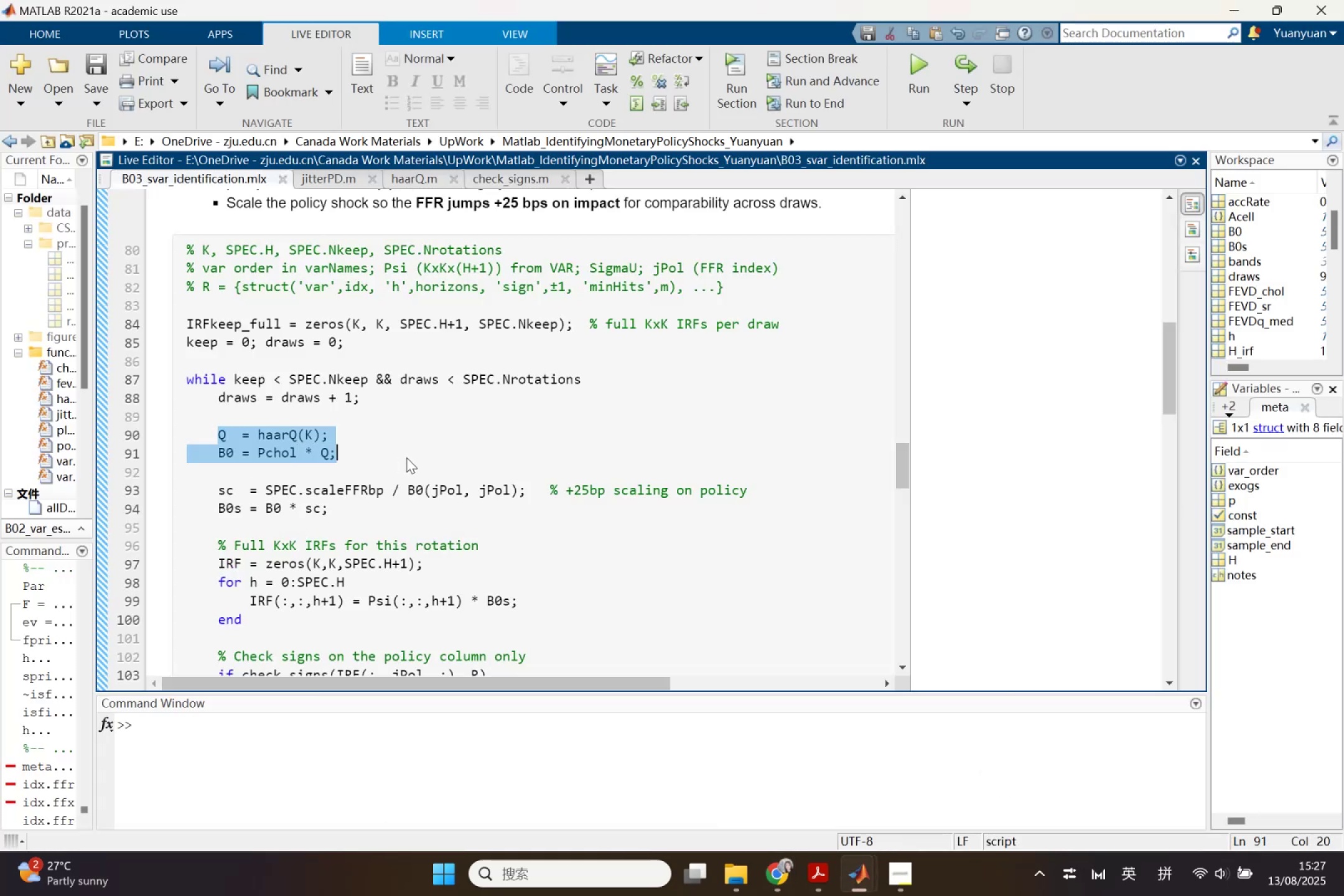 
key(Control+V)
 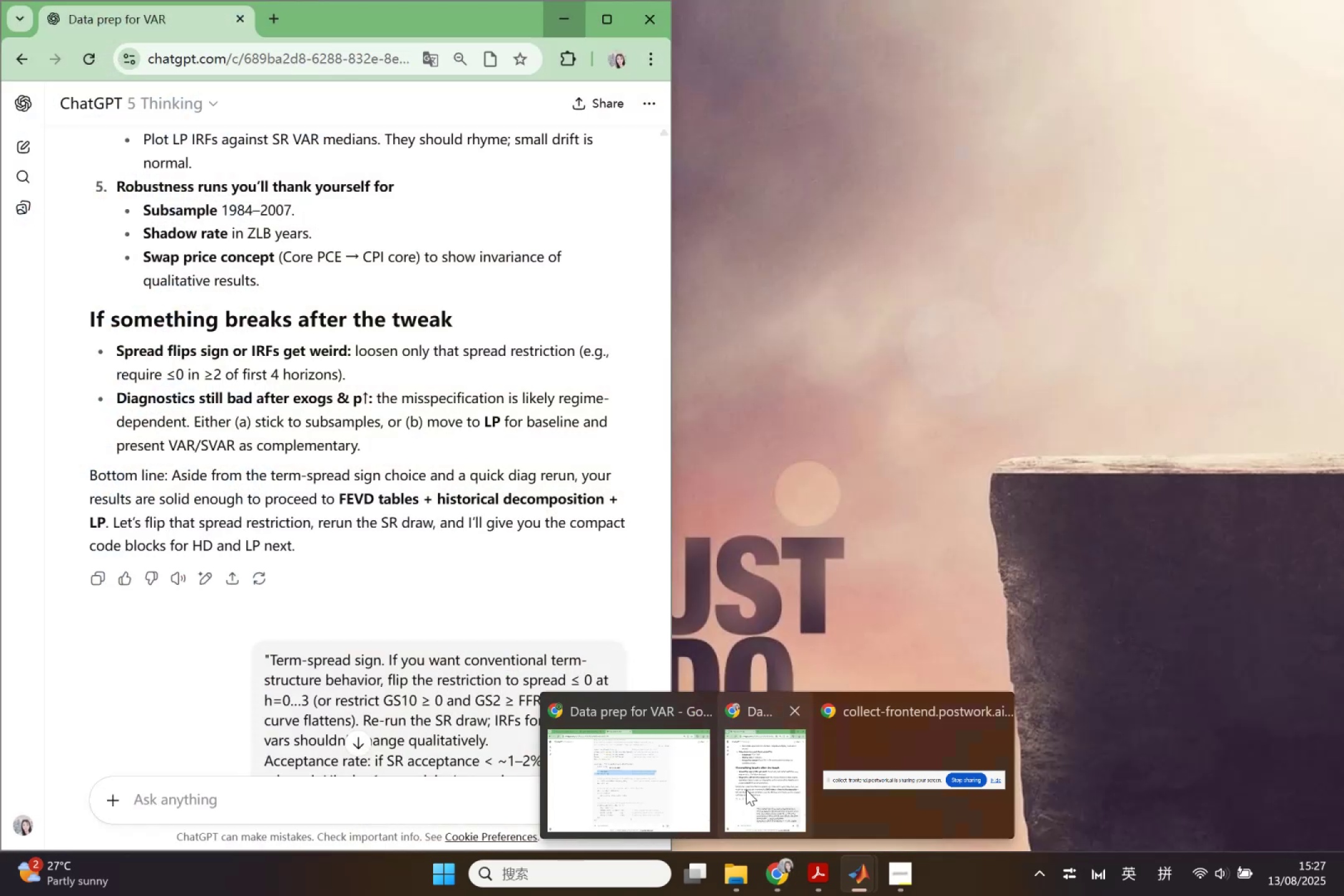 
wait(6.86)
 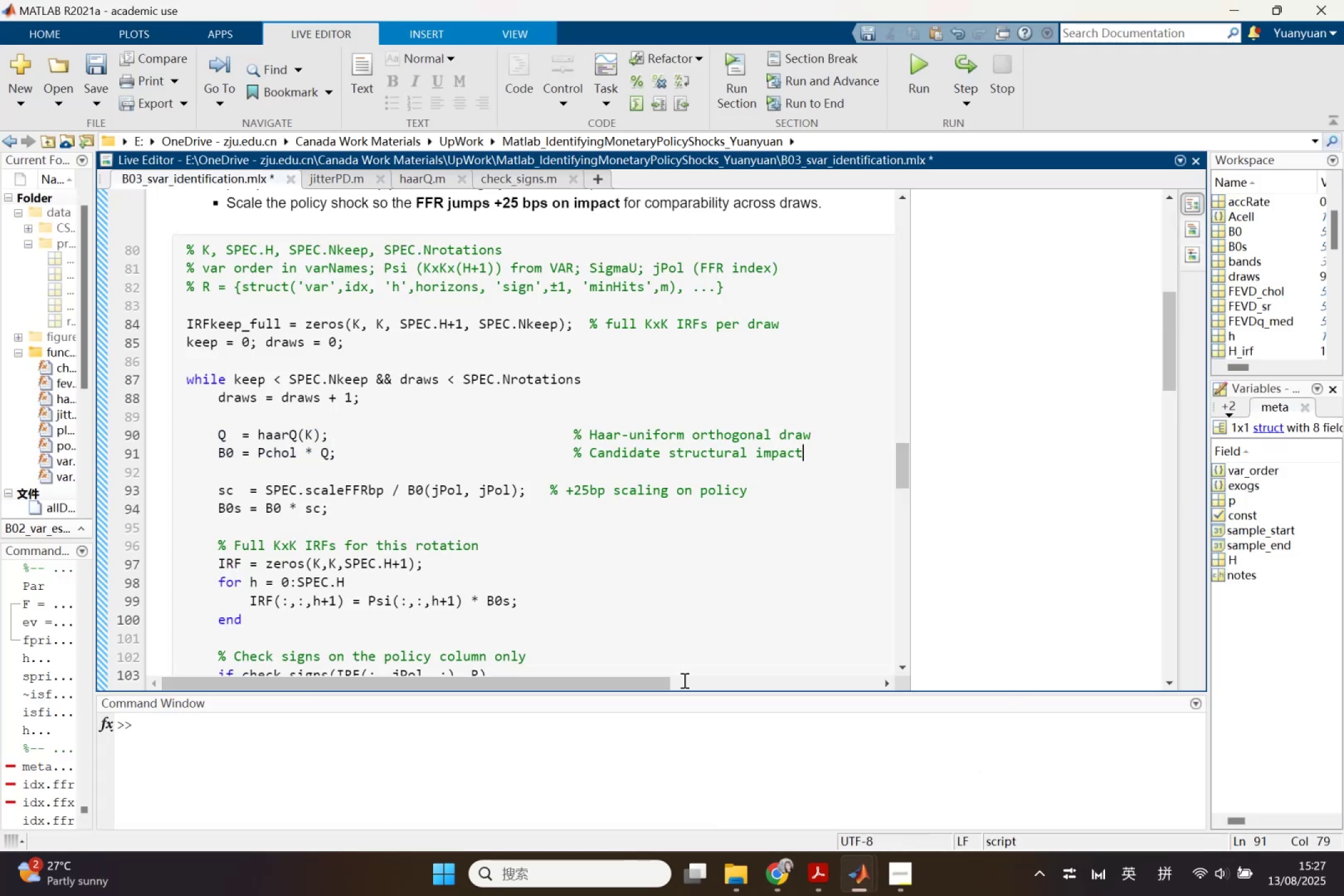 
left_click([650, 782])
 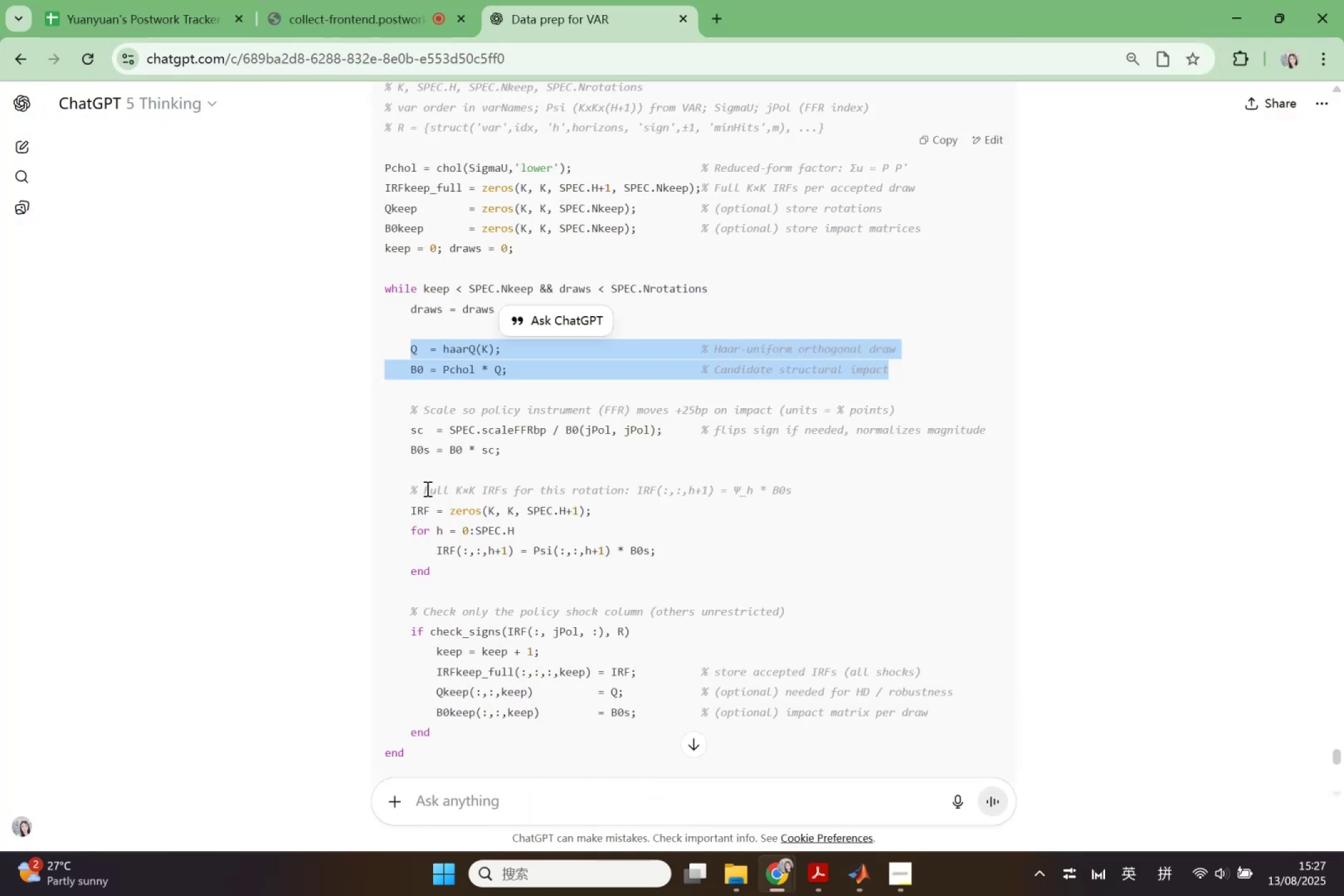 
left_click_drag(start_coordinate=[411, 490], to_coordinate=[782, 488])
 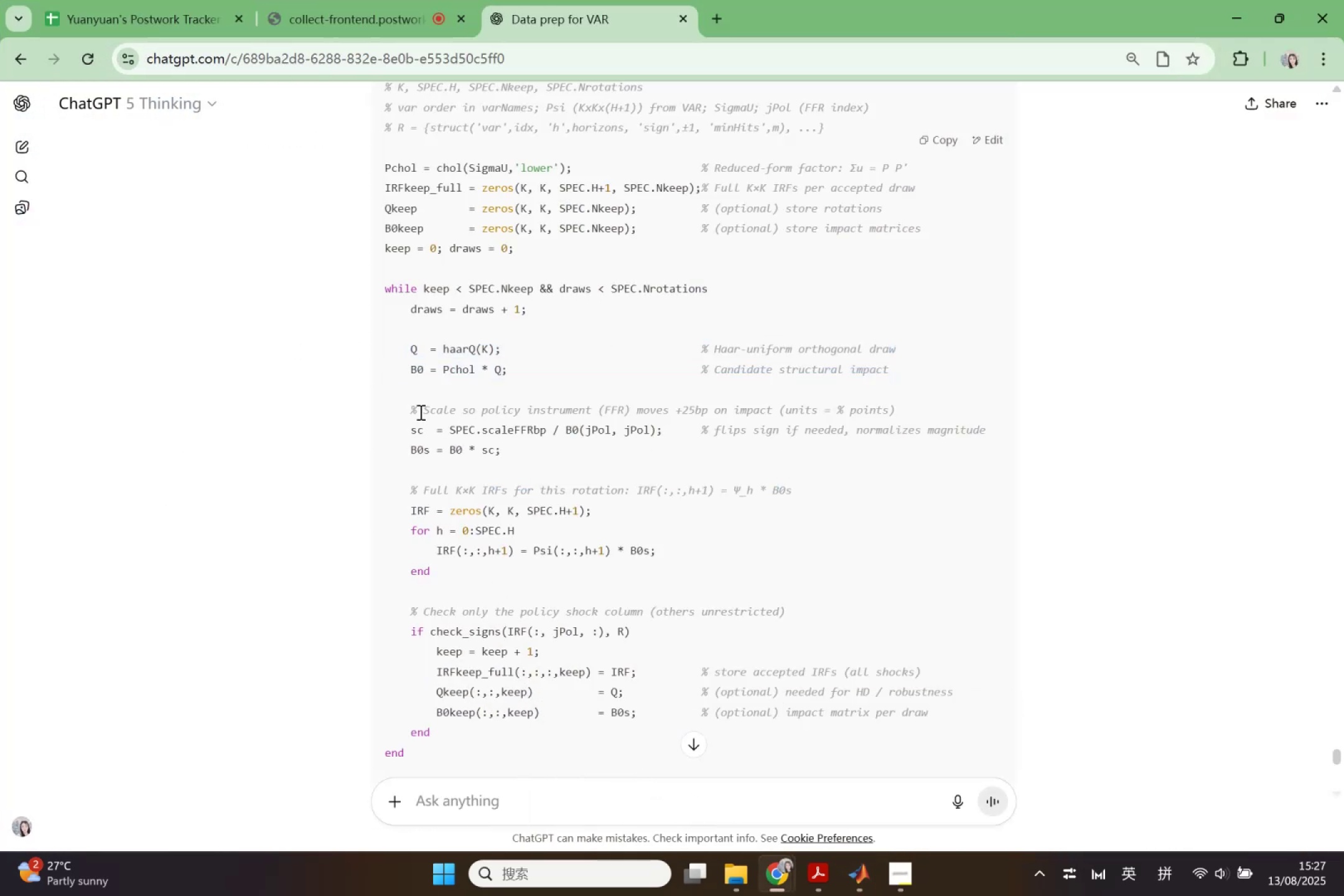 
left_click_drag(start_coordinate=[412, 409], to_coordinate=[824, 485])
 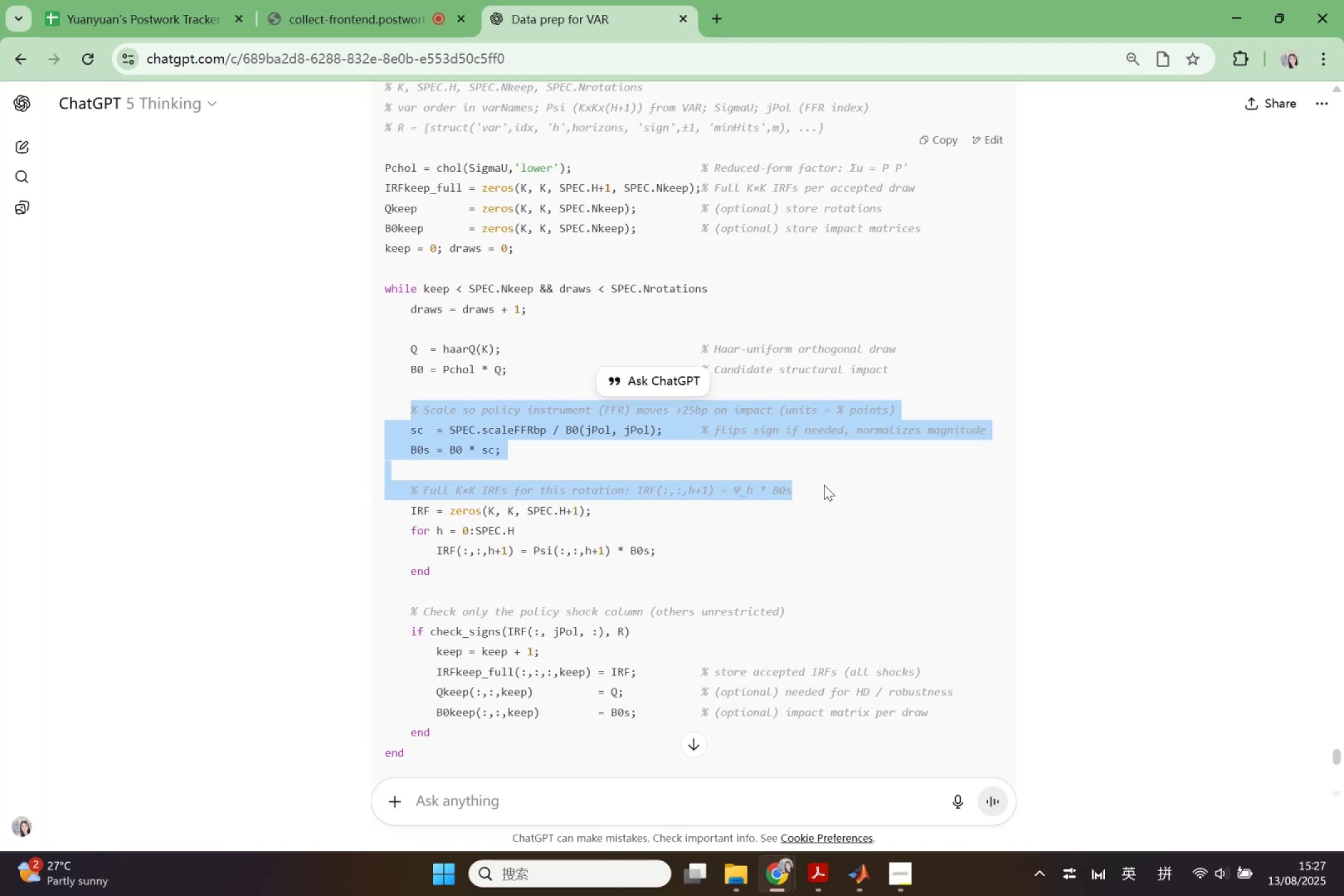 
key(Control+C)
 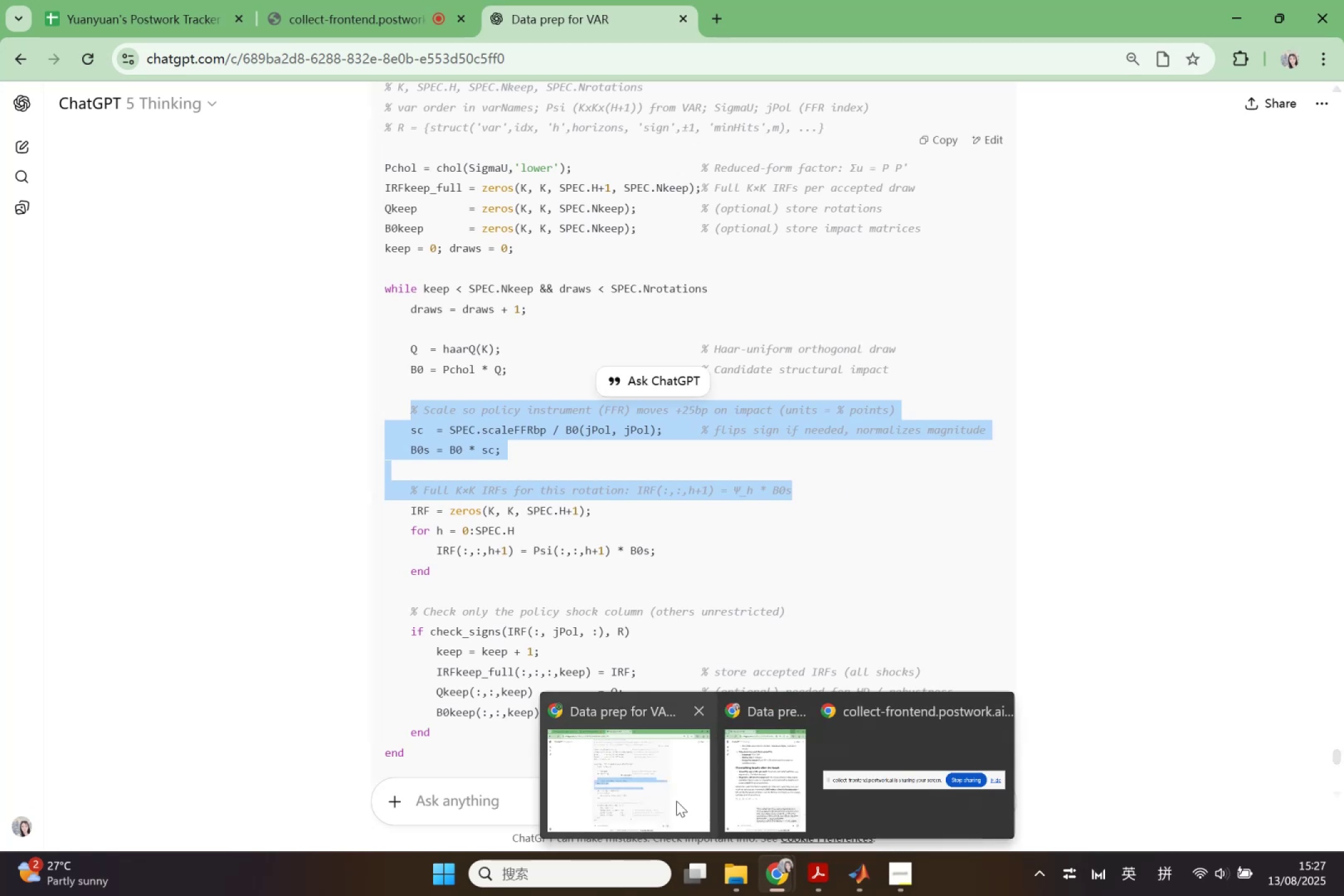 
left_click([854, 865])
 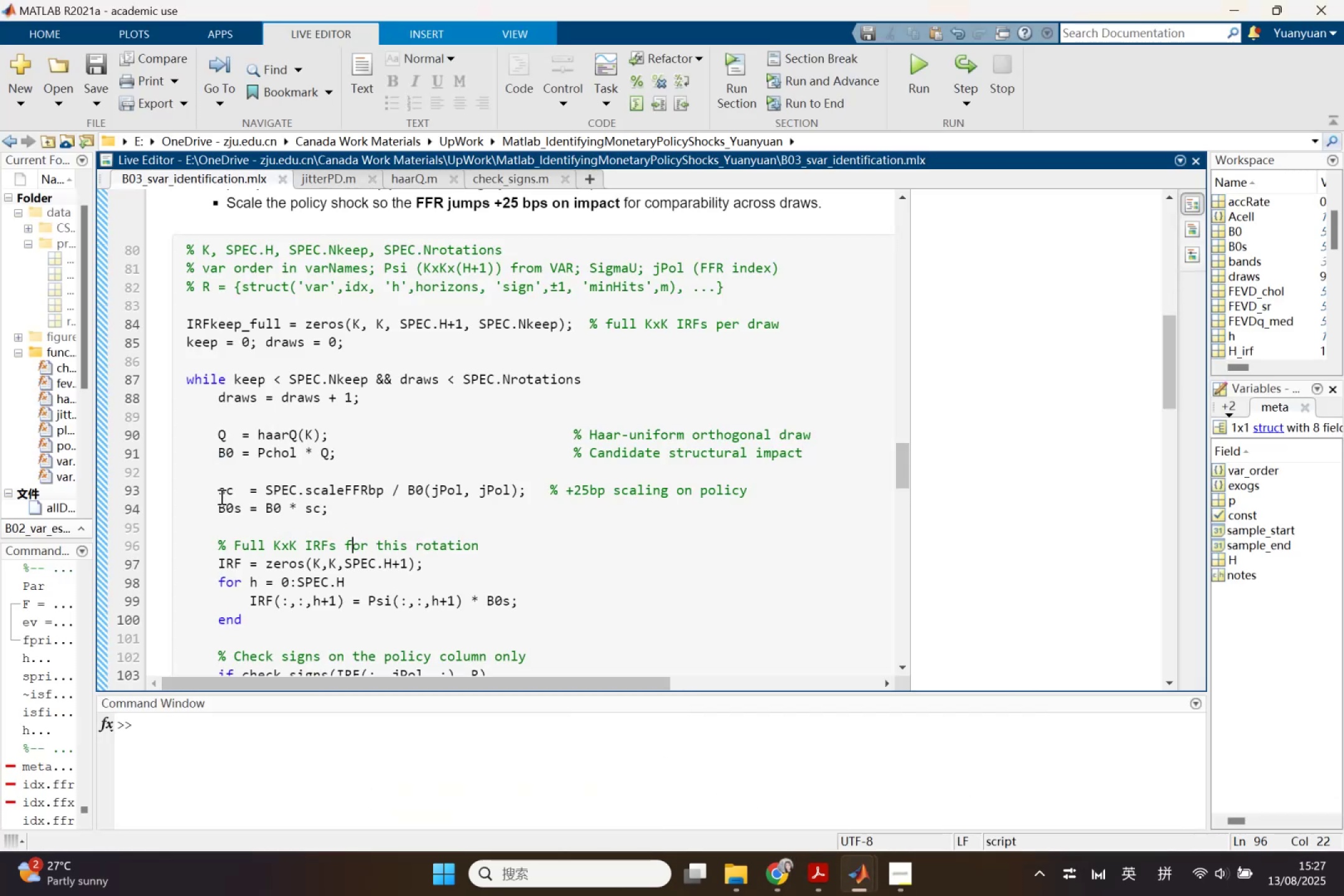 
left_click_drag(start_coordinate=[218, 491], to_coordinate=[523, 548])
 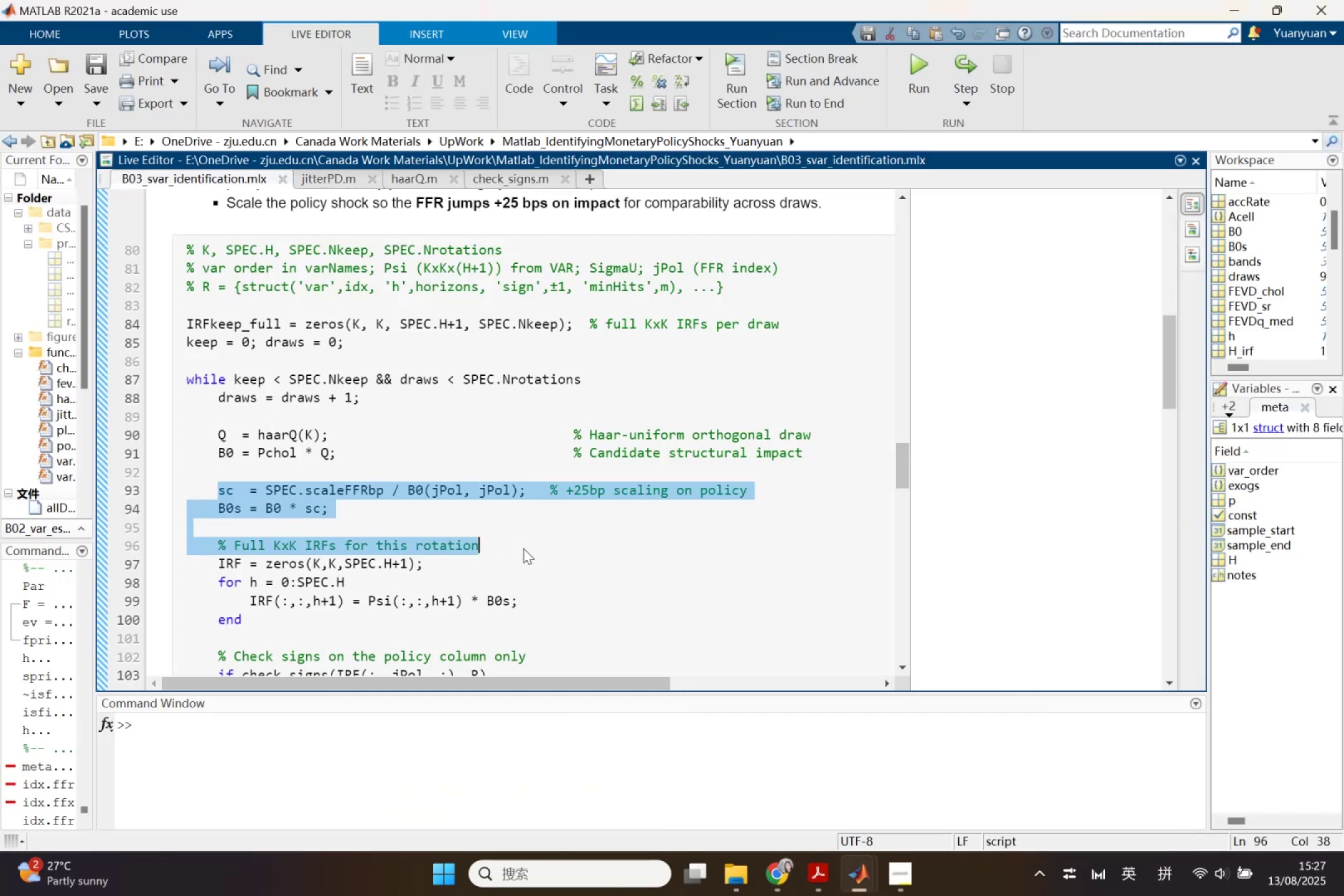 
key(Control+V)
 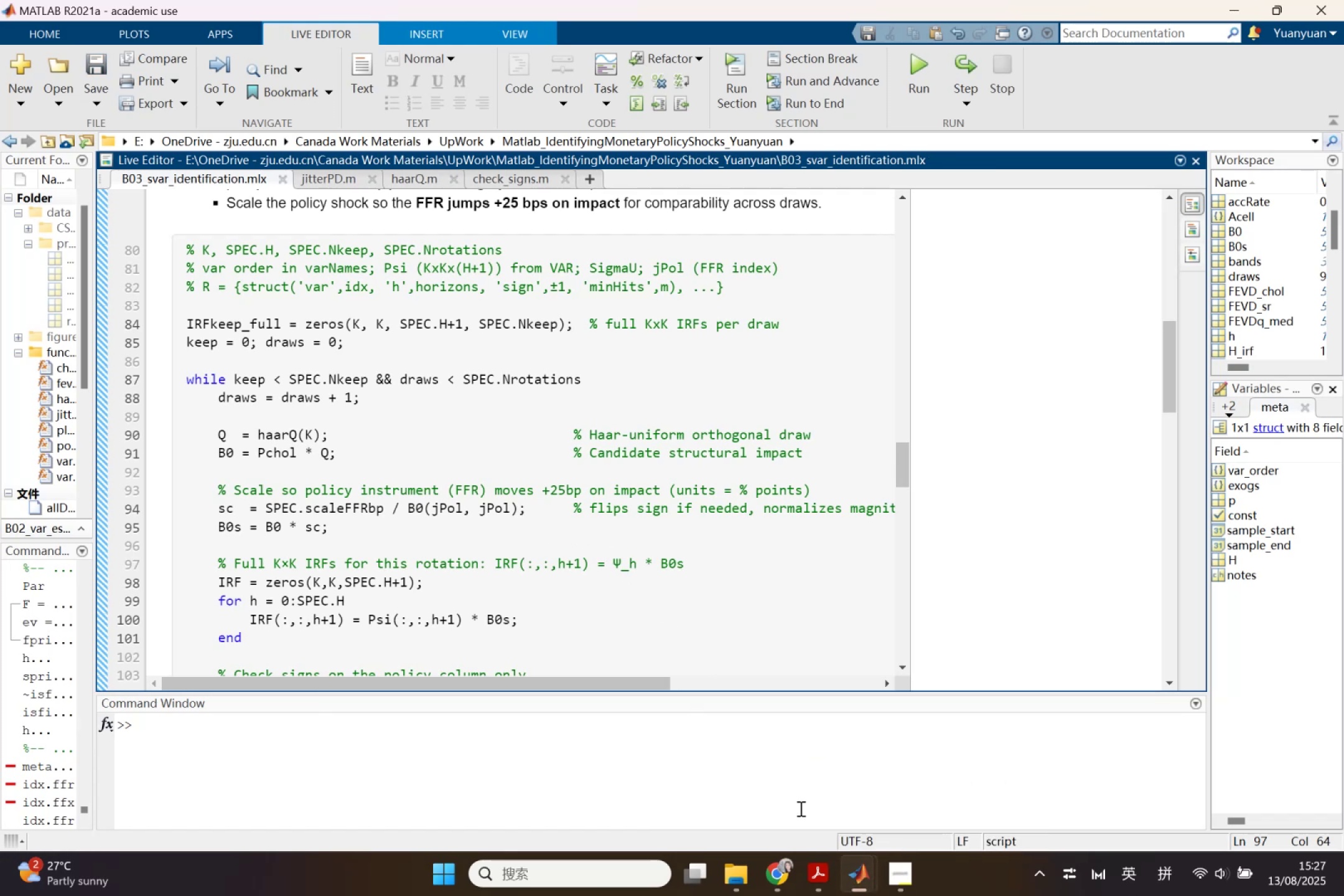 
wait(6.19)
 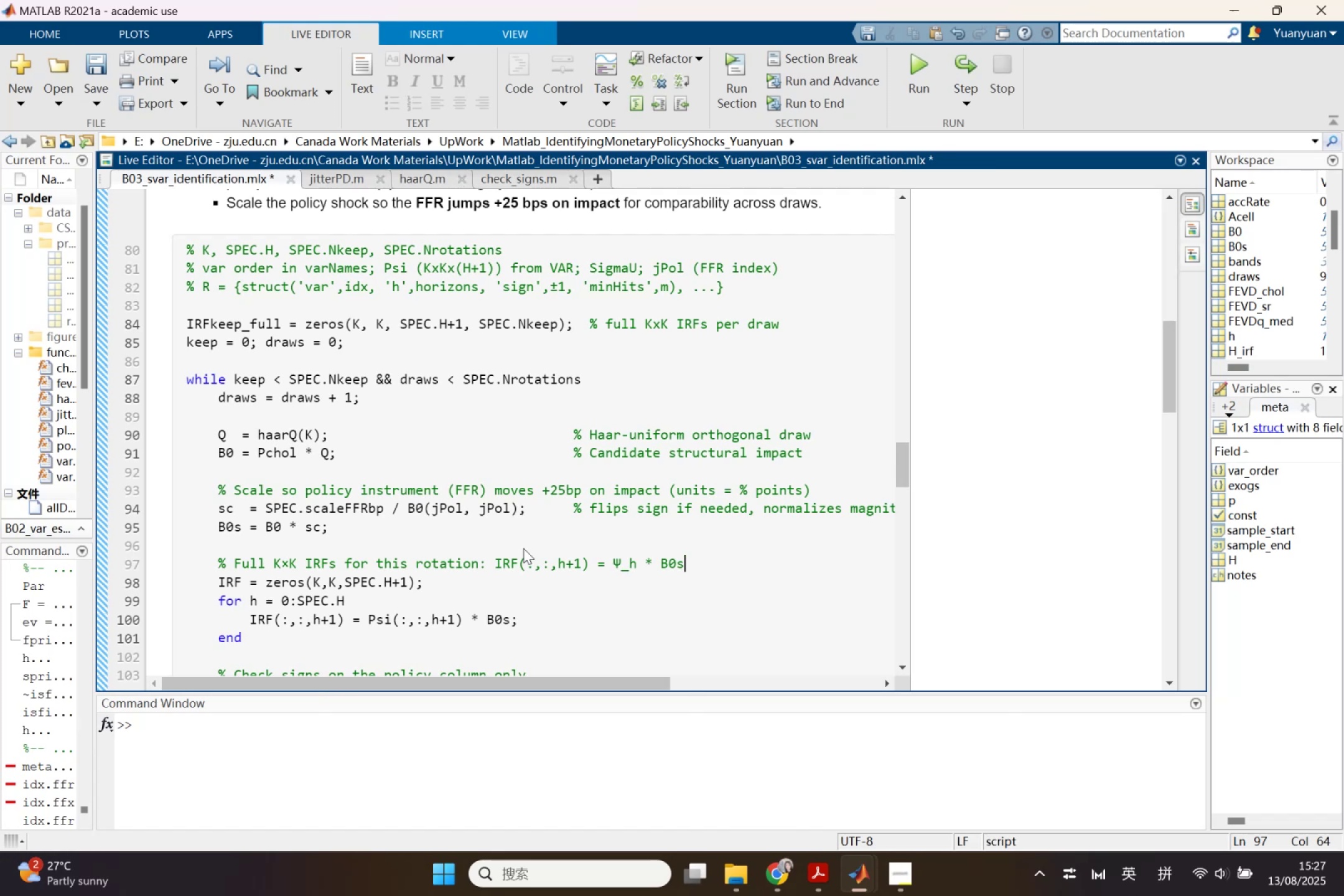 
left_click([783, 875])
 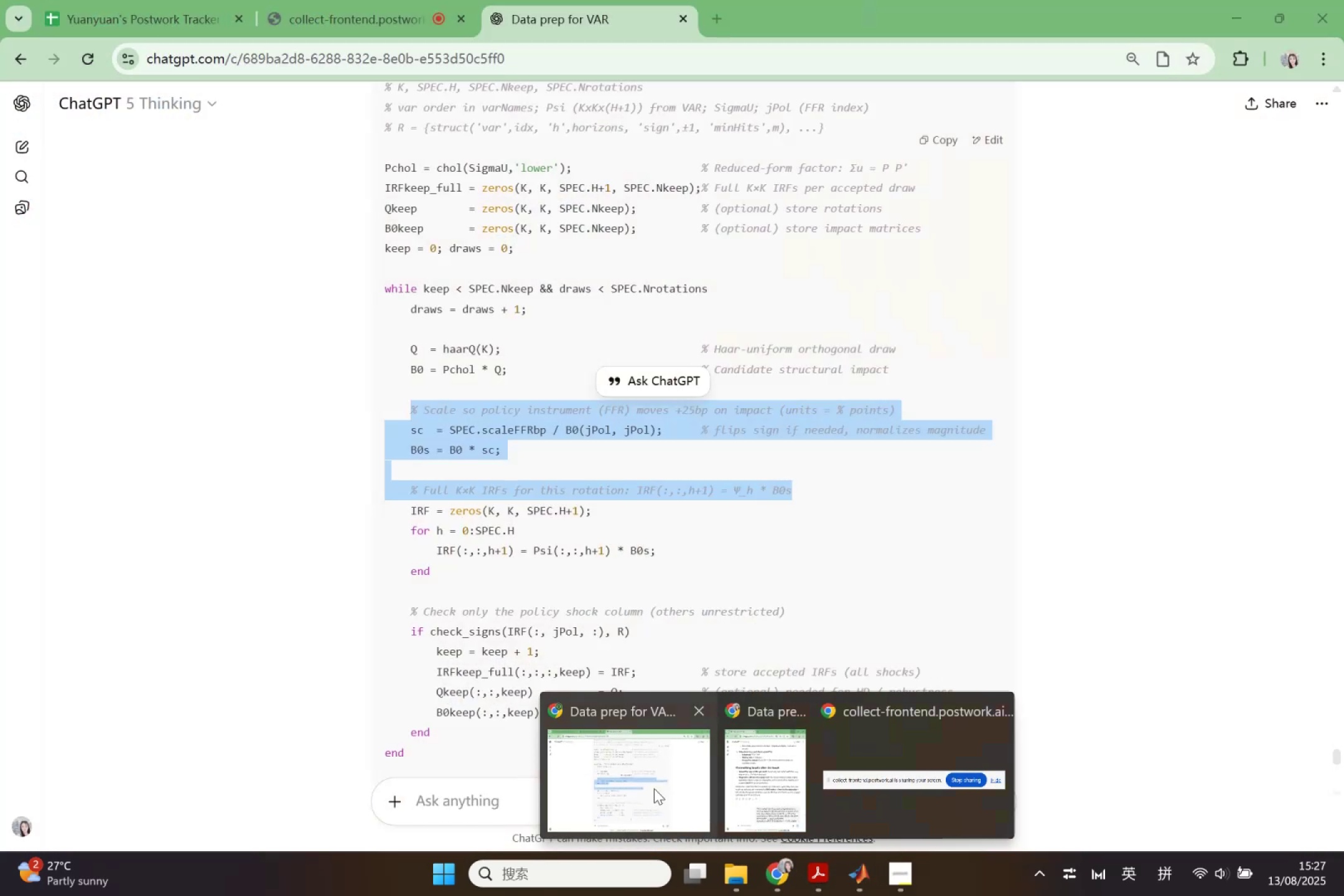 
left_click([654, 788])
 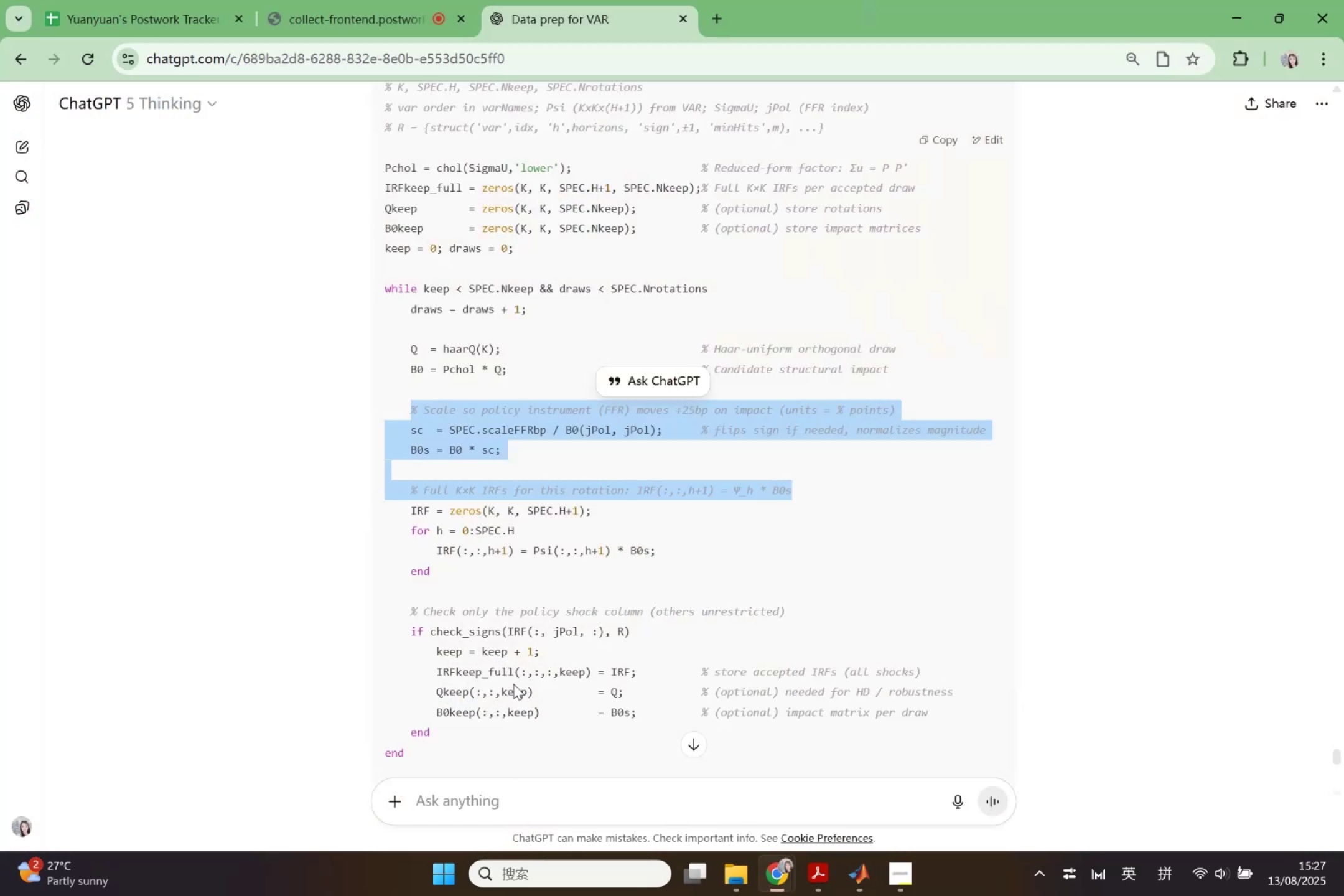 
scroll: coordinate [514, 671], scroll_direction: down, amount: 1.0
 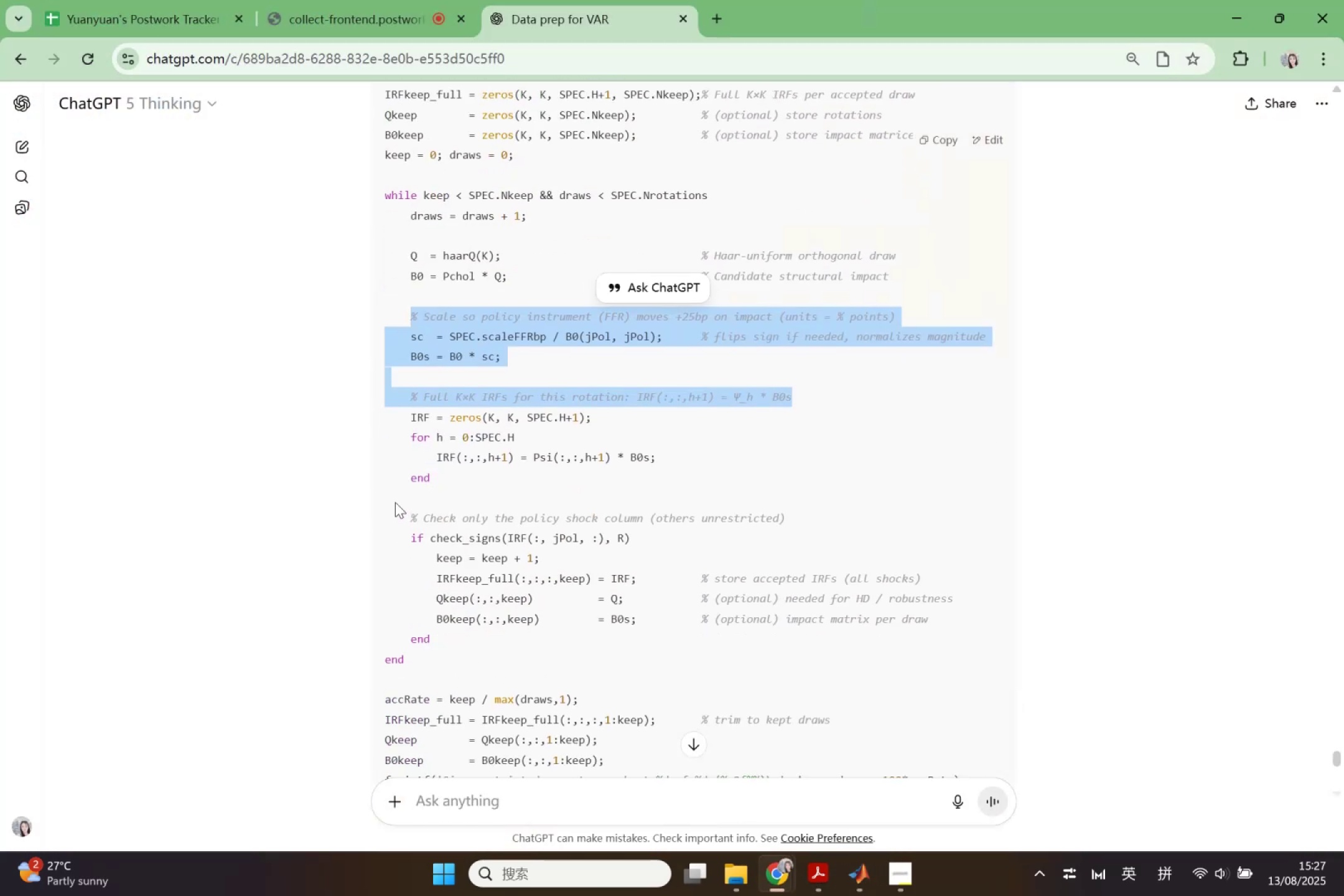 
left_click_drag(start_coordinate=[409, 516], to_coordinate=[800, 514])
 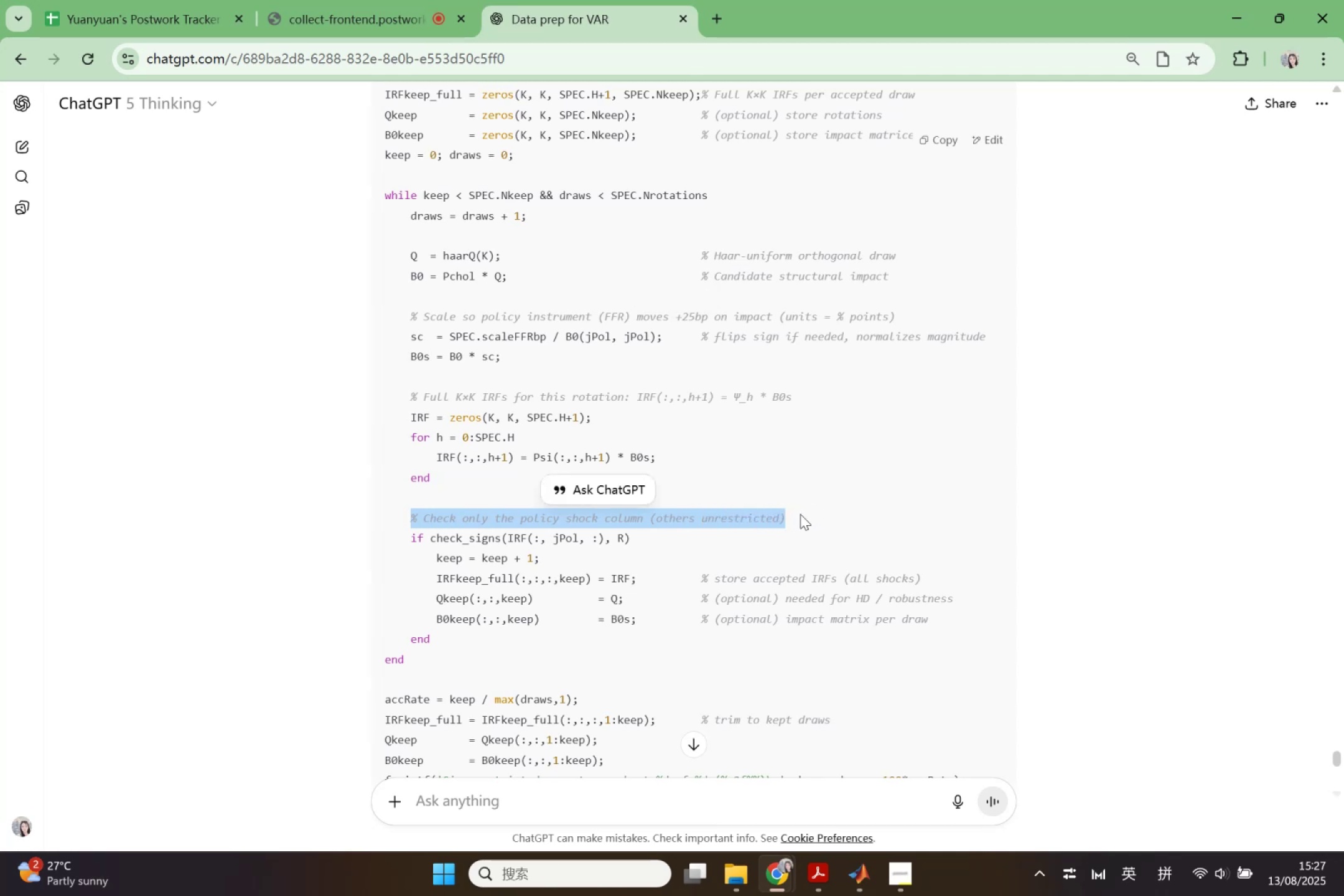 
key(Control+C)
 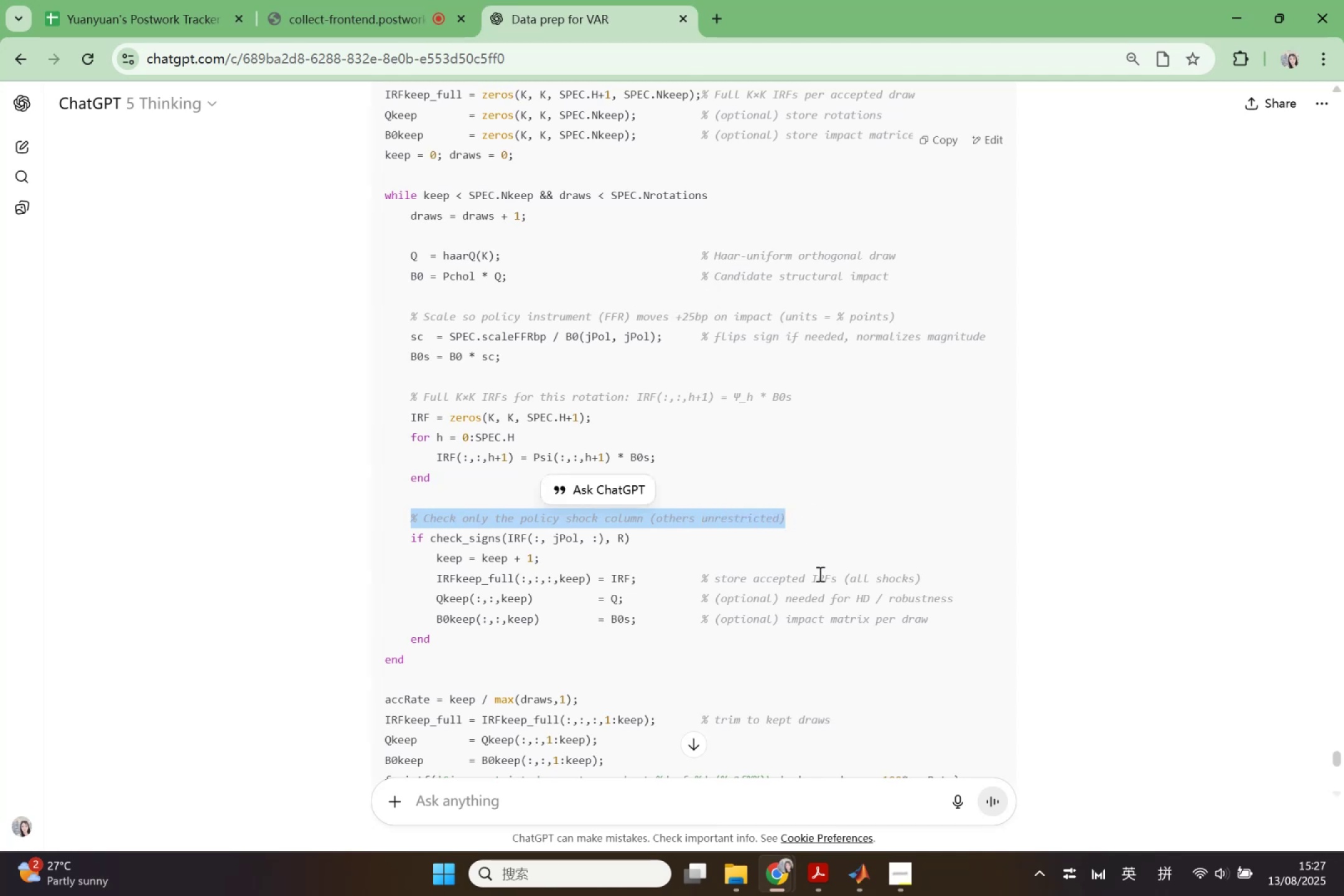 
scroll: coordinate [820, 577], scroll_direction: down, amount: 2.0
 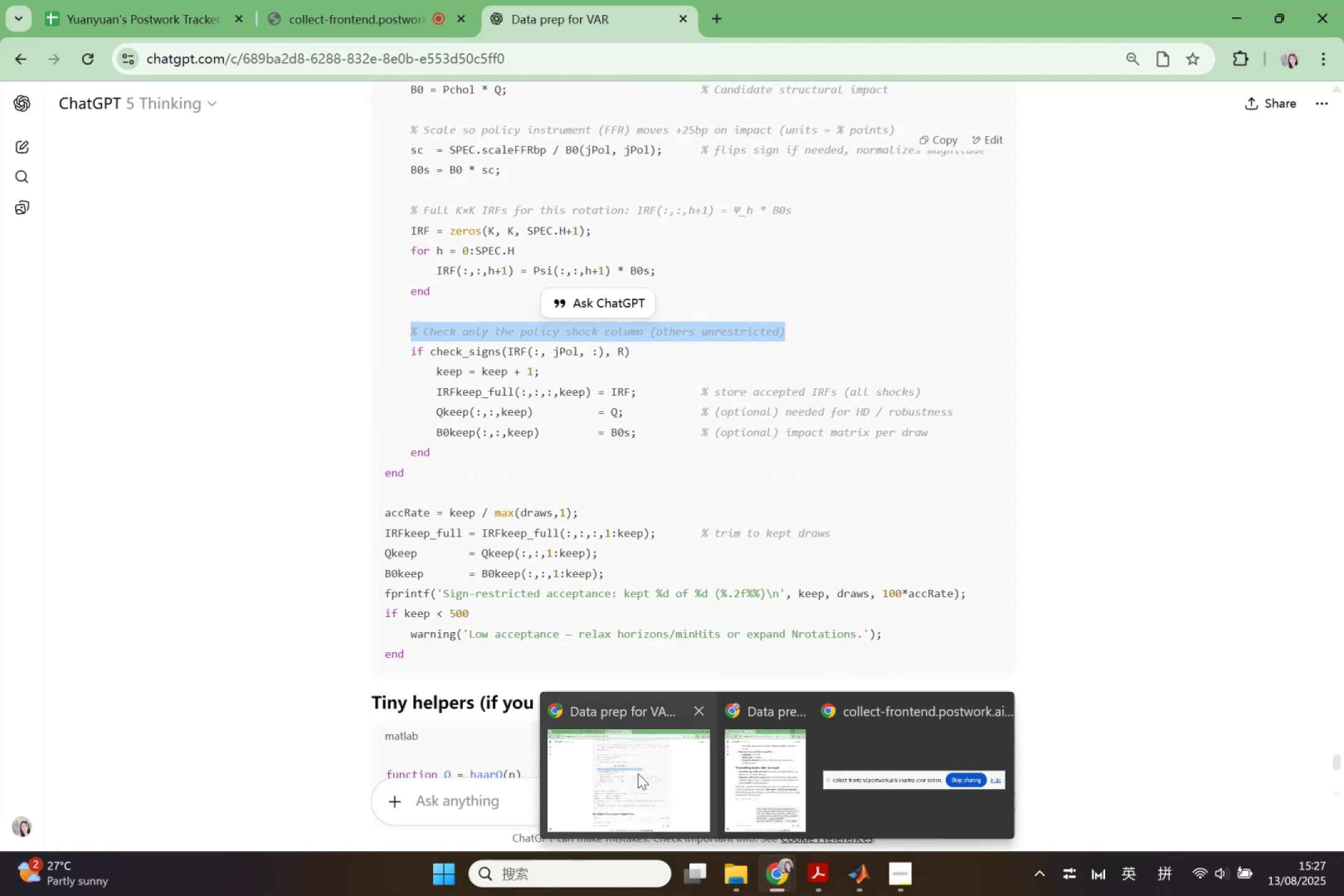 
wait(7.36)
 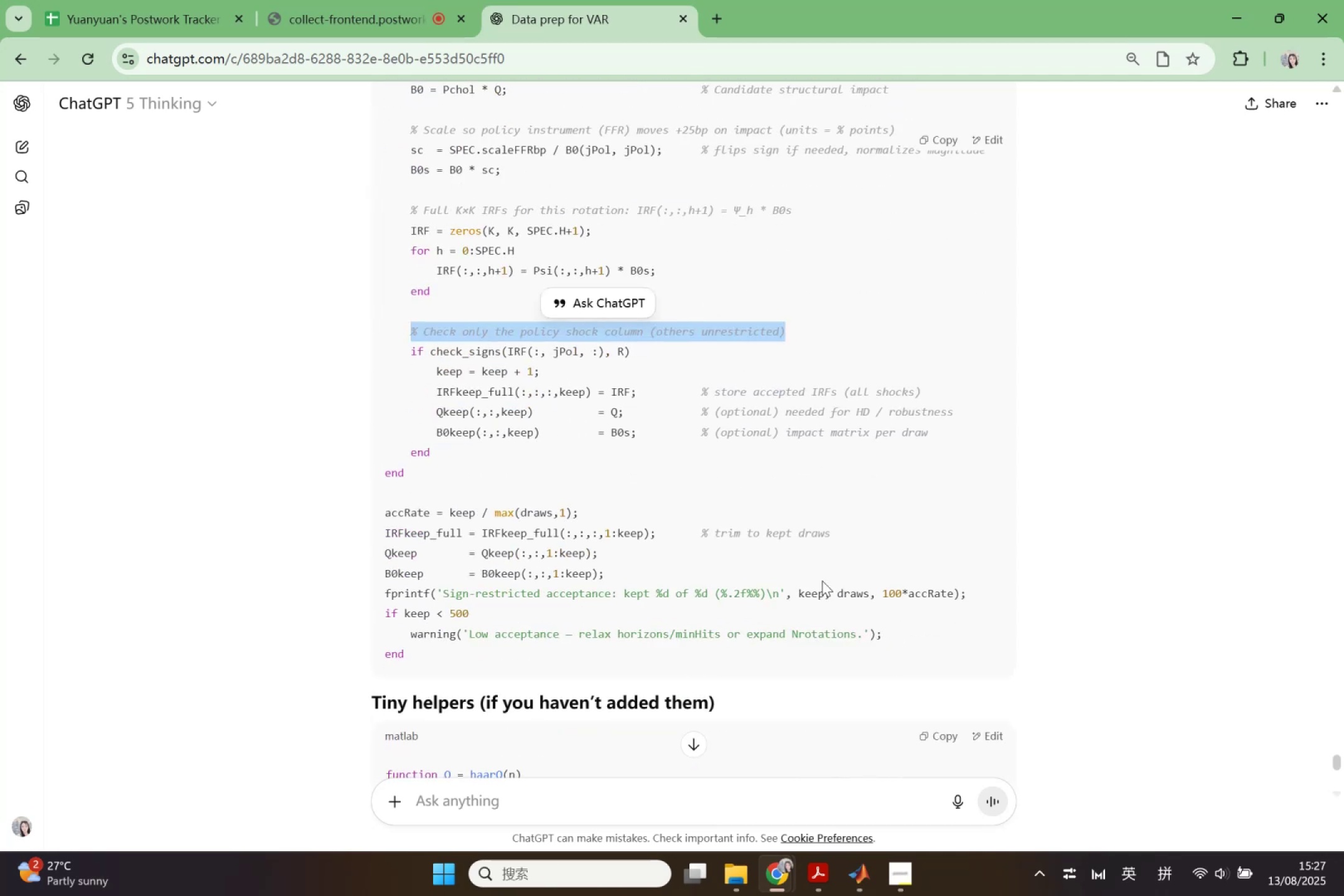 
left_click([638, 773])
 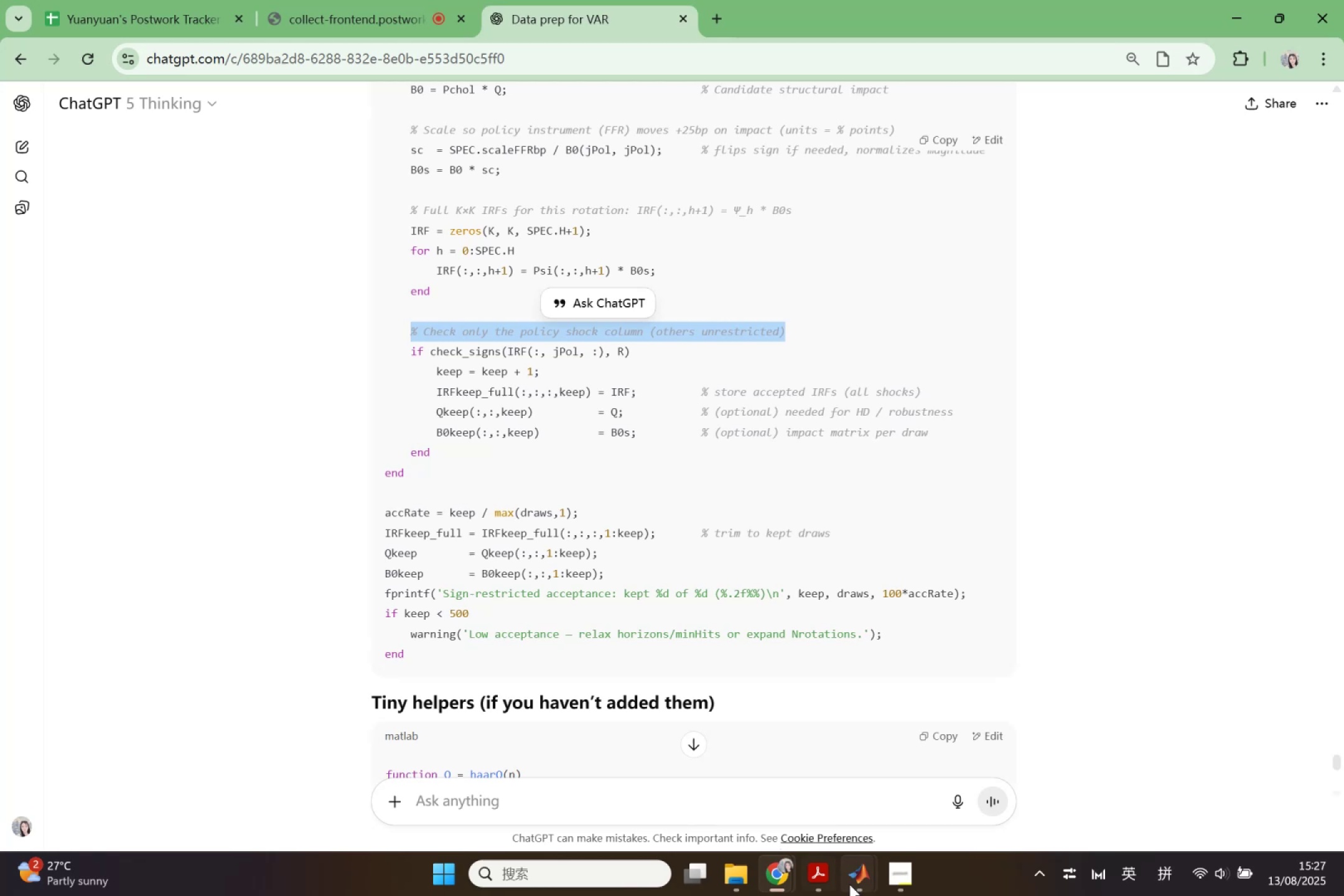 
left_click([861, 884])
 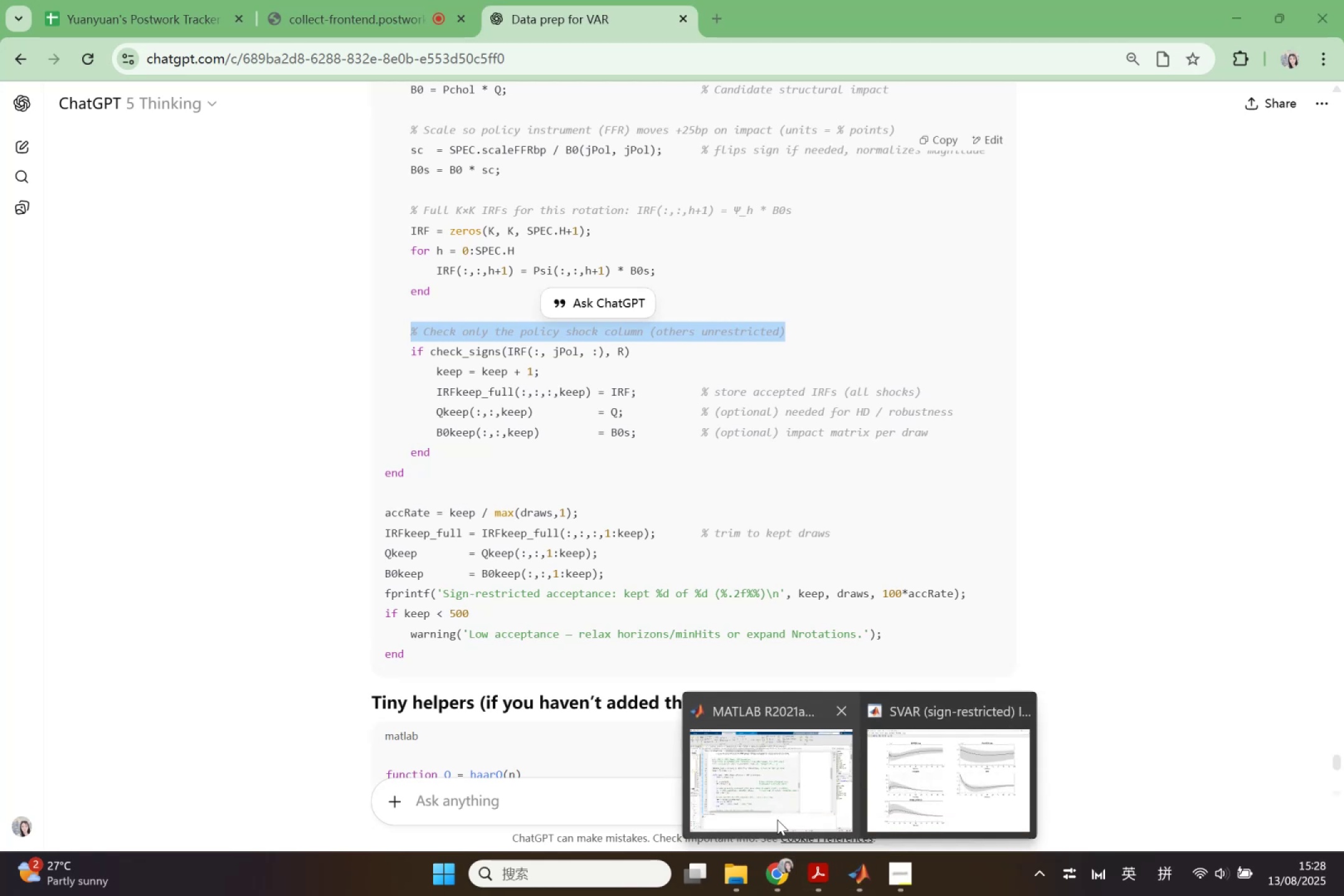 
left_click([775, 816])
 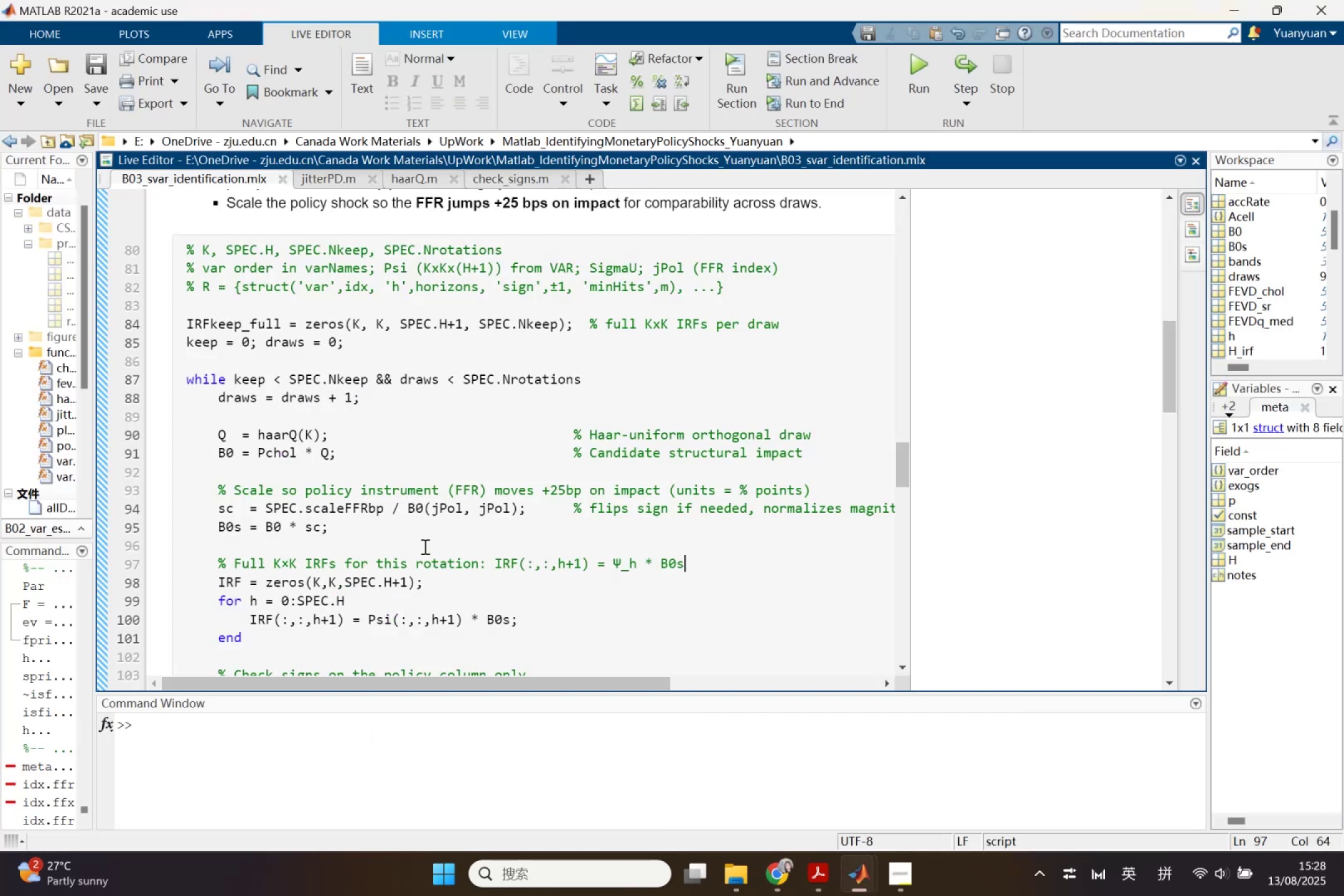 
scroll: coordinate [424, 546], scroll_direction: down, amount: 2.0
 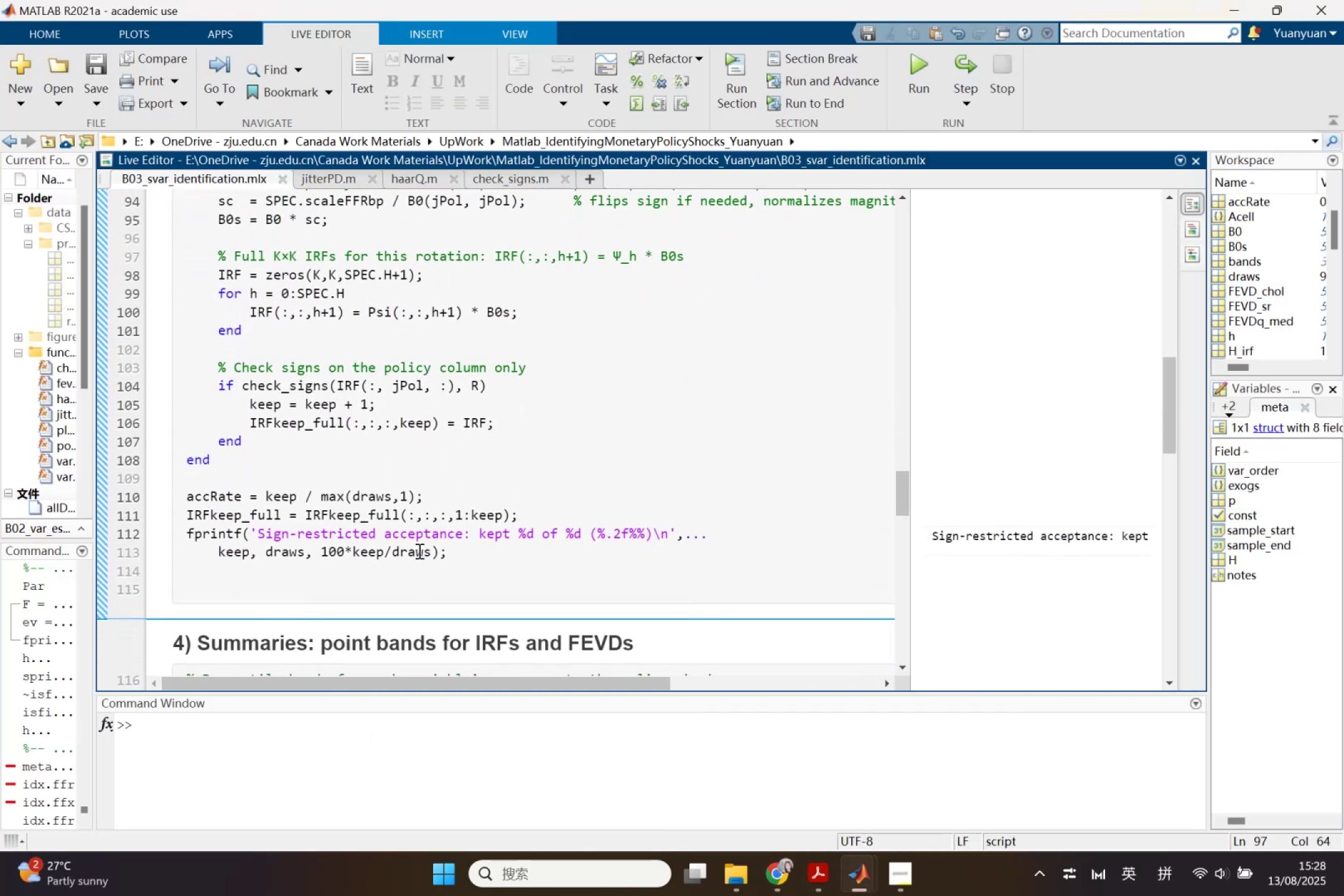 
left_click([371, 602])
 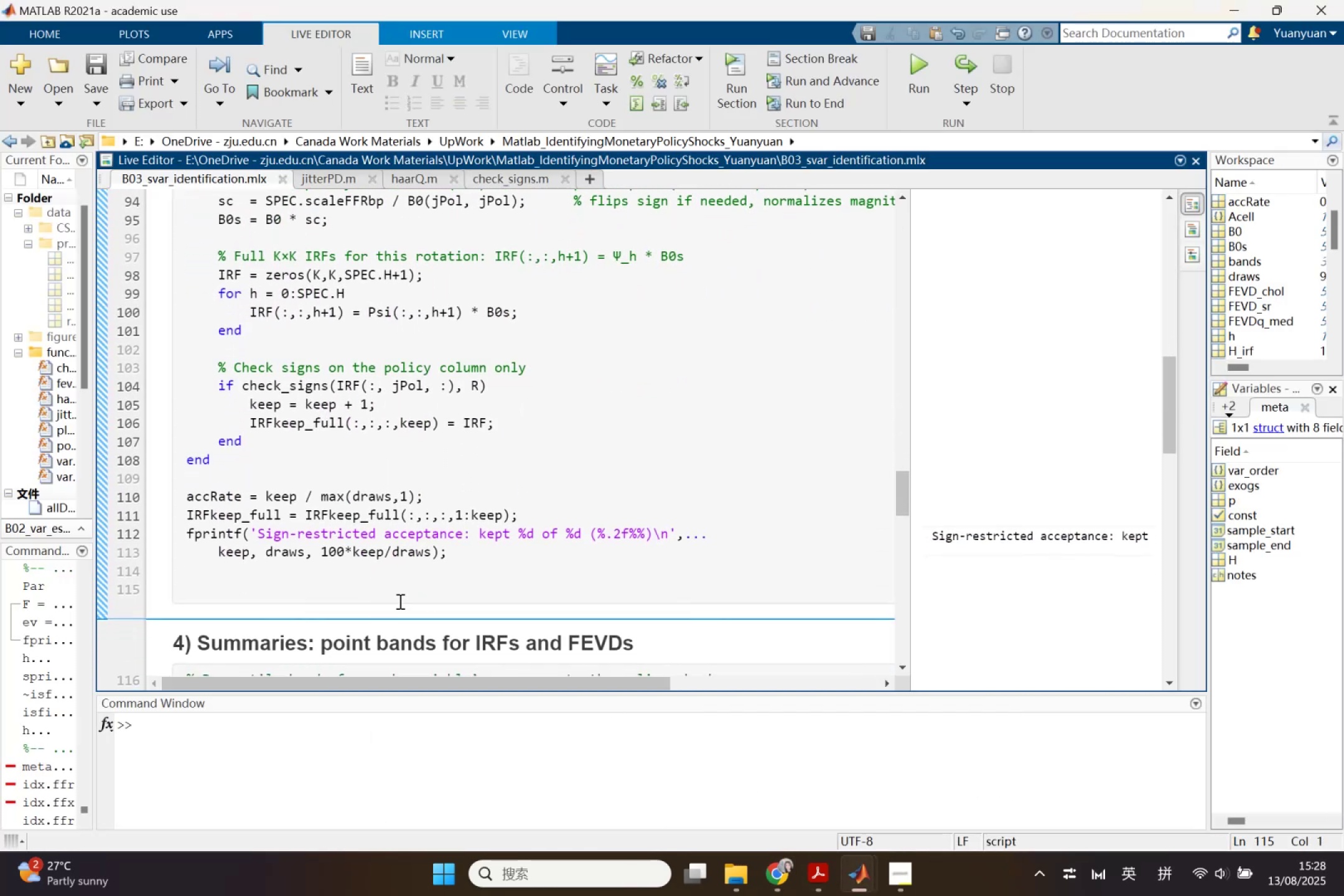 
key(Backspace)
 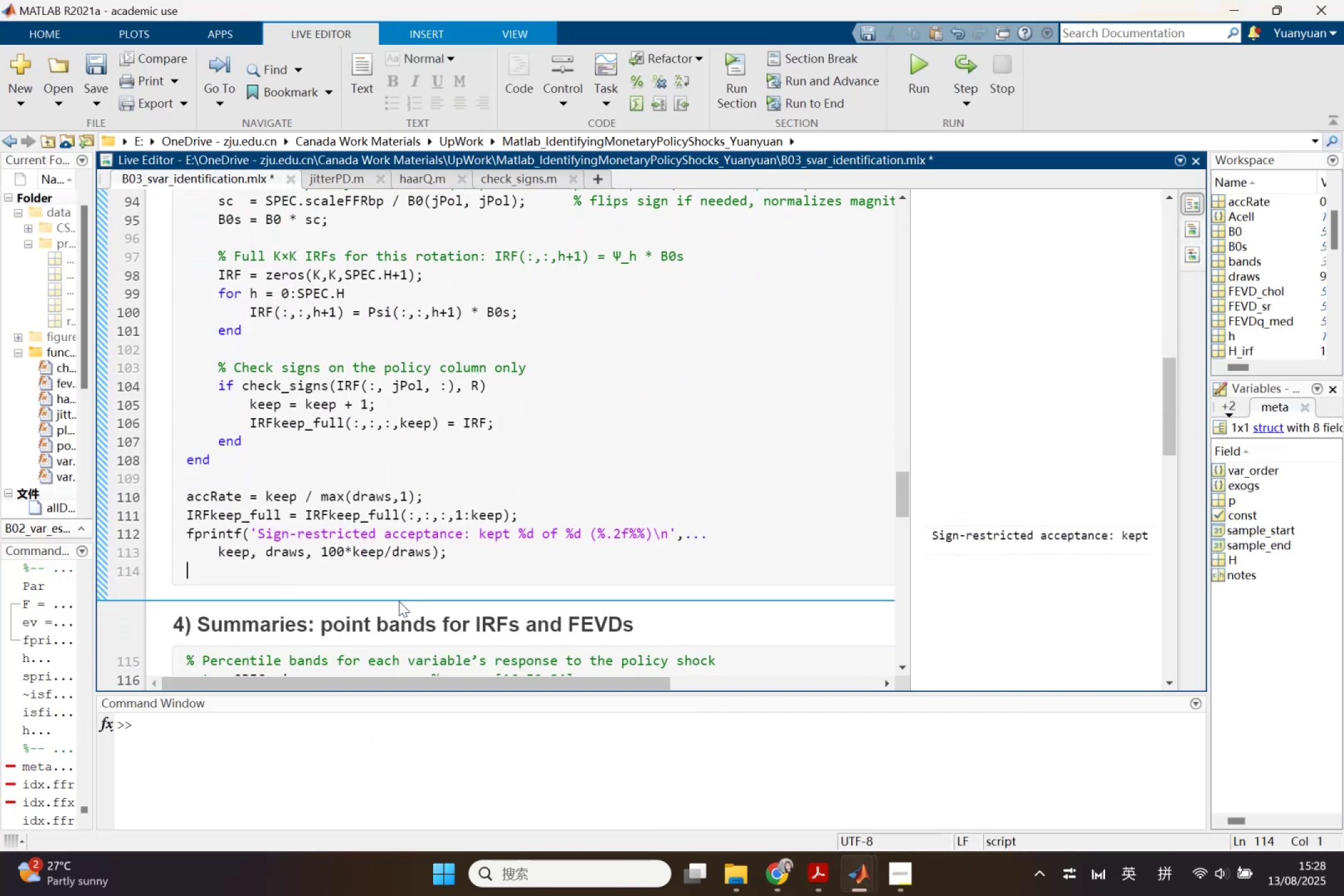 
key(Backspace)
 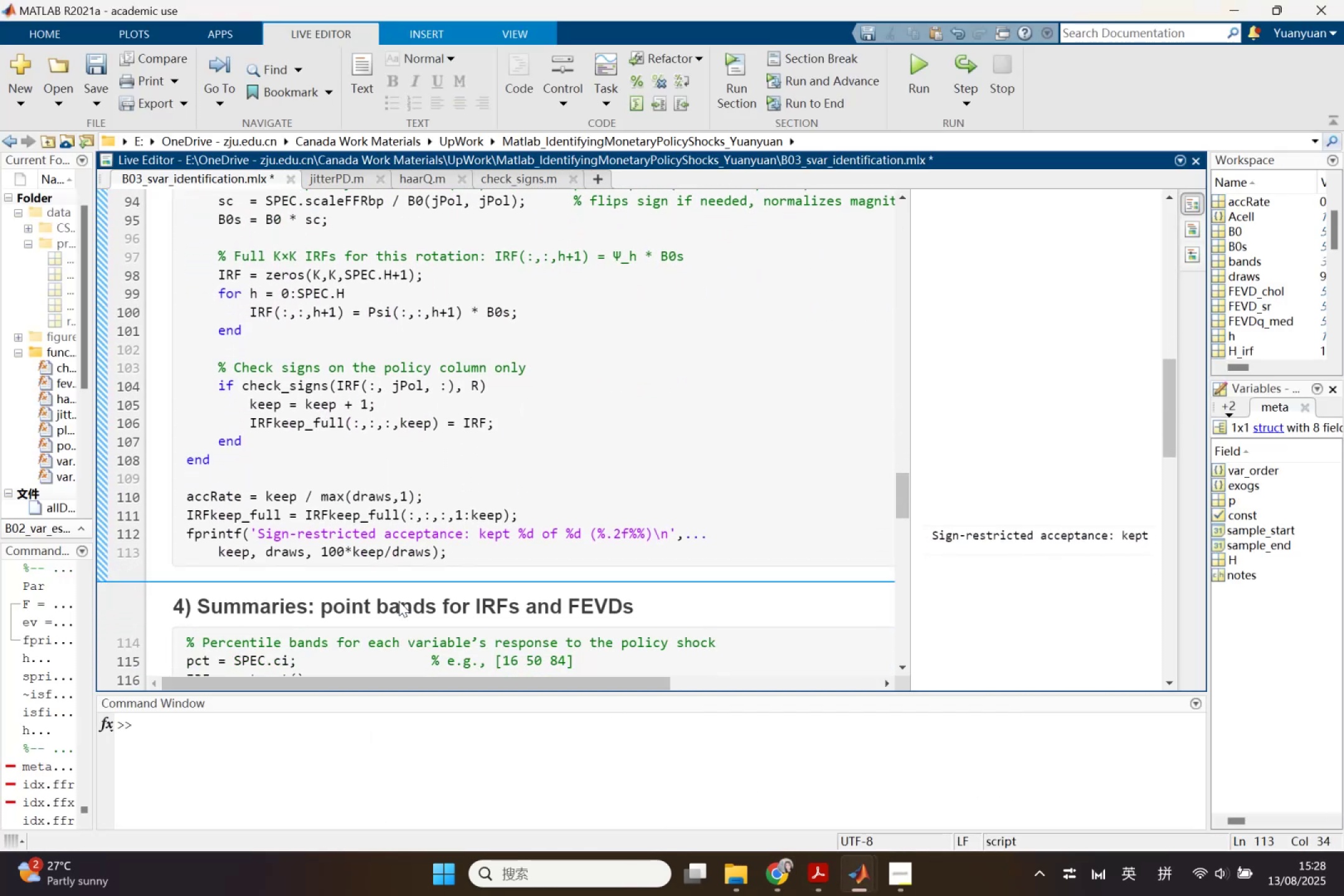 
scroll: coordinate [408, 601], scroll_direction: down, amount: 6.0
 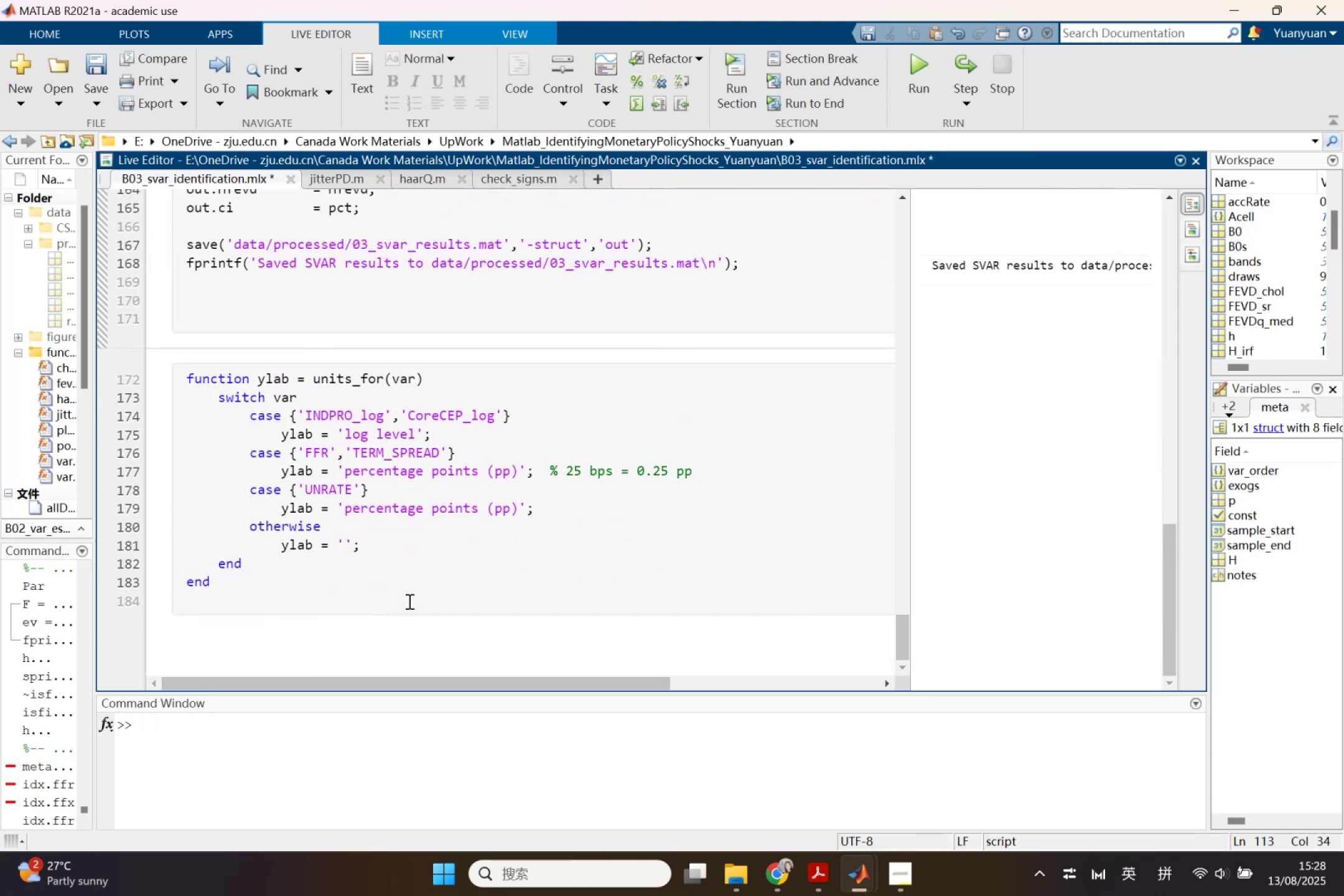 
scroll: coordinate [408, 601], scroll_direction: up, amount: 1.0
 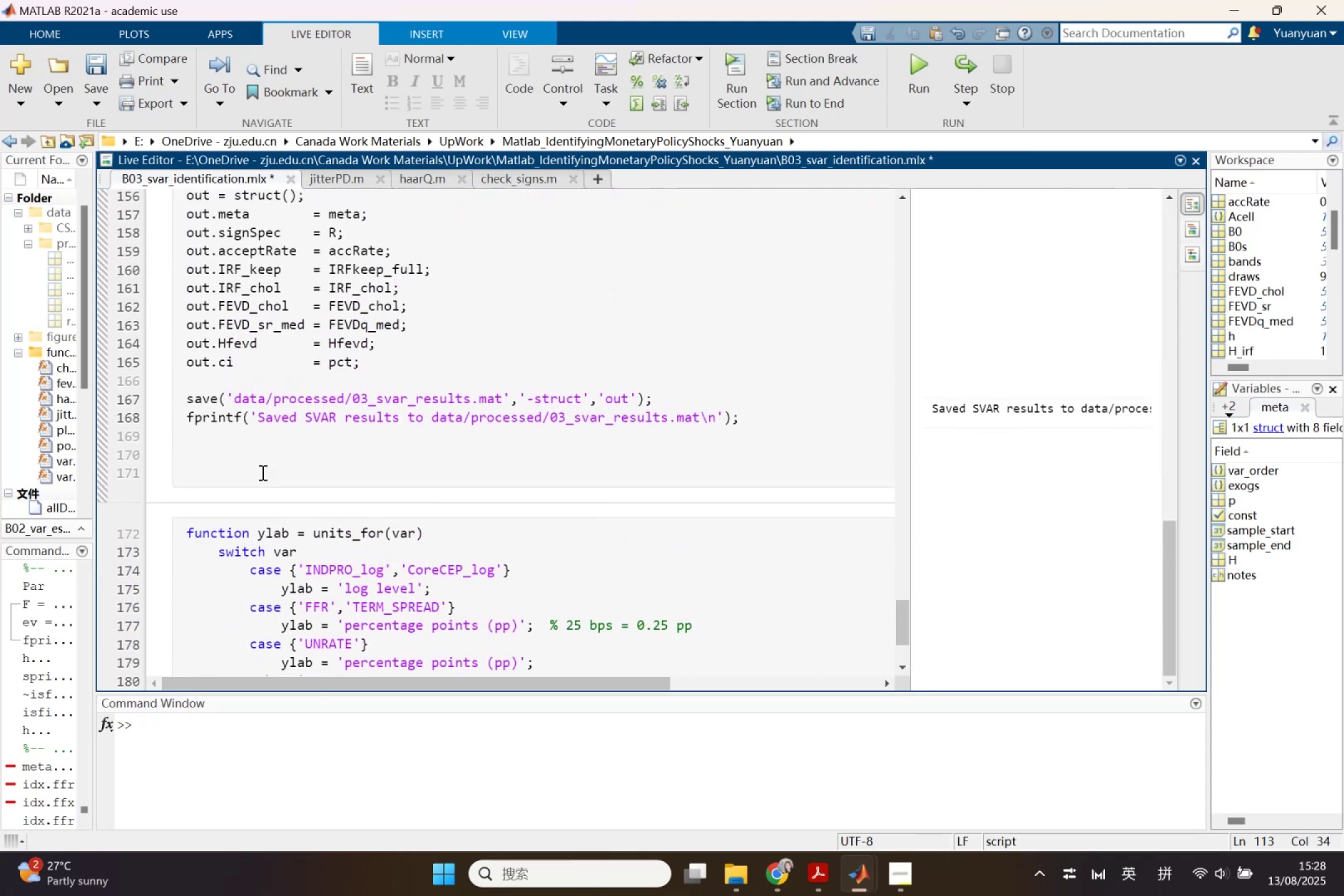 
left_click([261, 485])
 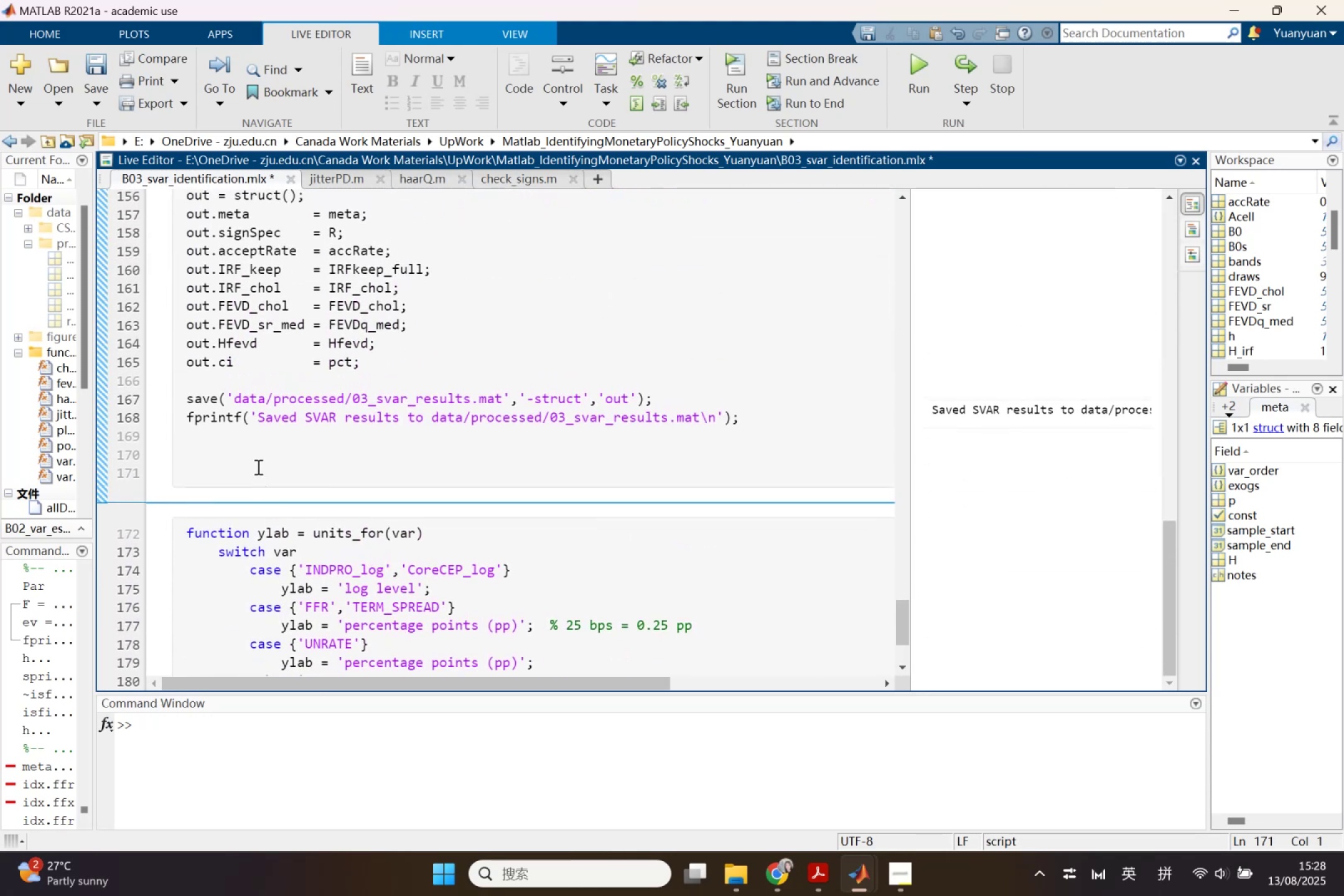 
key(Backspace)
 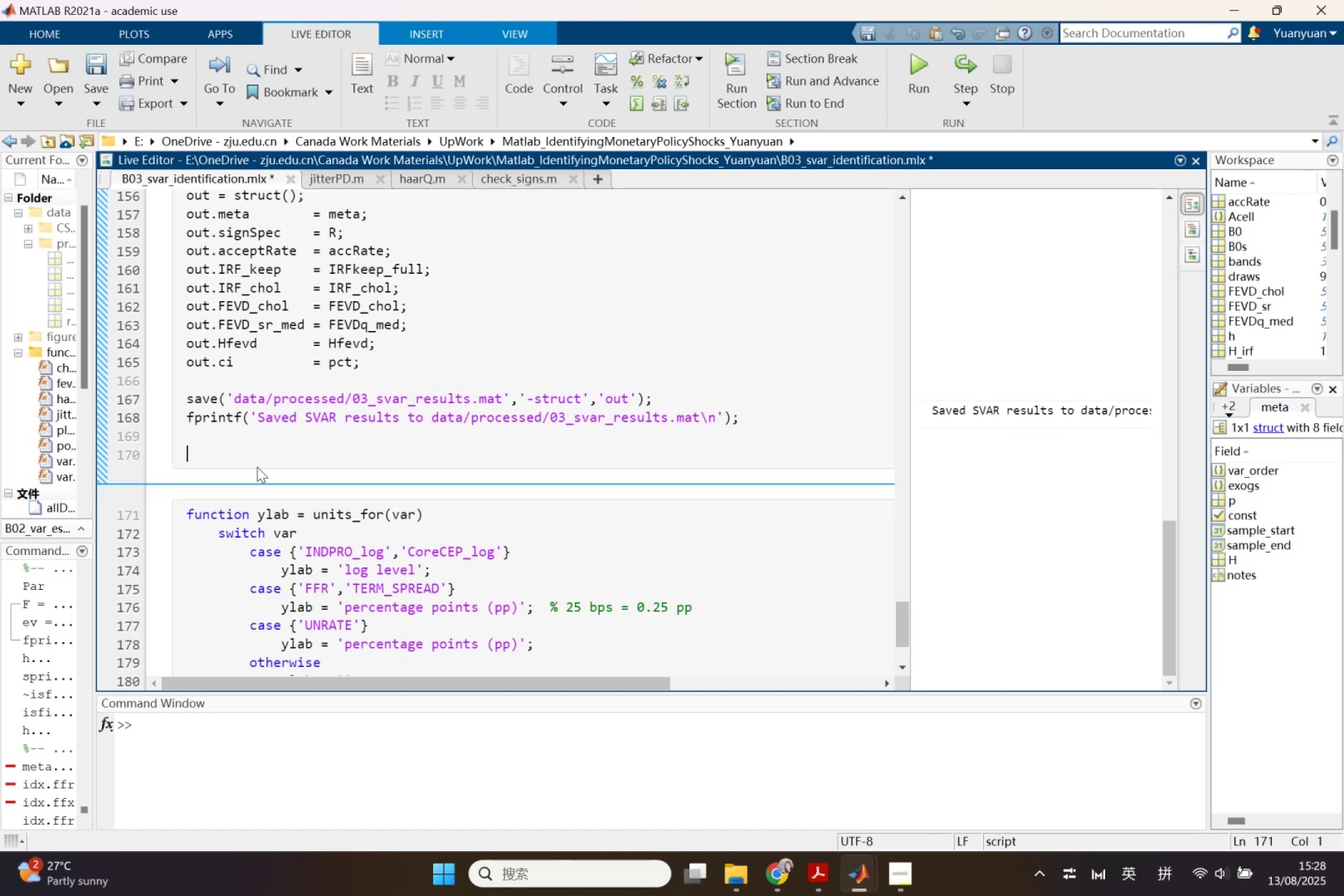 
key(Backspace)
 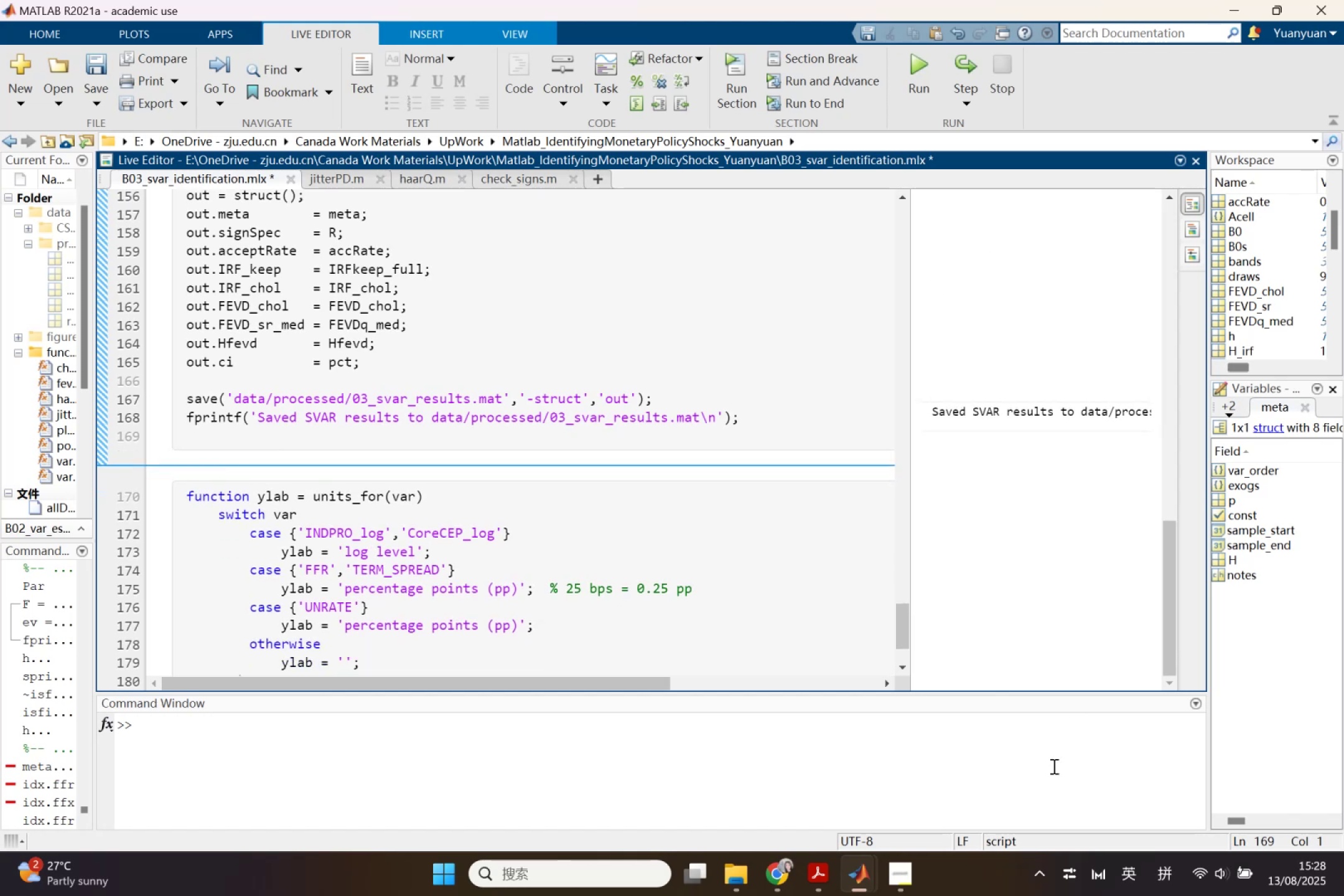 
left_click([886, 877])
 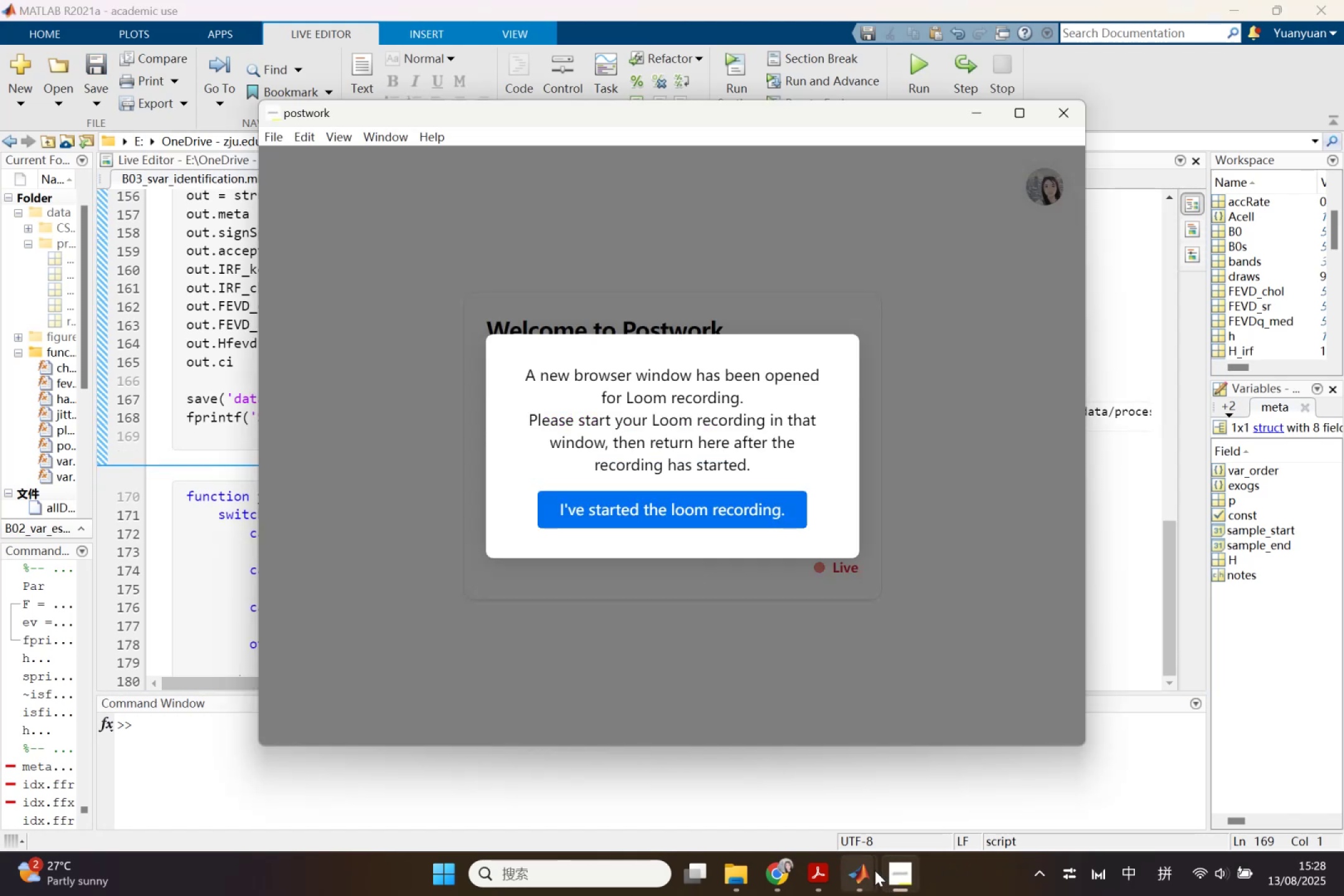 
left_click([881, 875])
 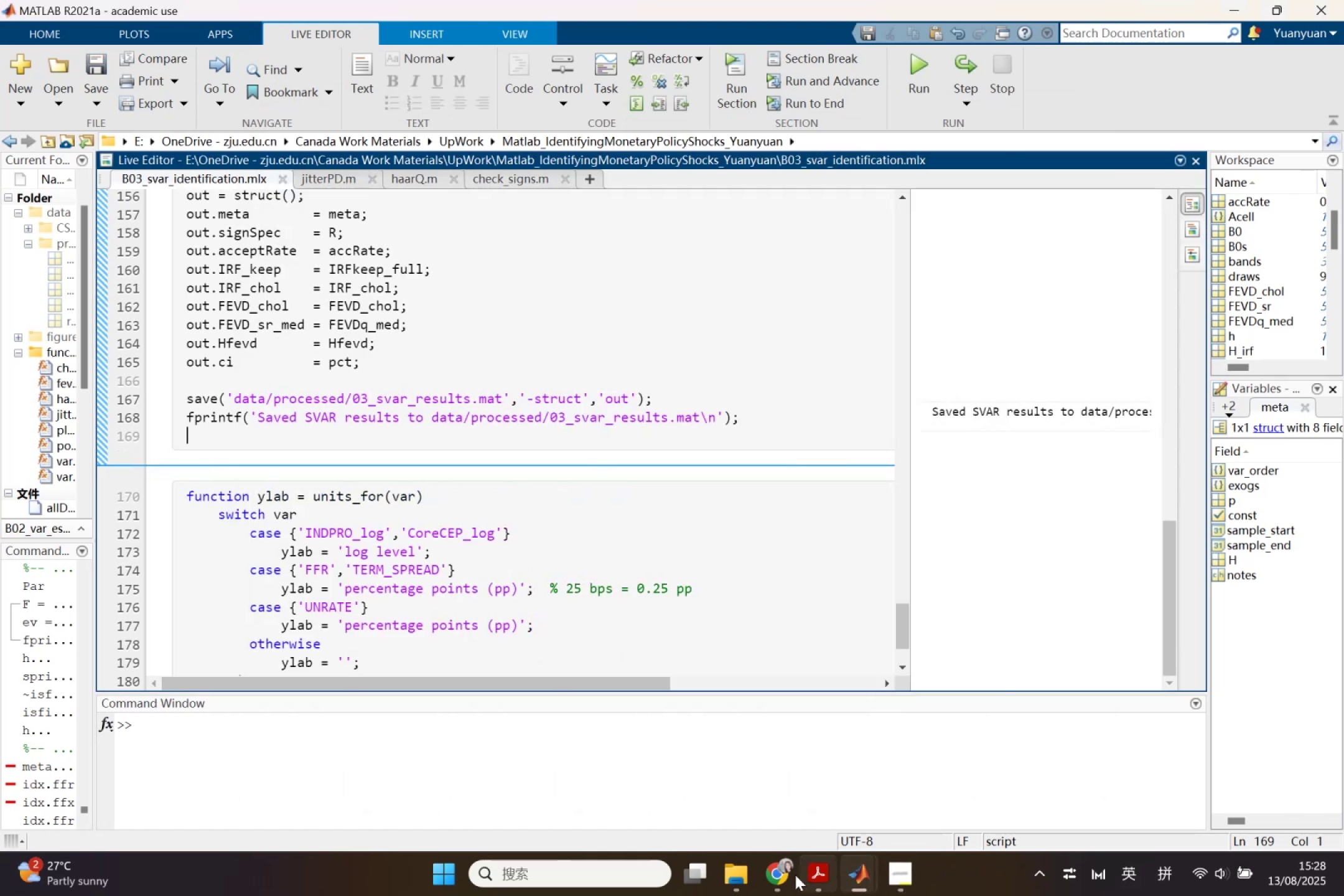 
left_click([786, 875])
 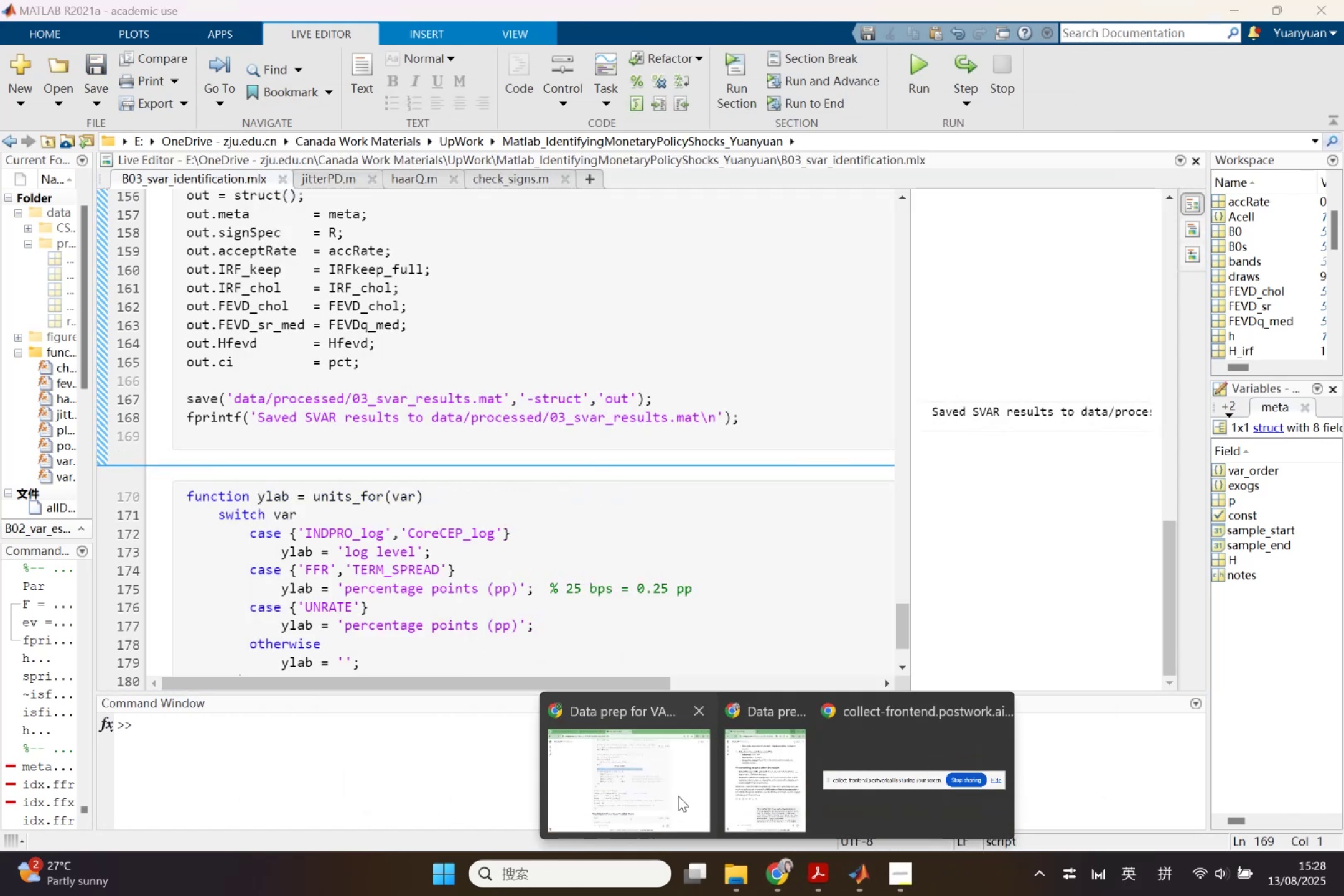 
left_click([678, 796])
 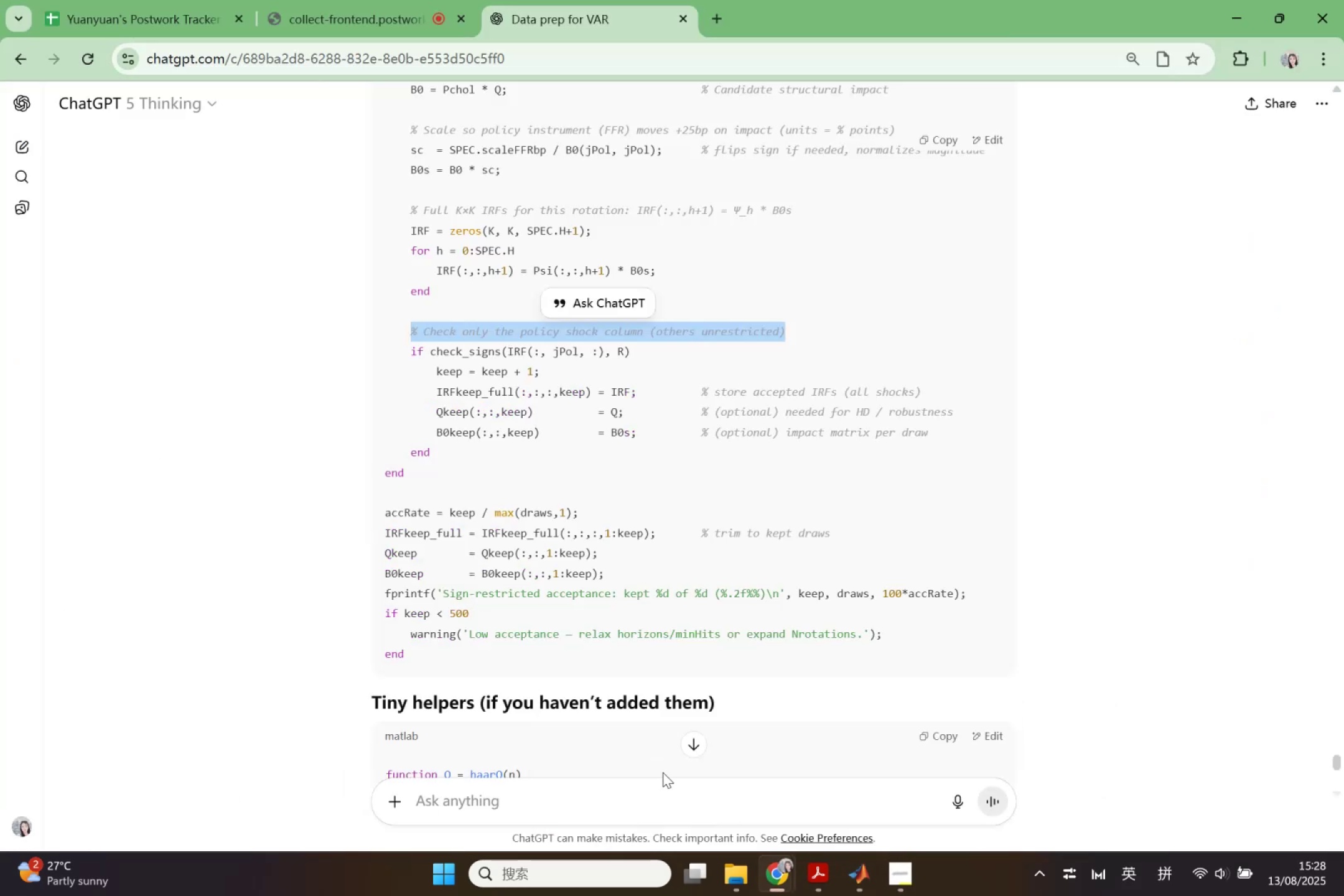 
scroll: coordinate [666, 762], scroll_direction: down, amount: 8.0
 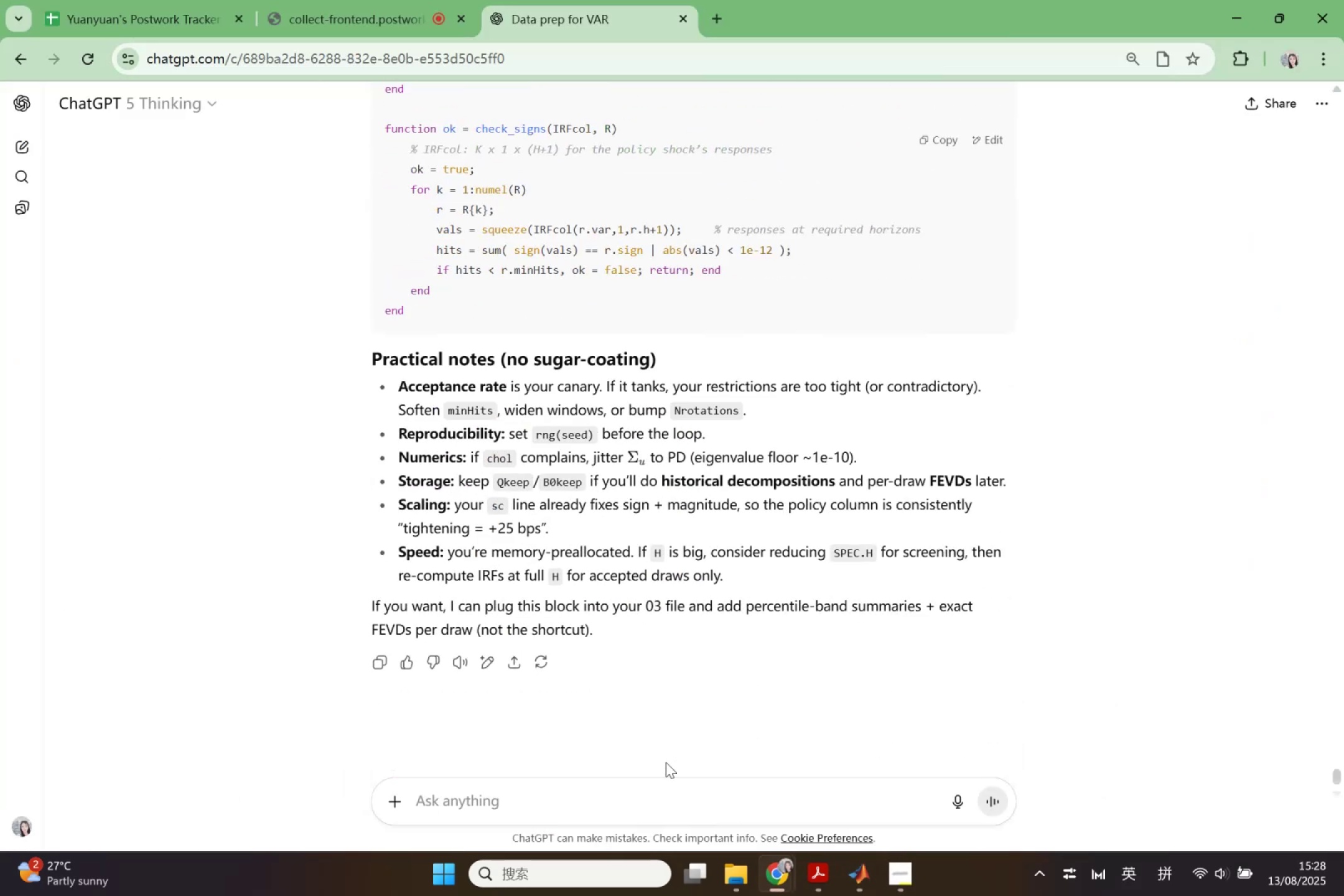 
scroll: coordinate [864, 509], scroll_direction: up, amount: 40.0
 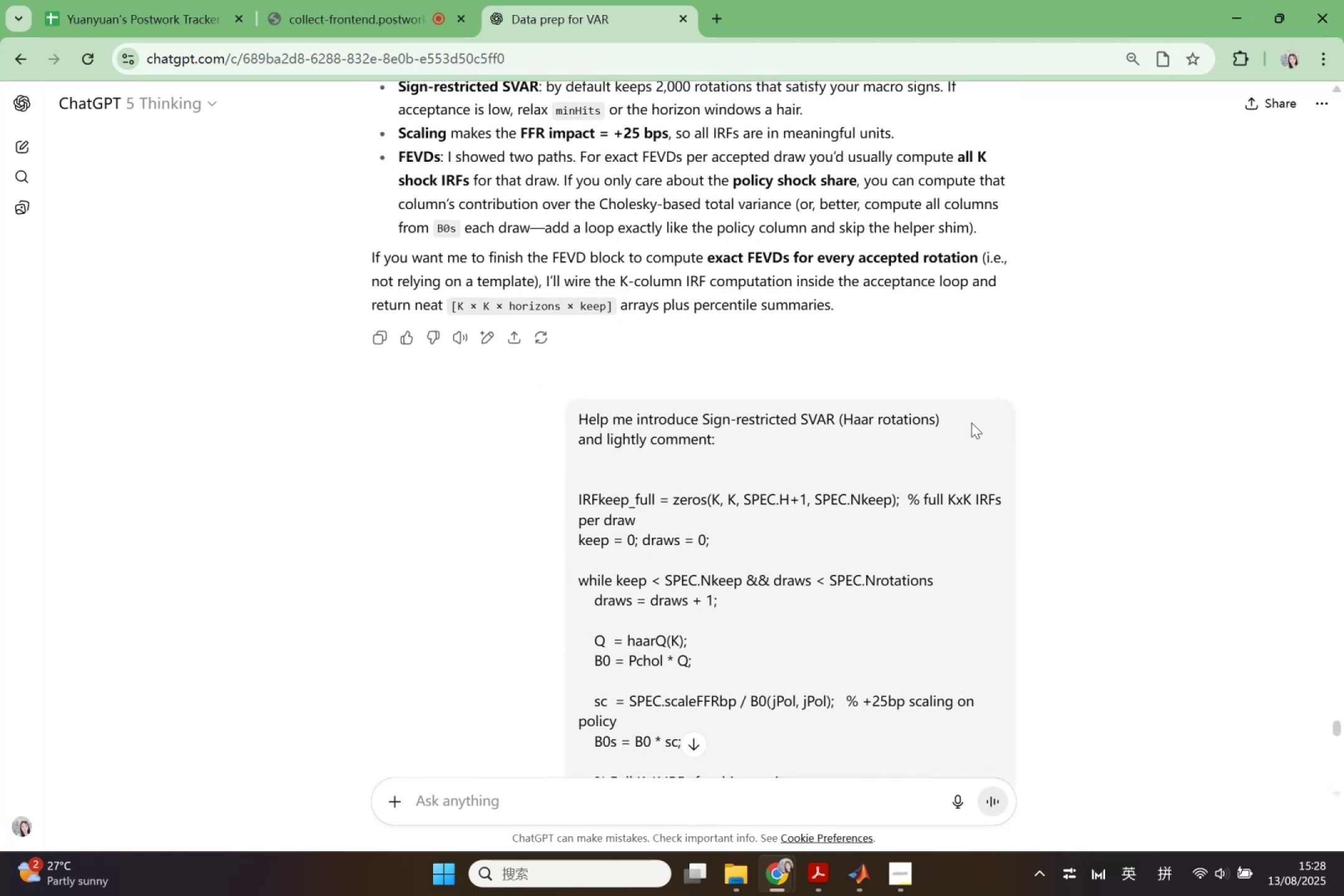 
left_click([971, 422])
 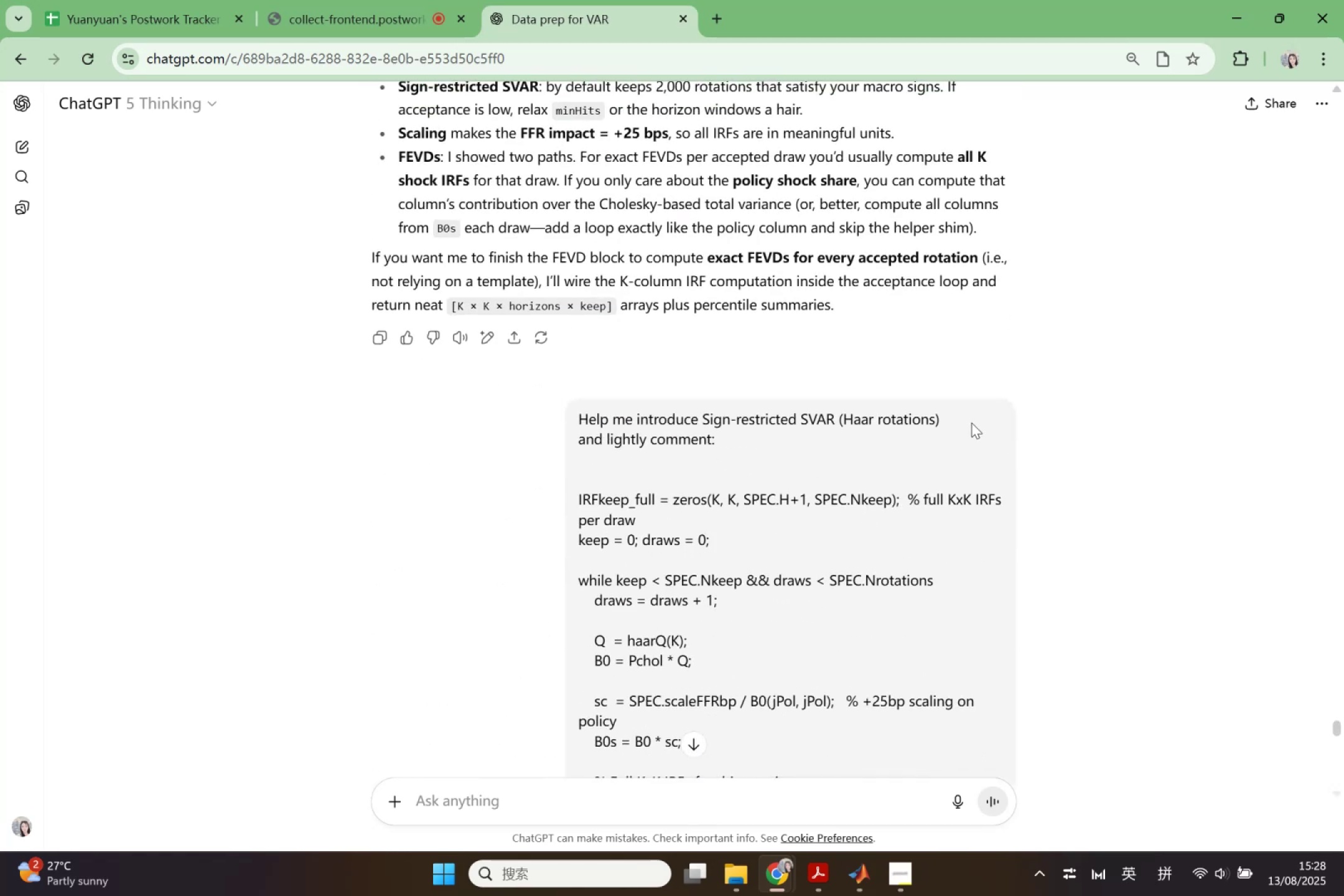 
scroll: coordinate [986, 510], scroll_direction: down, amount: 6.0
 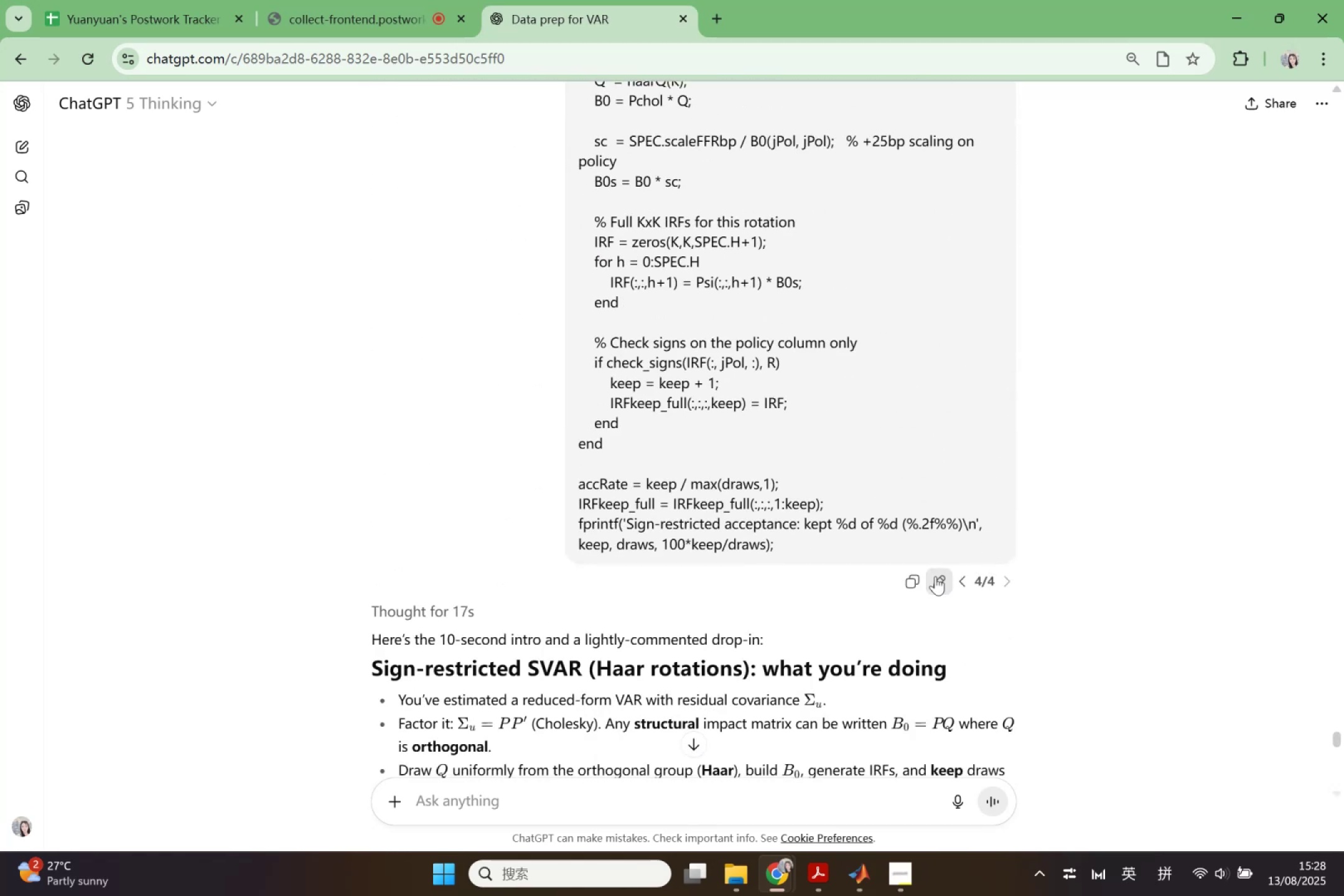 
left_click([930, 579])
 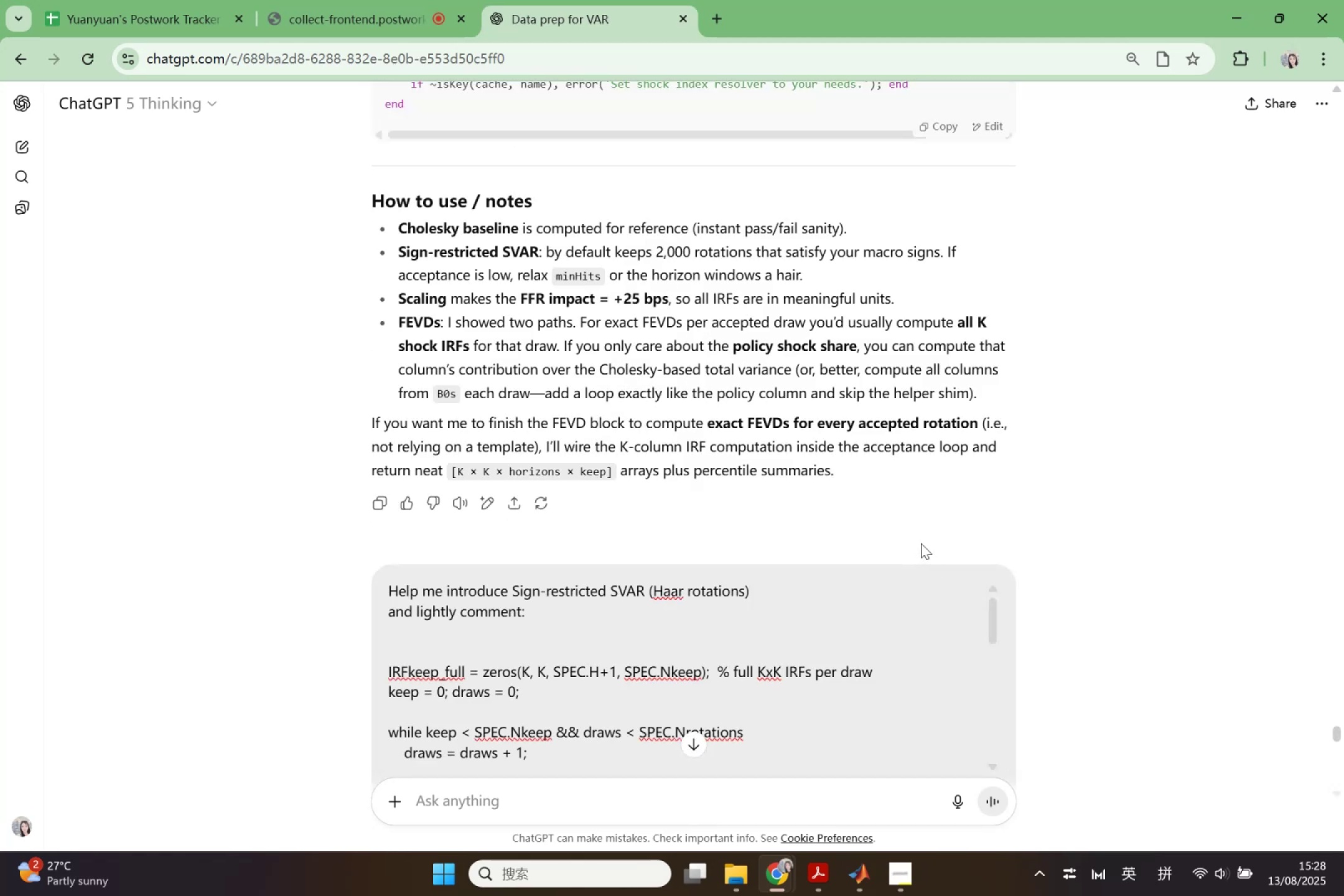 
left_click([873, 883])
 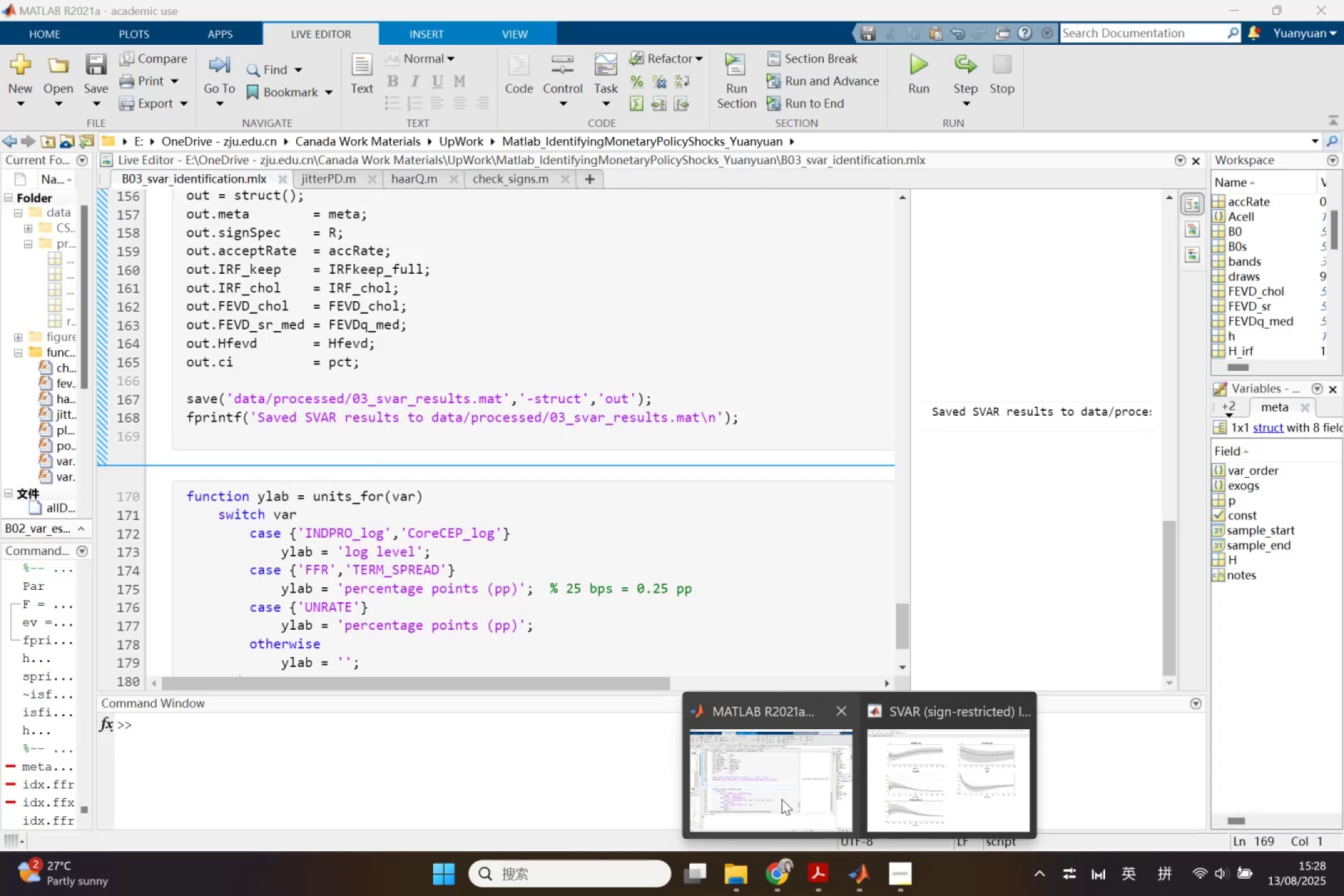 
left_click([782, 799])
 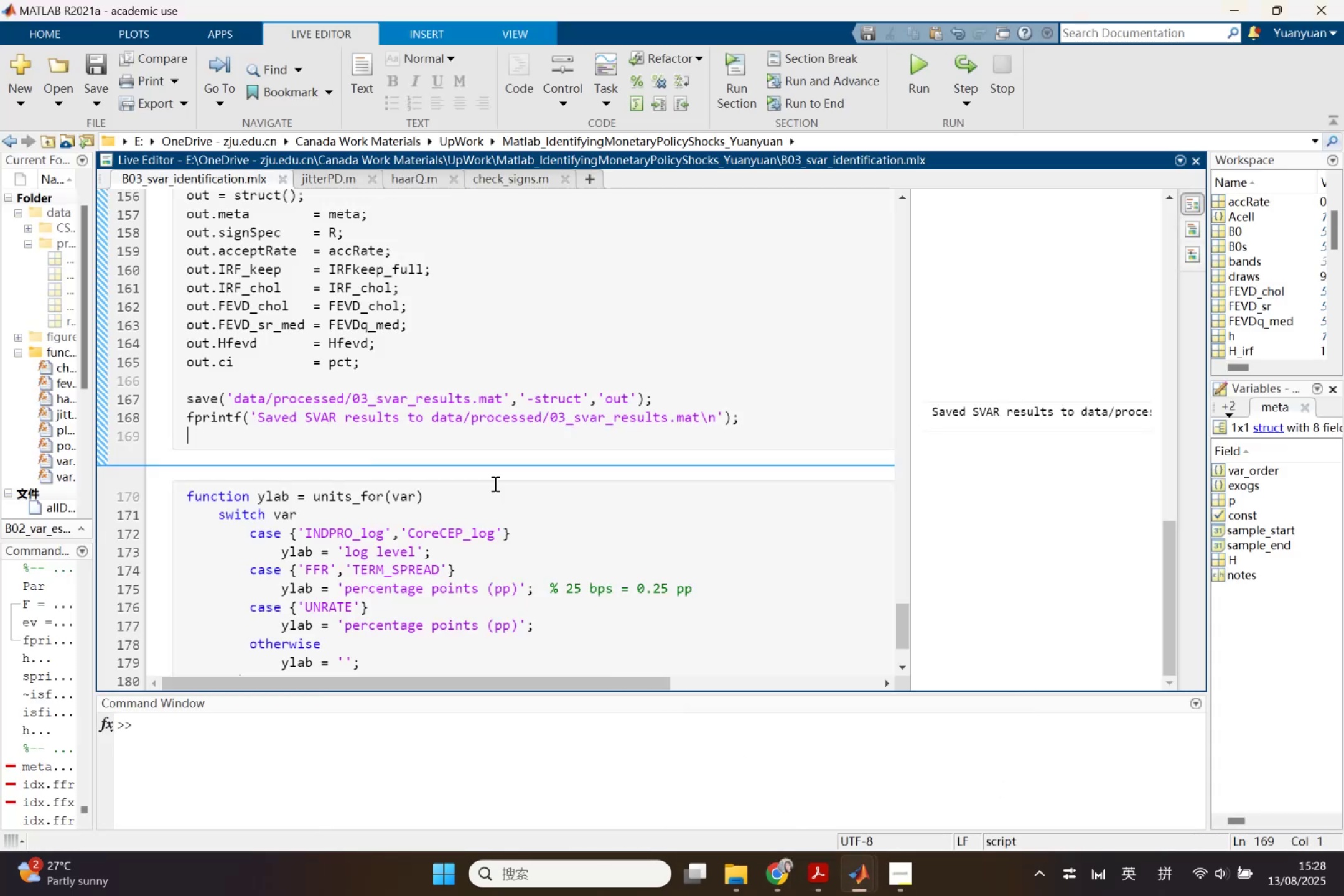 
scroll: coordinate [551, 500], scroll_direction: up, amount: 8.0
 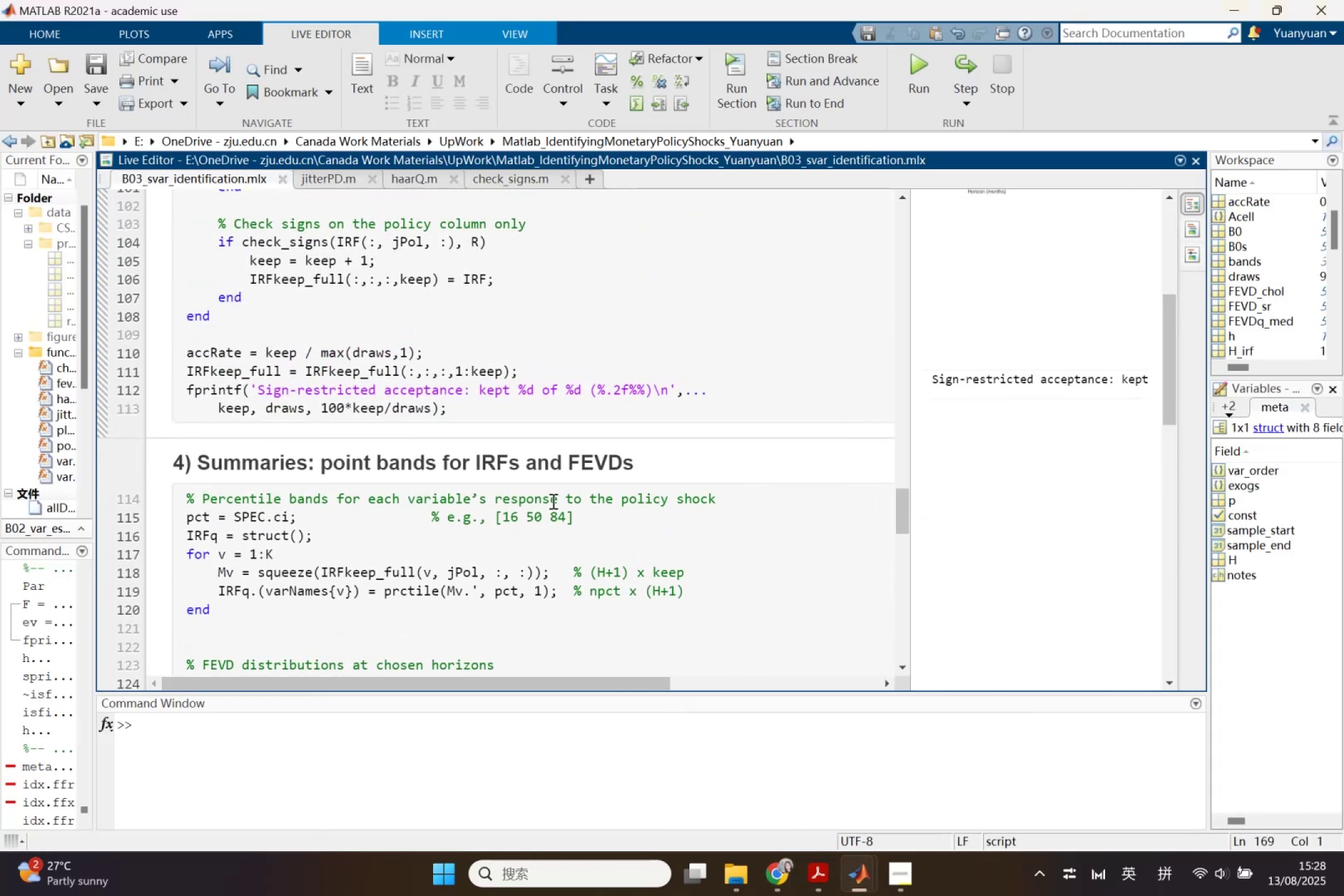 
scroll: coordinate [552, 501], scroll_direction: down, amount: 1.0
 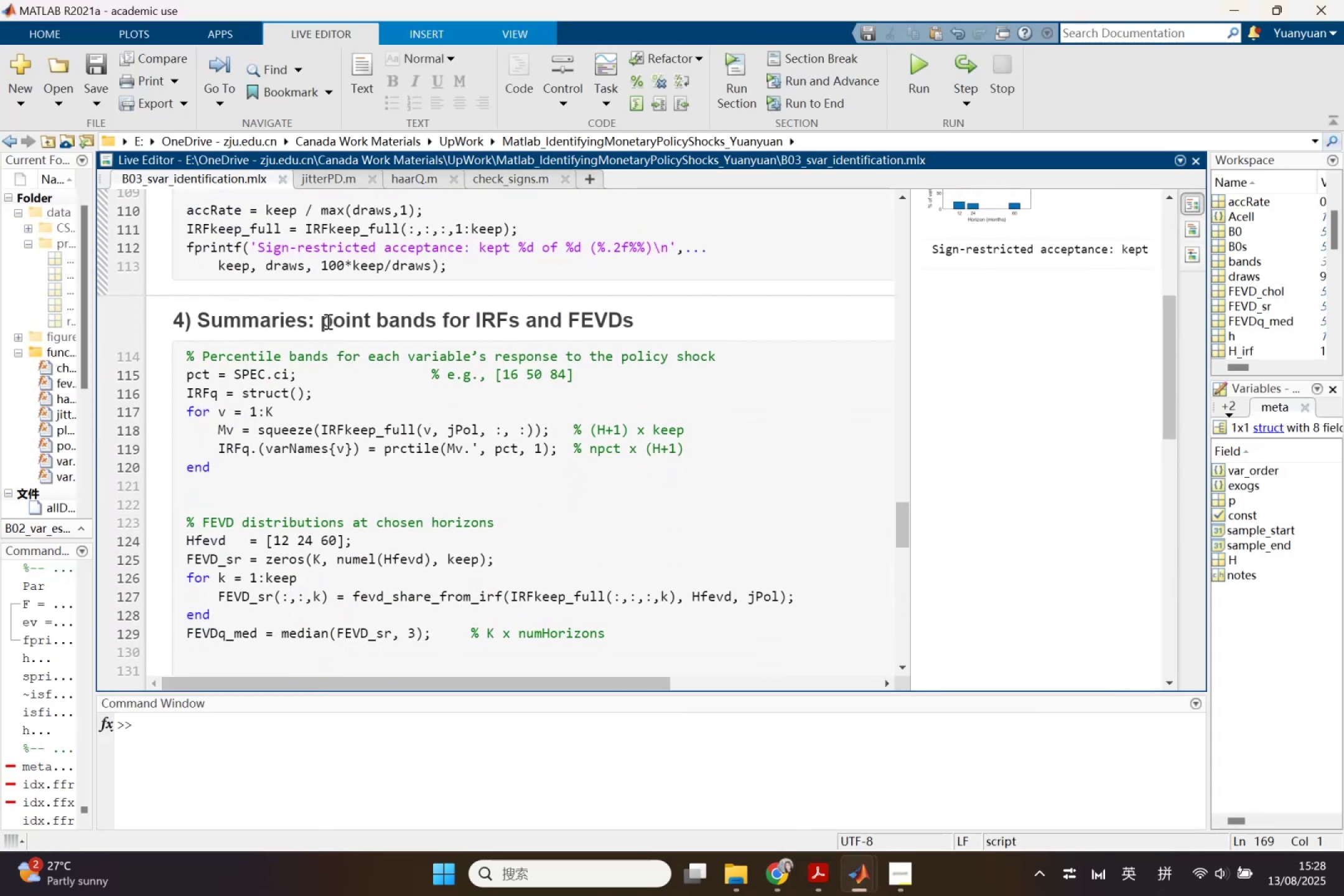 
left_click_drag(start_coordinate=[324, 317], to_coordinate=[630, 493])
 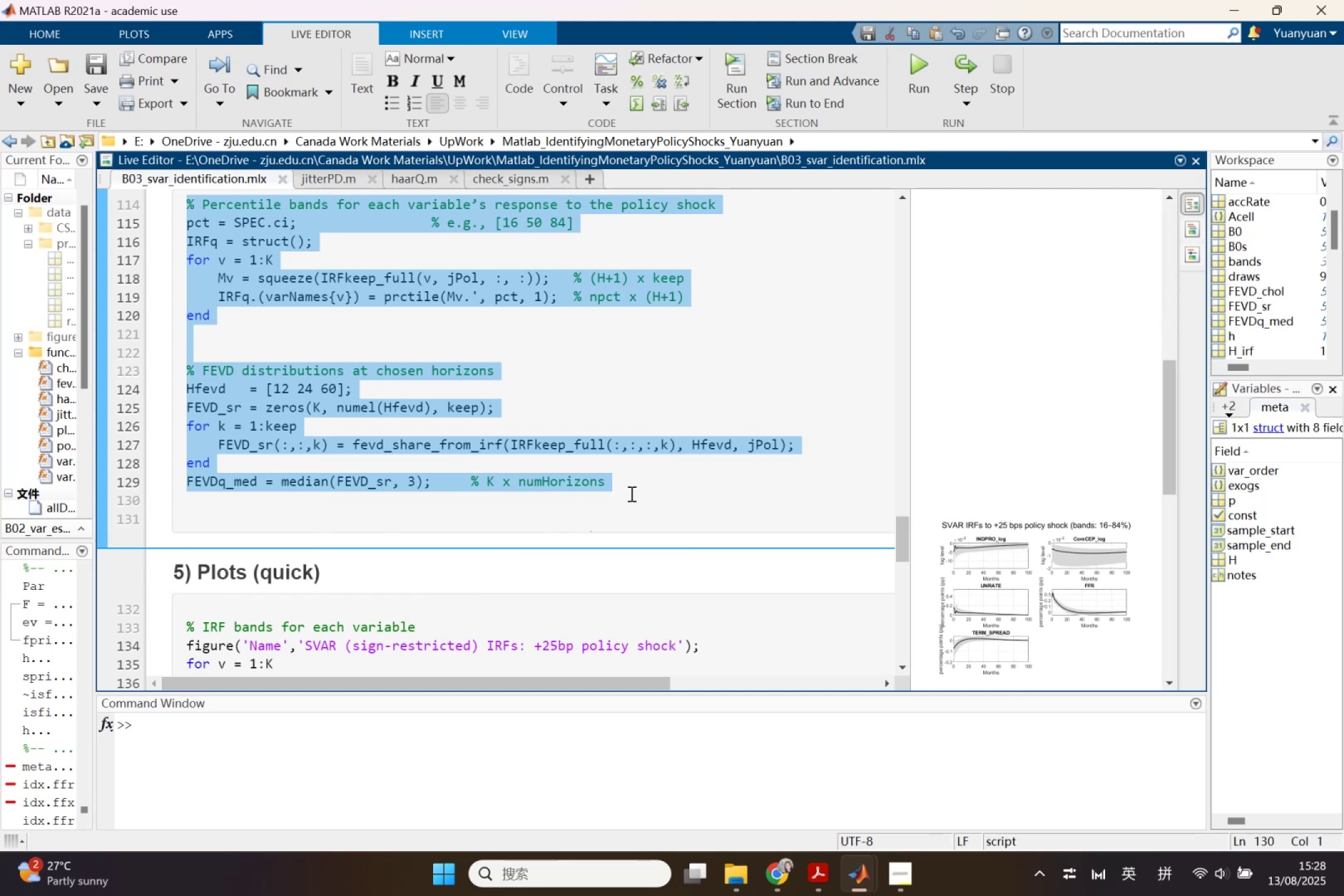 
scroll: coordinate [544, 463], scroll_direction: down, amount: 1.0
 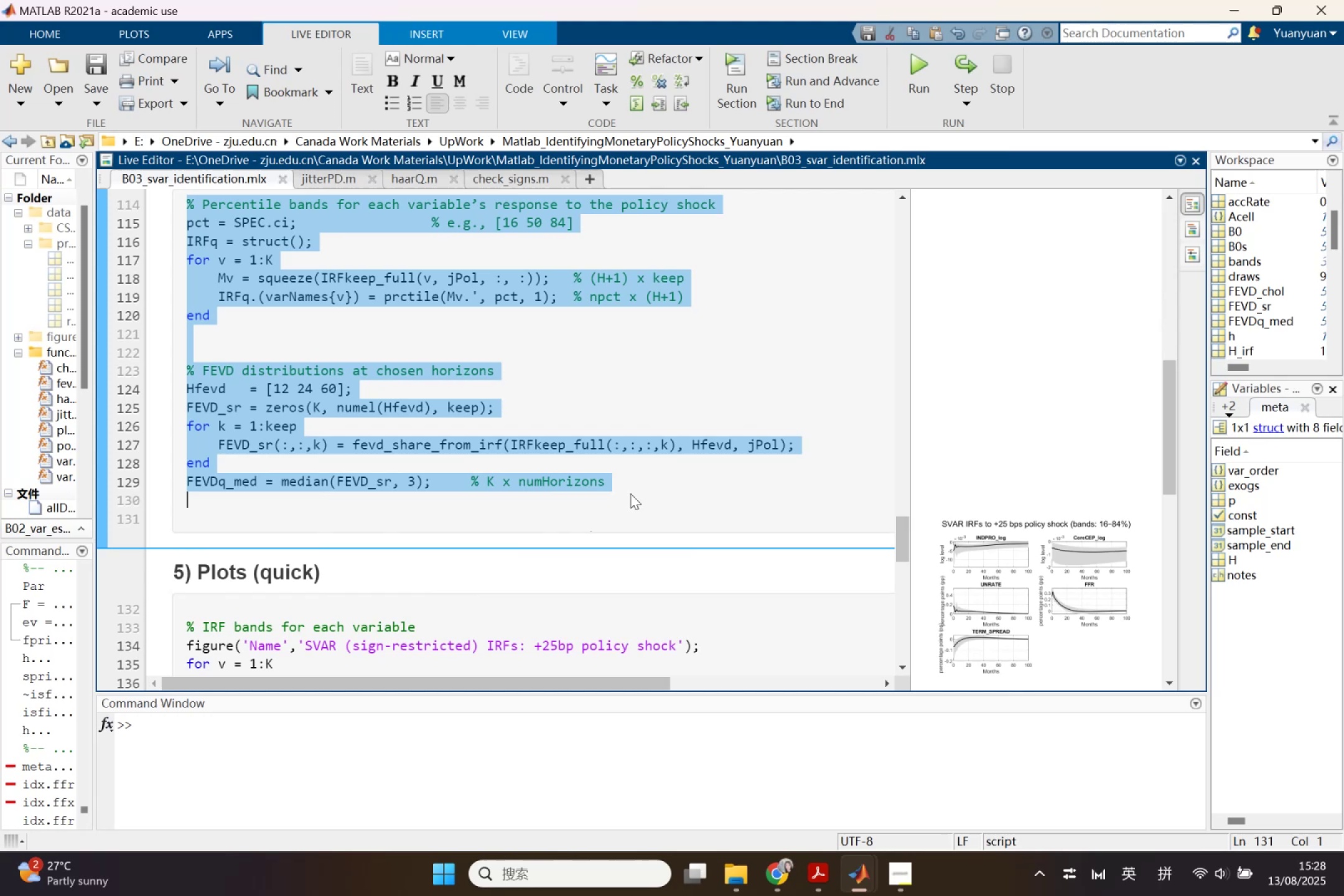 
key(Control+C)
 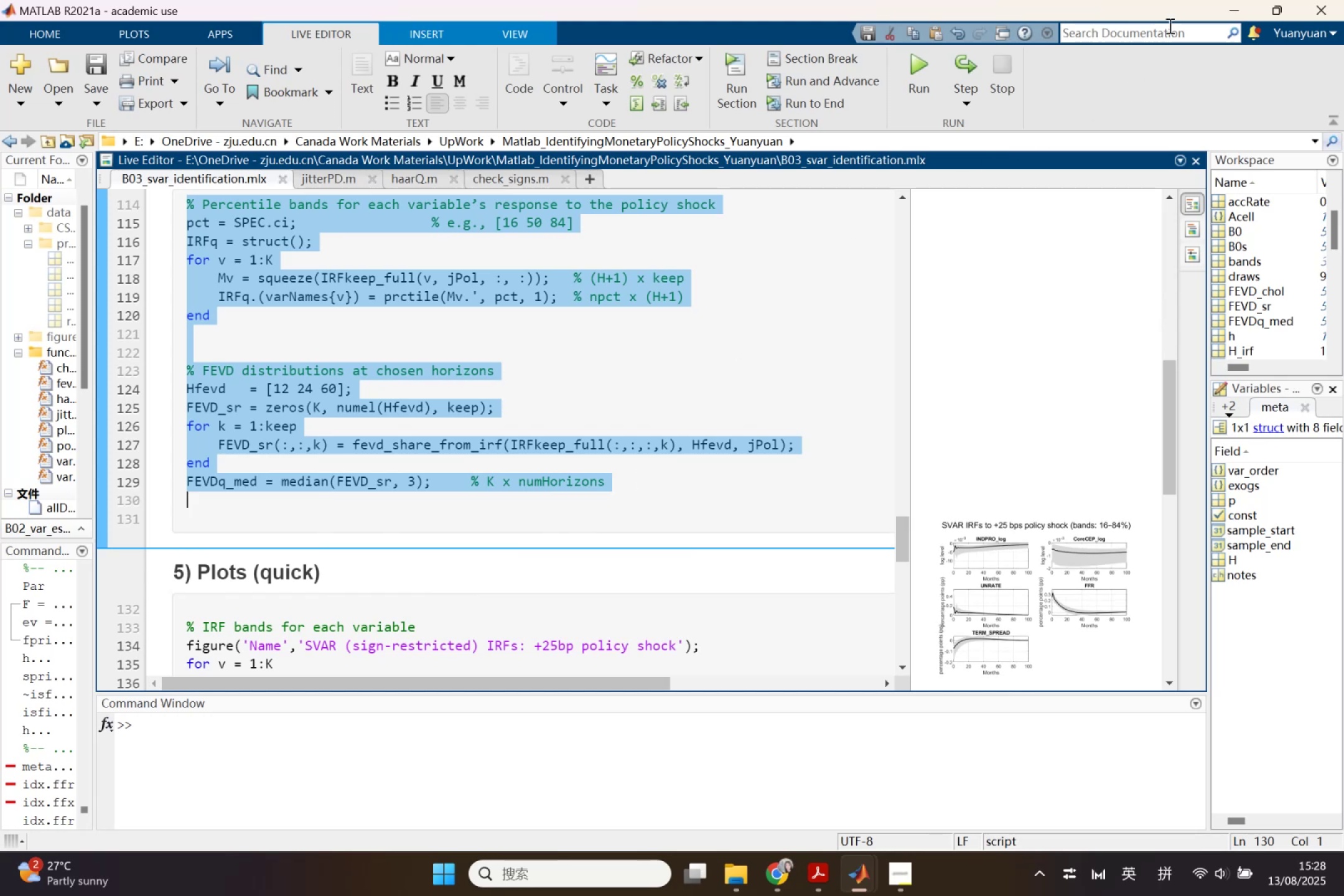 
left_click([1228, 2])
 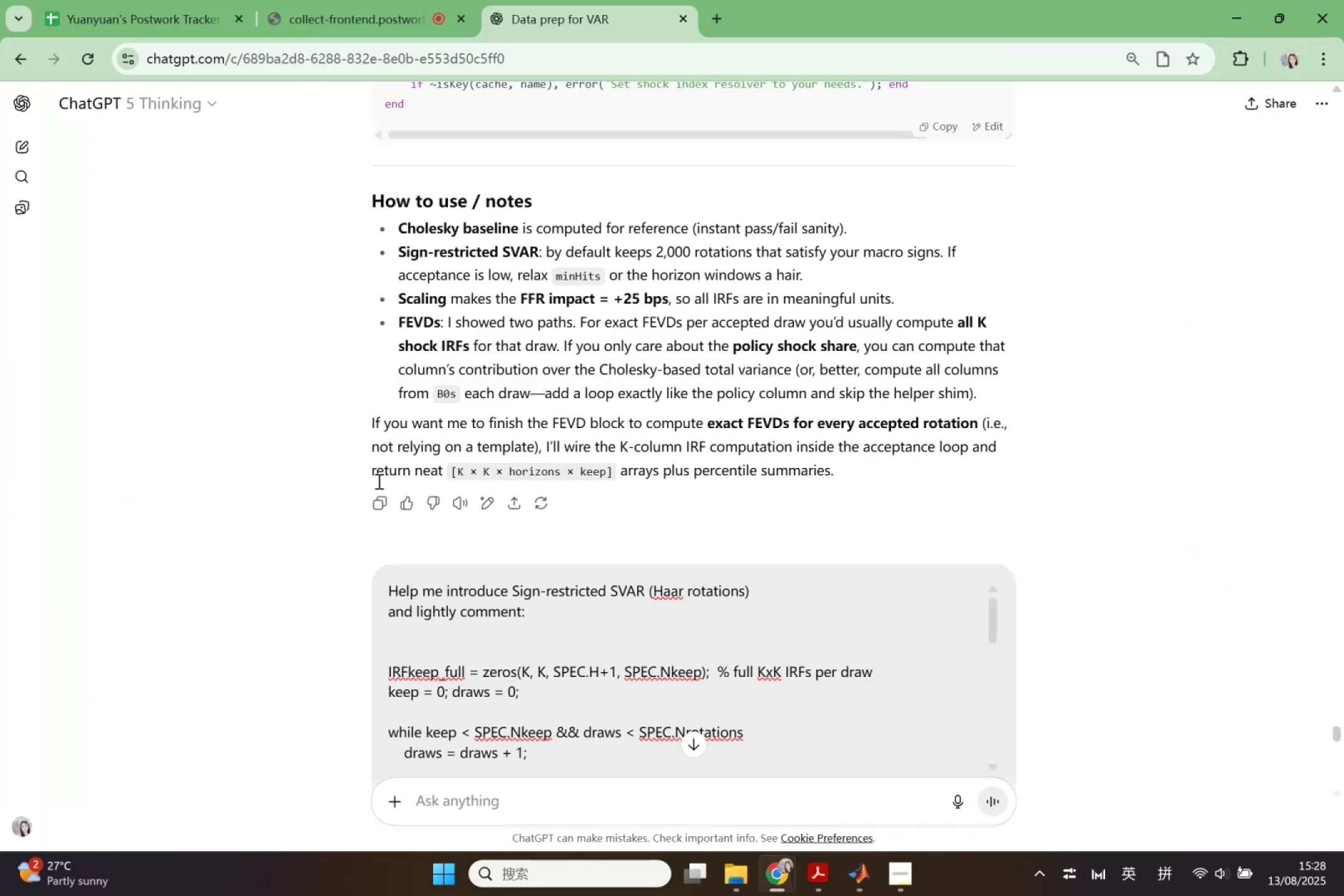 
scroll: coordinate [392, 619], scroll_direction: down, amount: 1.0
 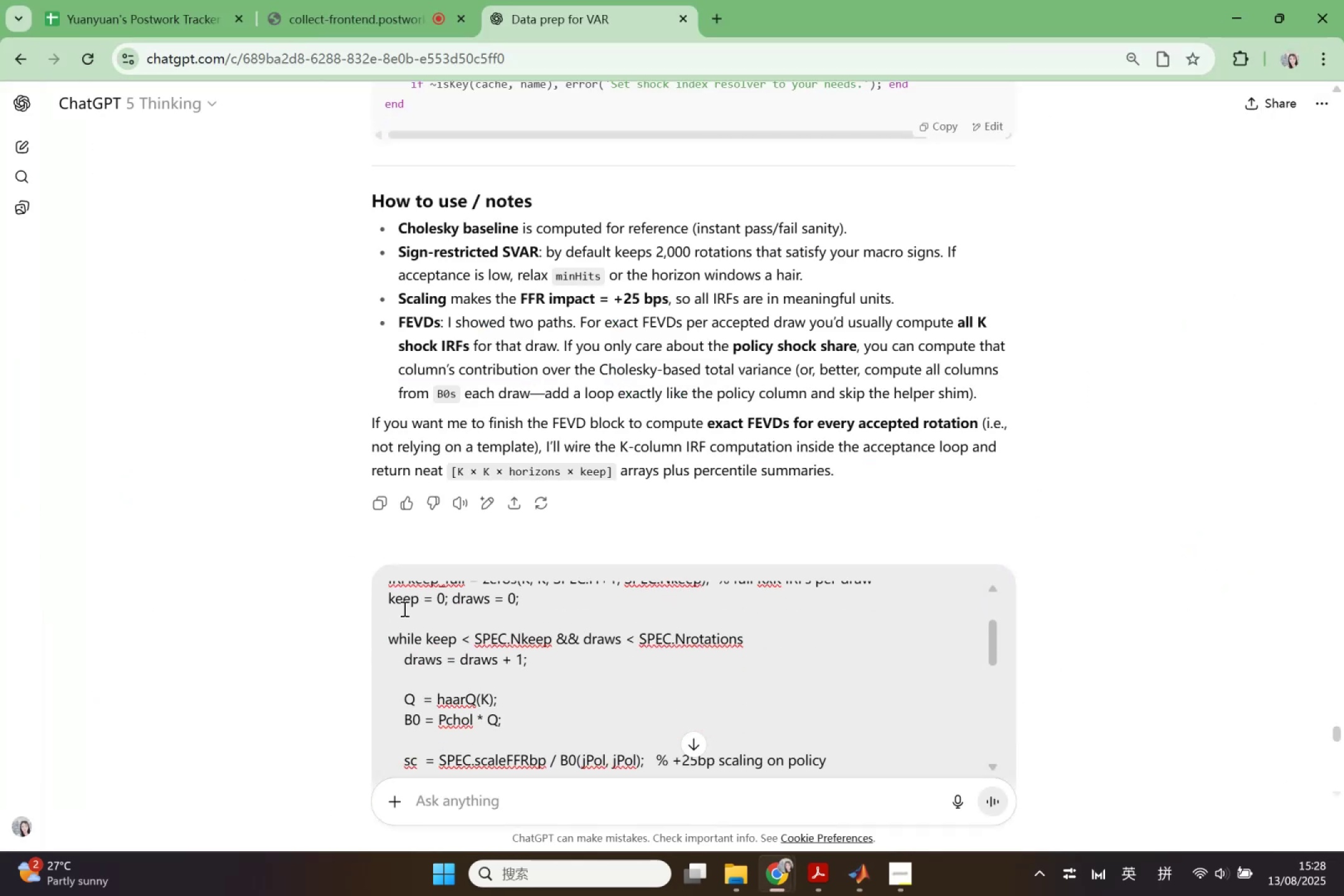 
scroll: coordinate [520, 638], scroll_direction: up, amount: 1.0
 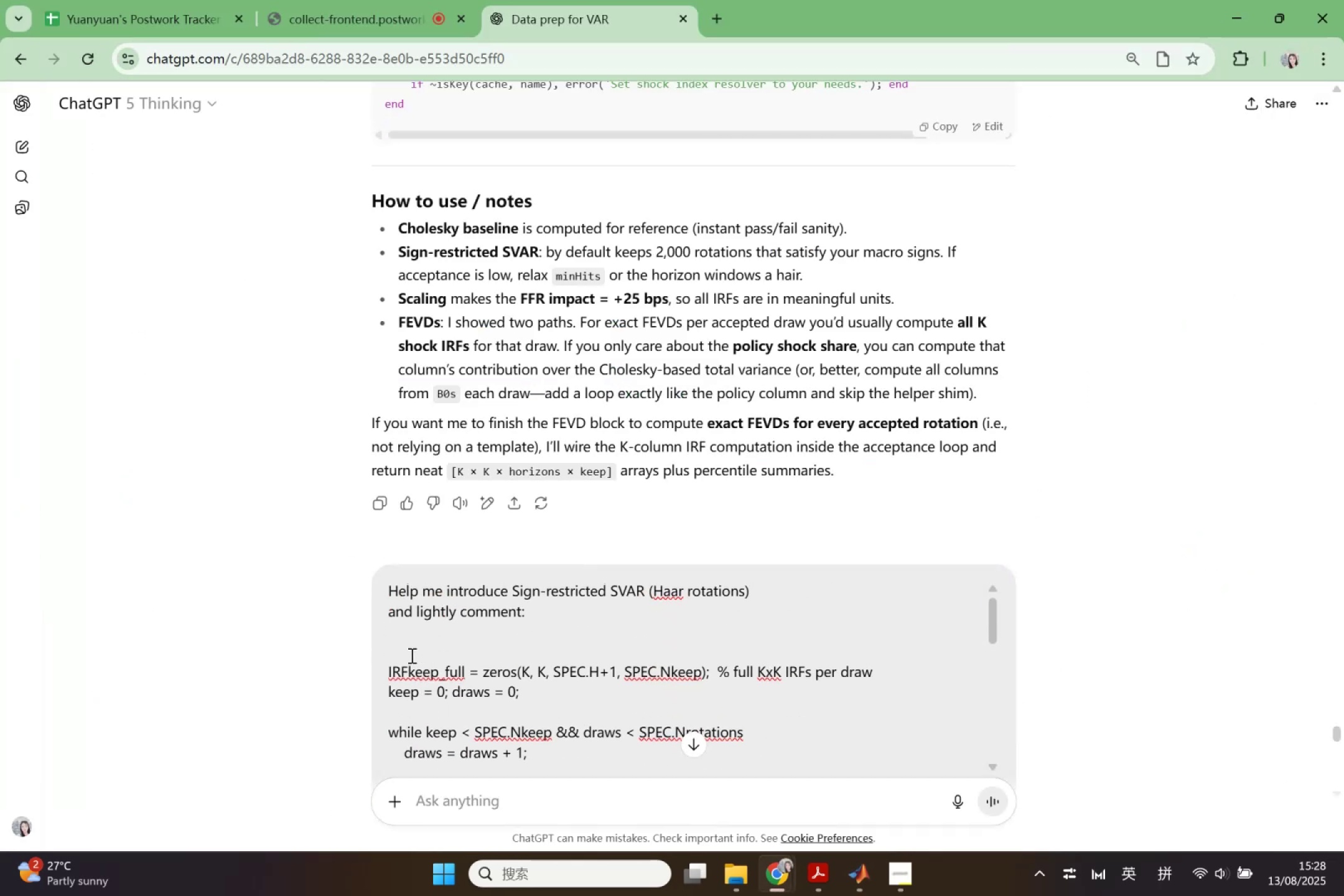 
left_click_drag(start_coordinate=[403, 631], to_coordinate=[689, 763])
 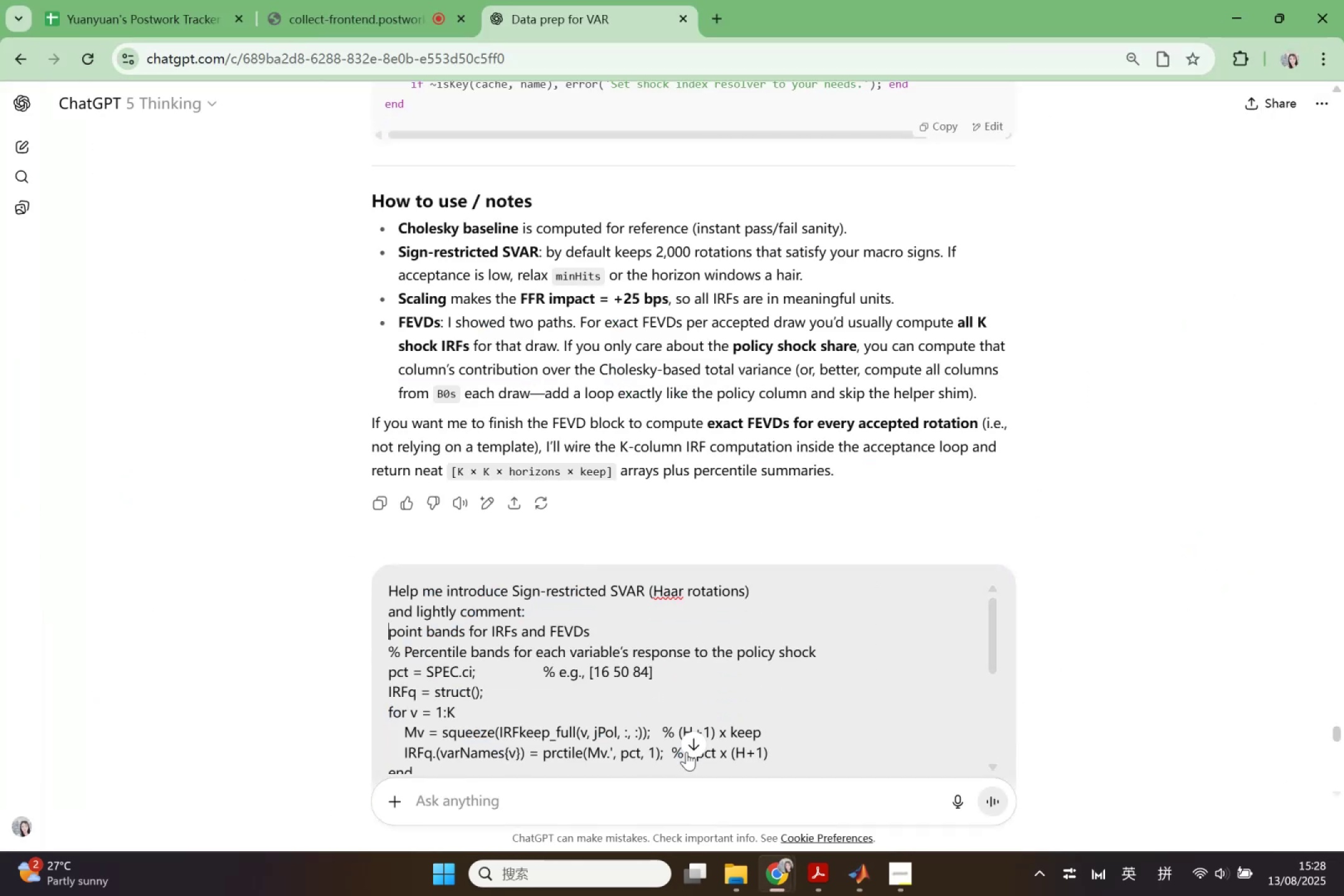 
scroll: coordinate [711, 728], scroll_direction: down, amount: 8.0
 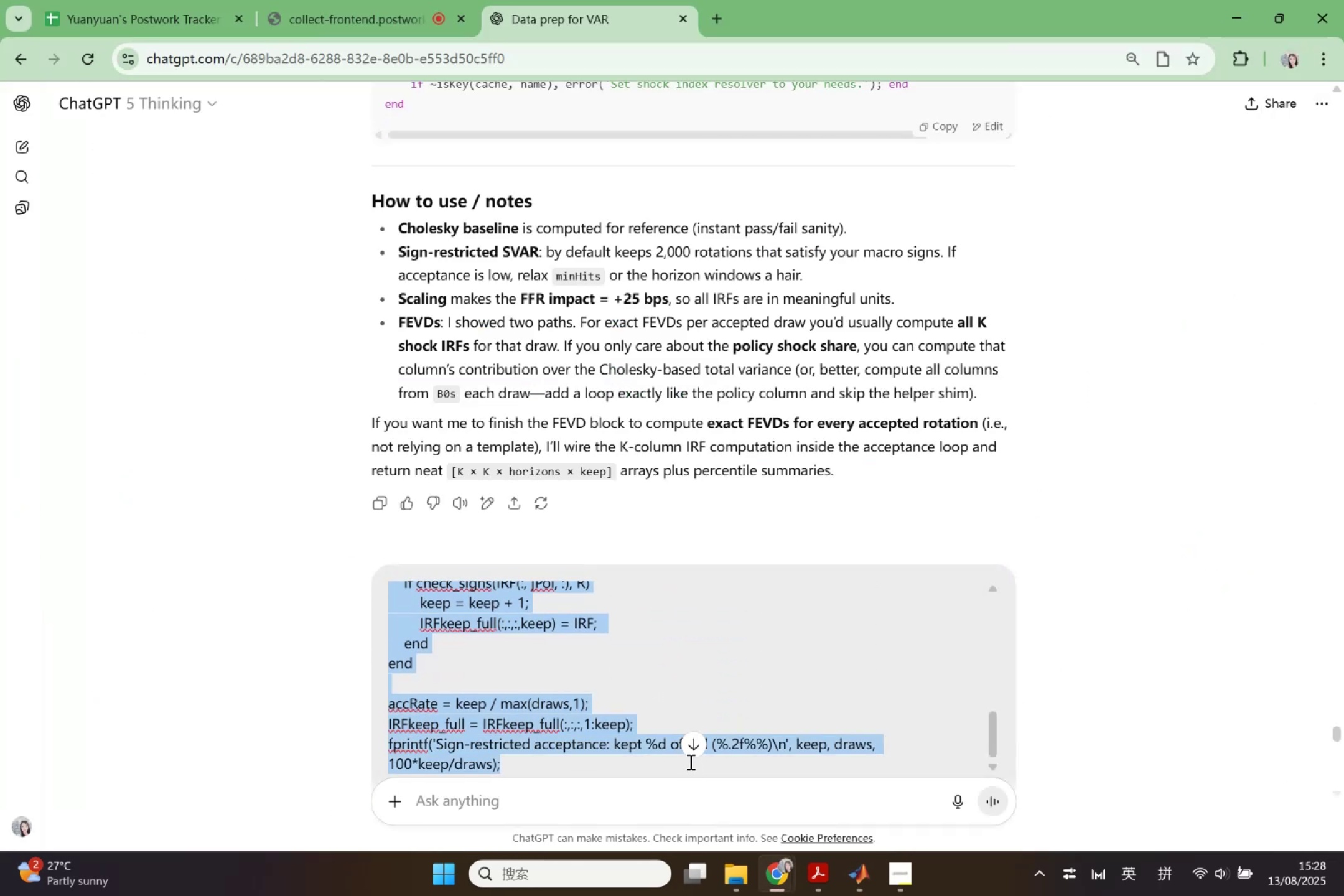 
key(Control+V)
 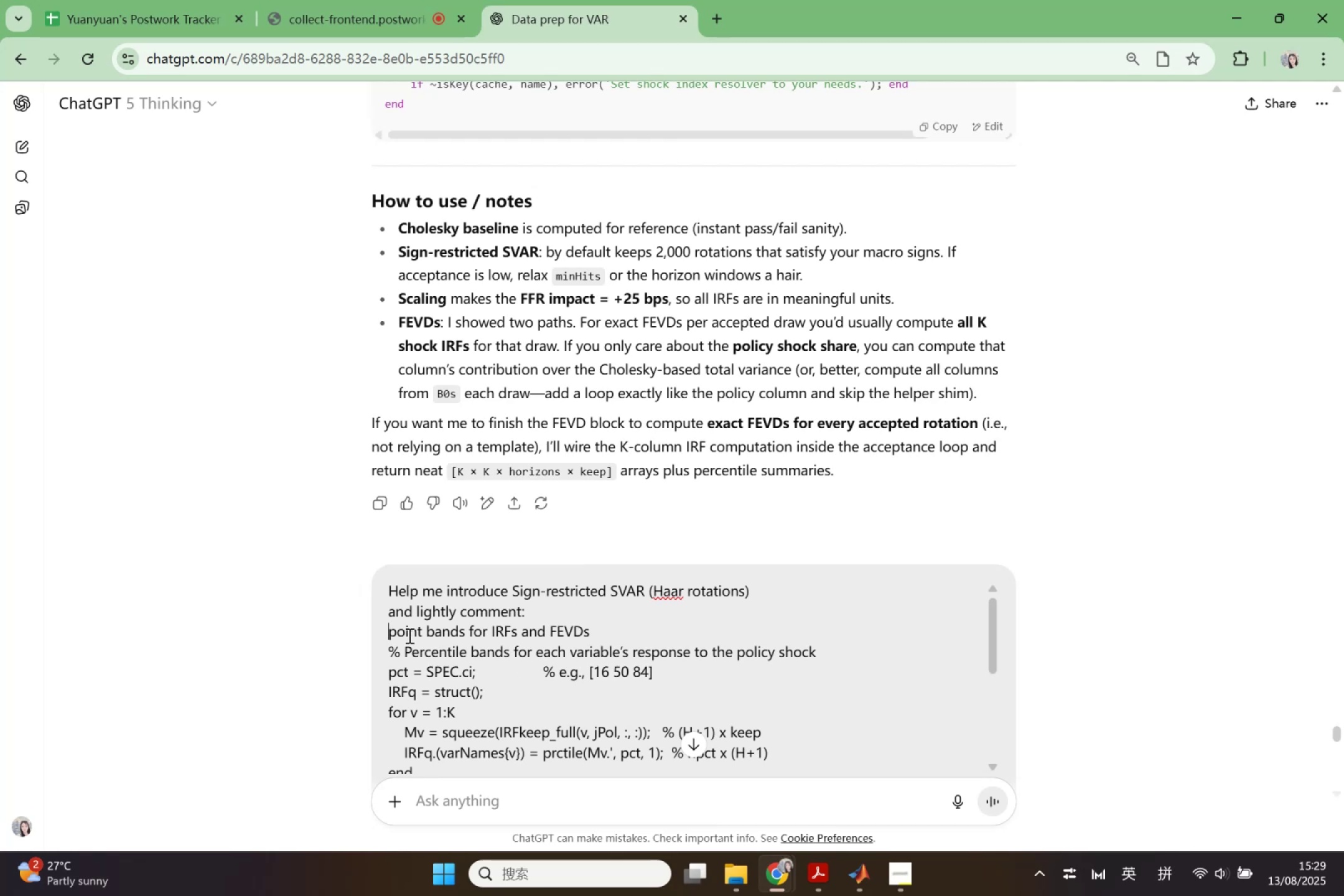 
left_click_drag(start_coordinate=[388, 632], to_coordinate=[610, 633])
 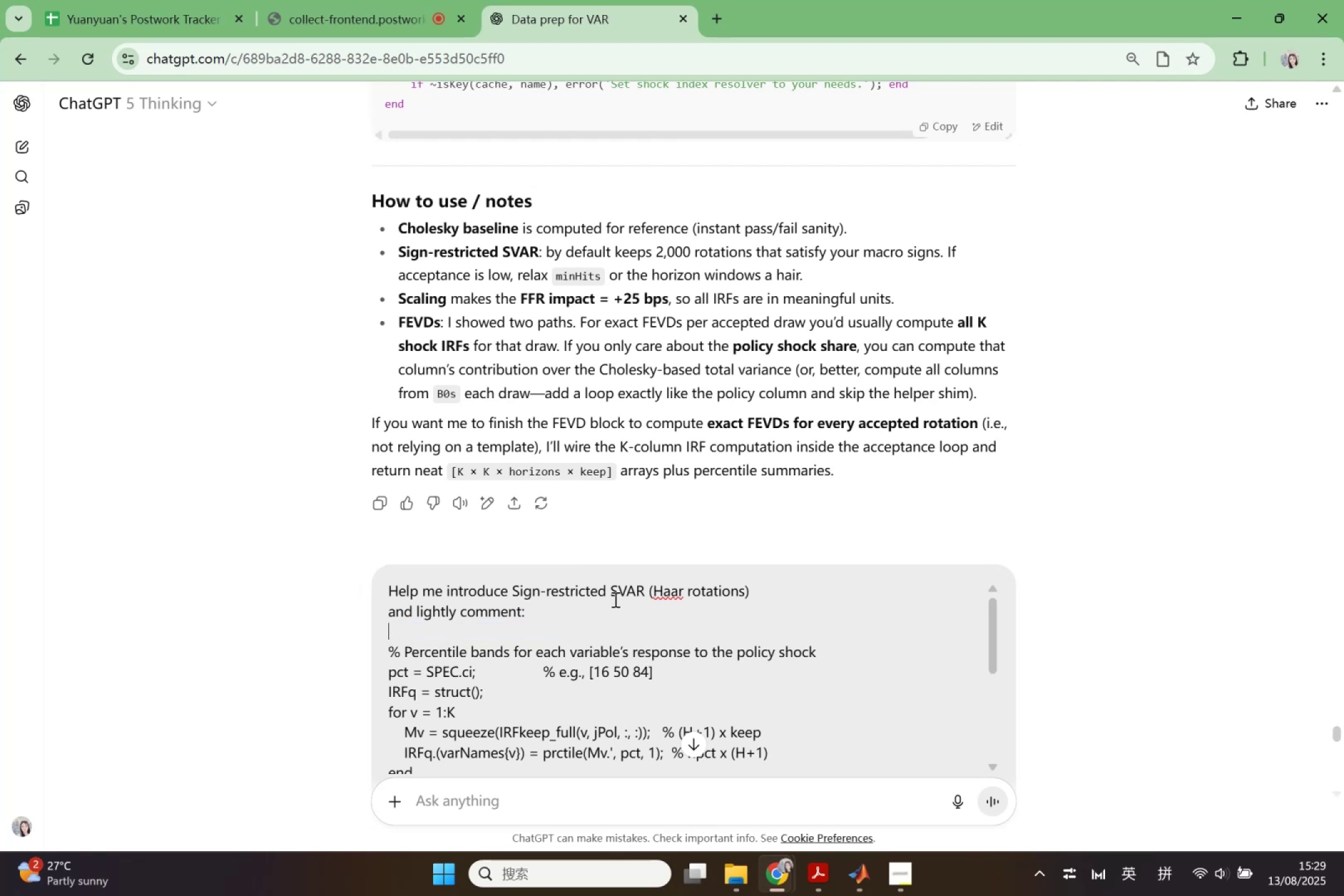 
key(Control+X)
 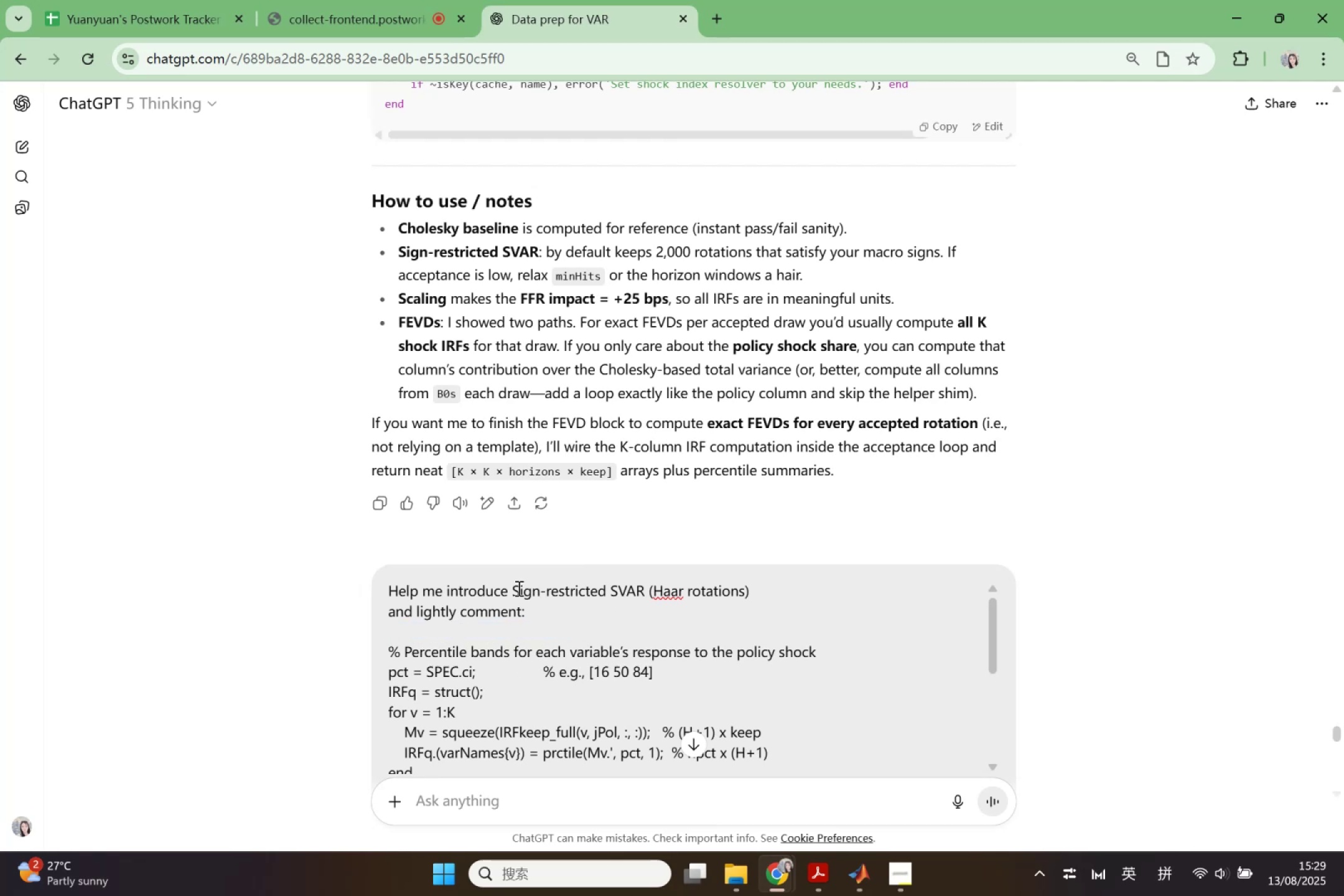 
left_click_drag(start_coordinate=[515, 588], to_coordinate=[796, 576])
 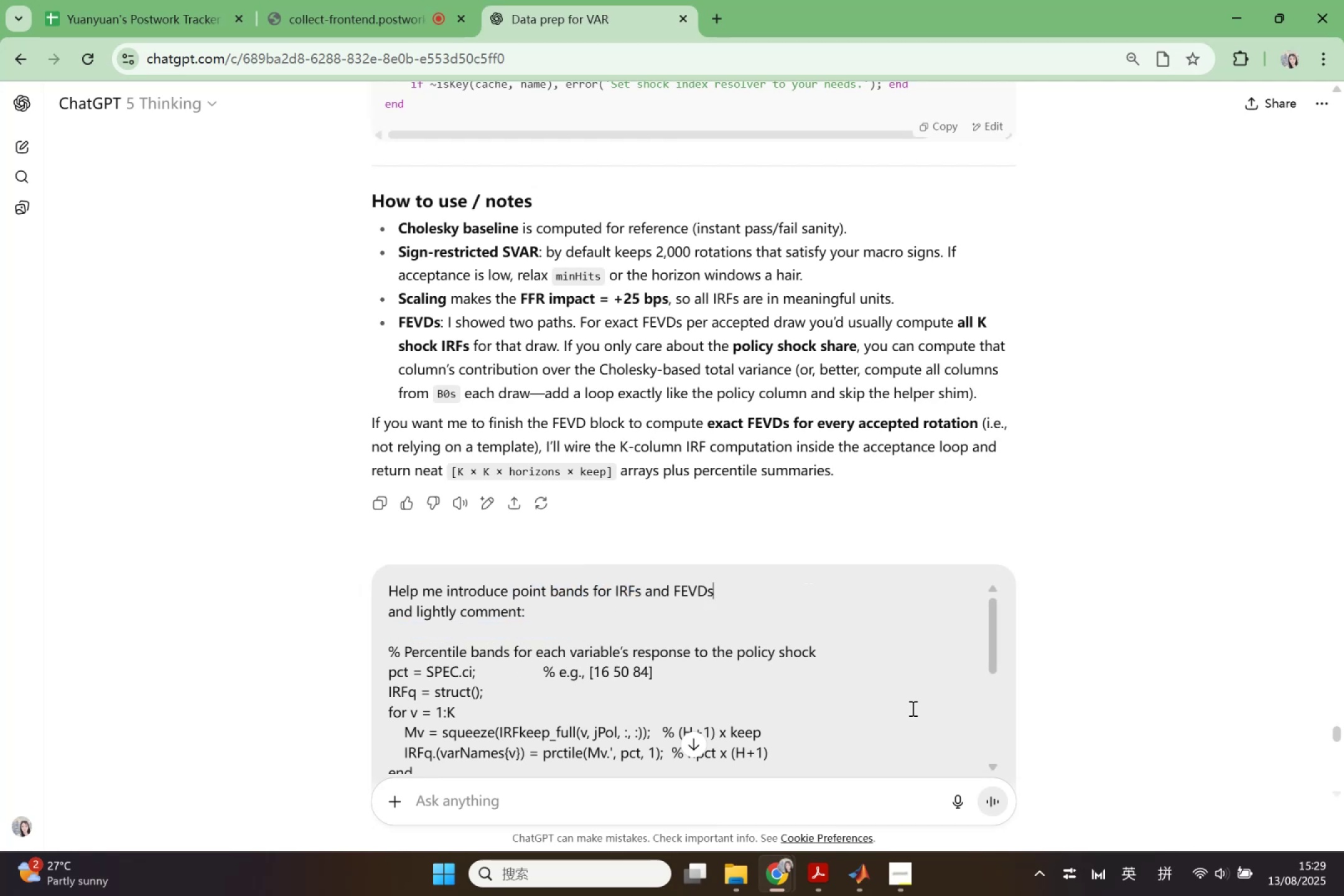 
key(Control+V)
 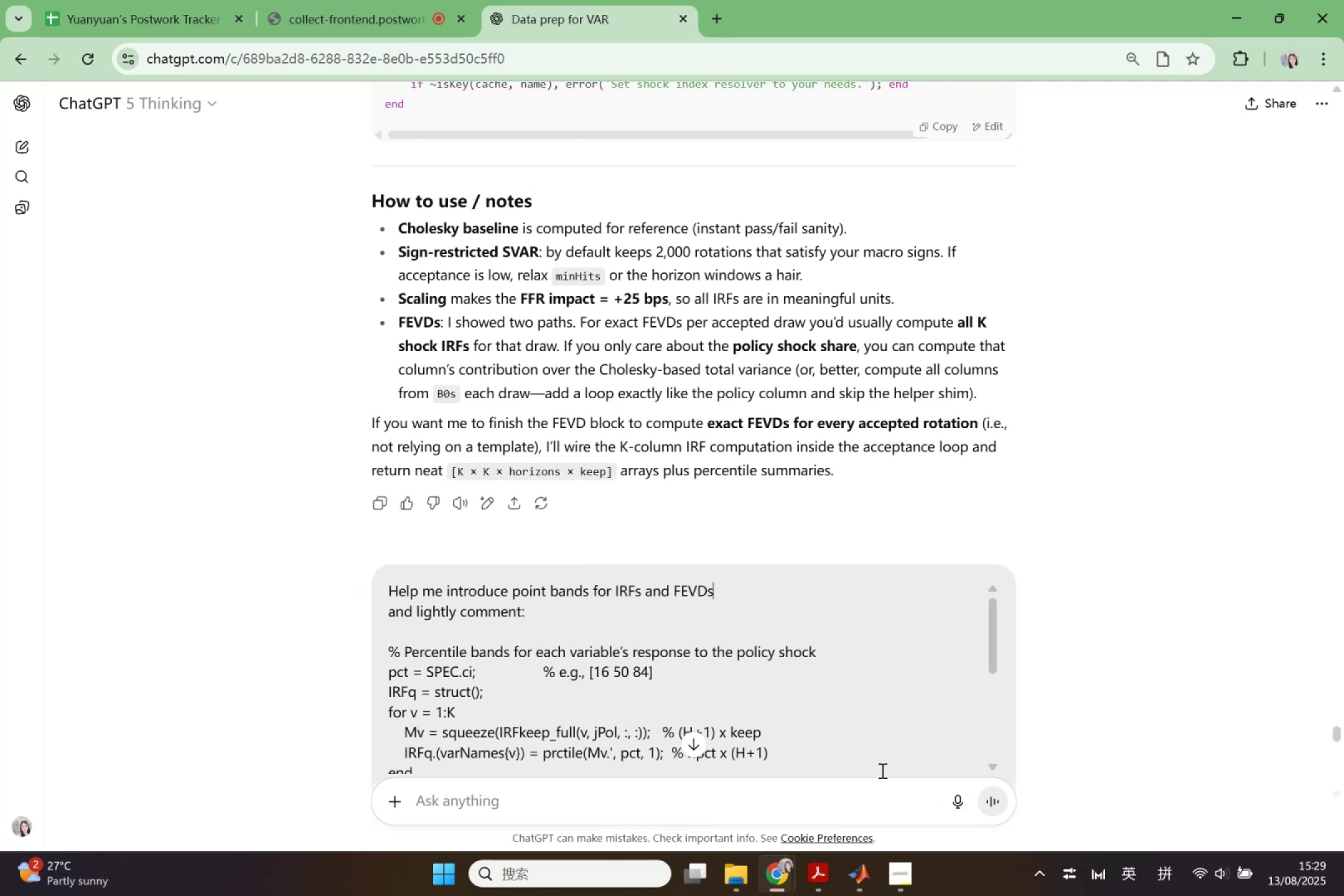 
scroll: coordinate [905, 704], scroll_direction: down, amount: 5.0
 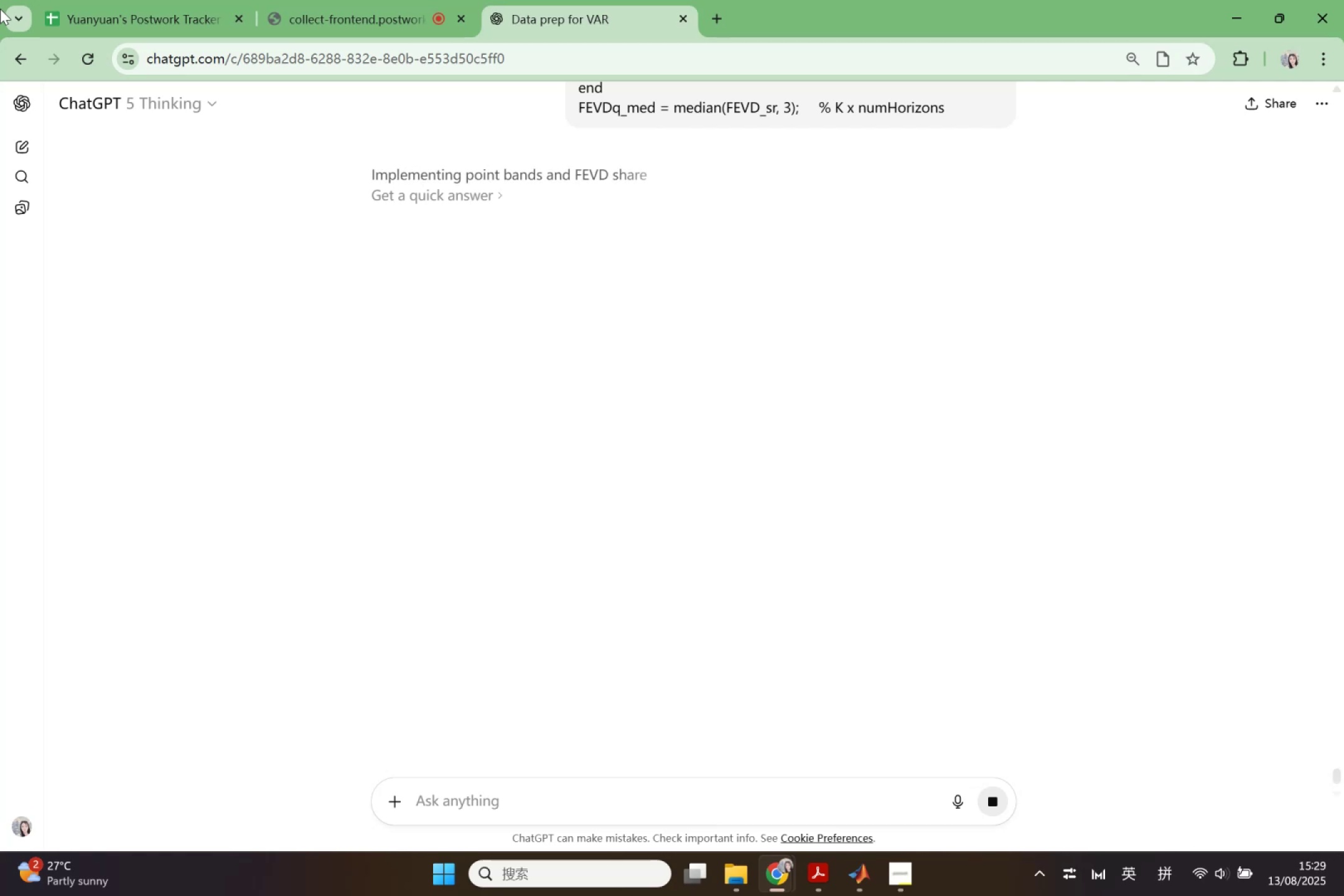 
wait(18.74)
 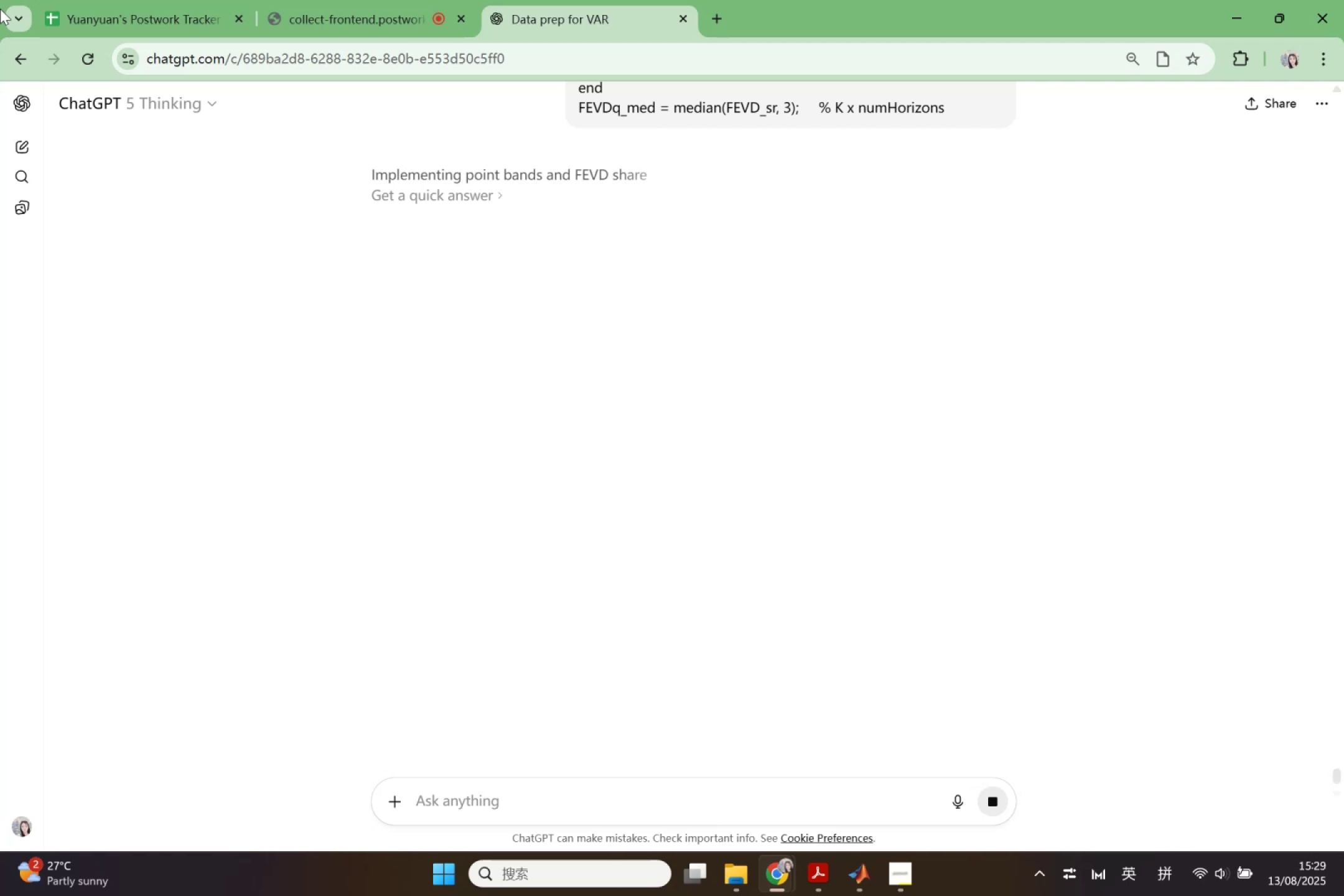 
scroll: coordinate [0, 9], scroll_direction: down, amount: 1.0
 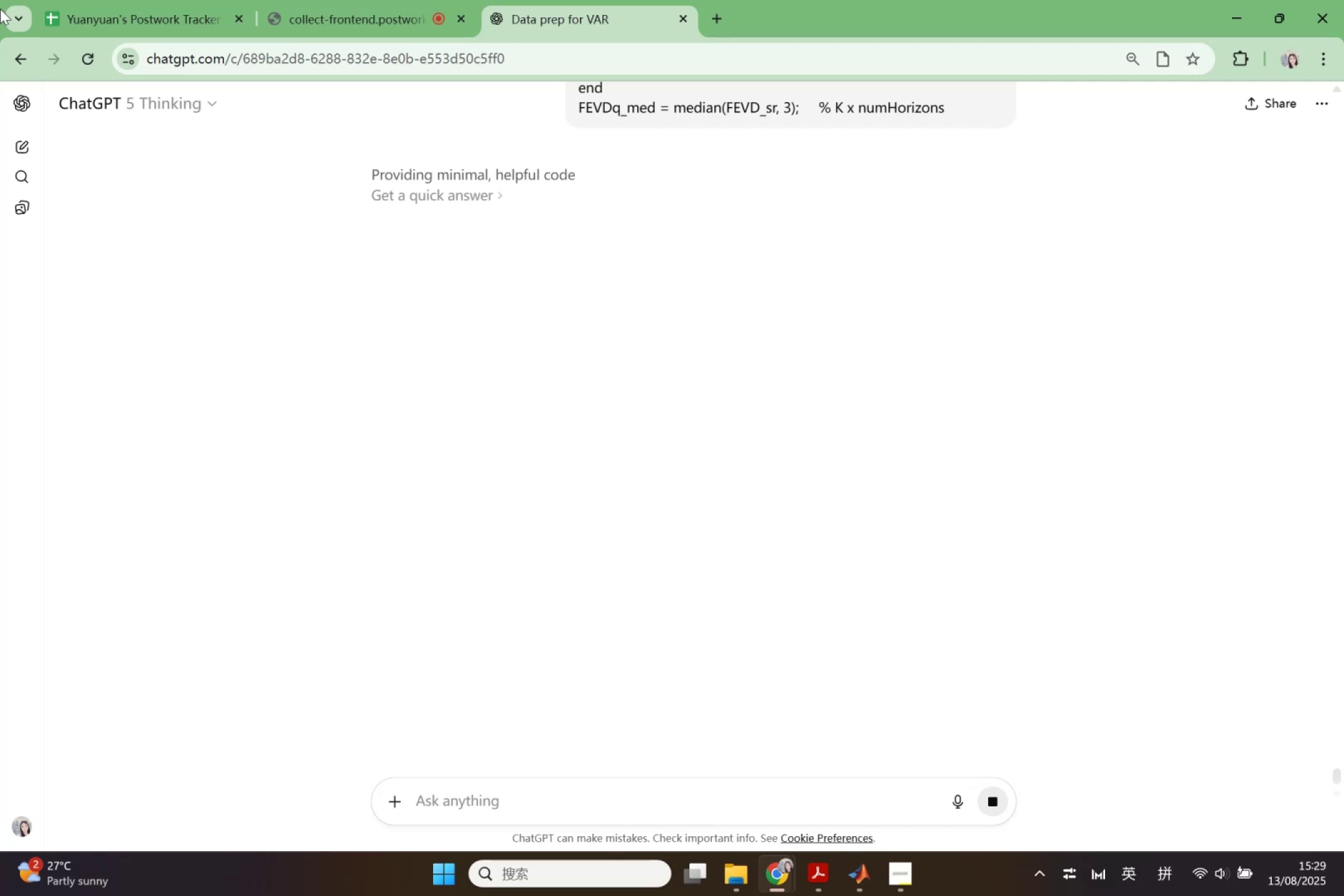 
wait(24.43)
 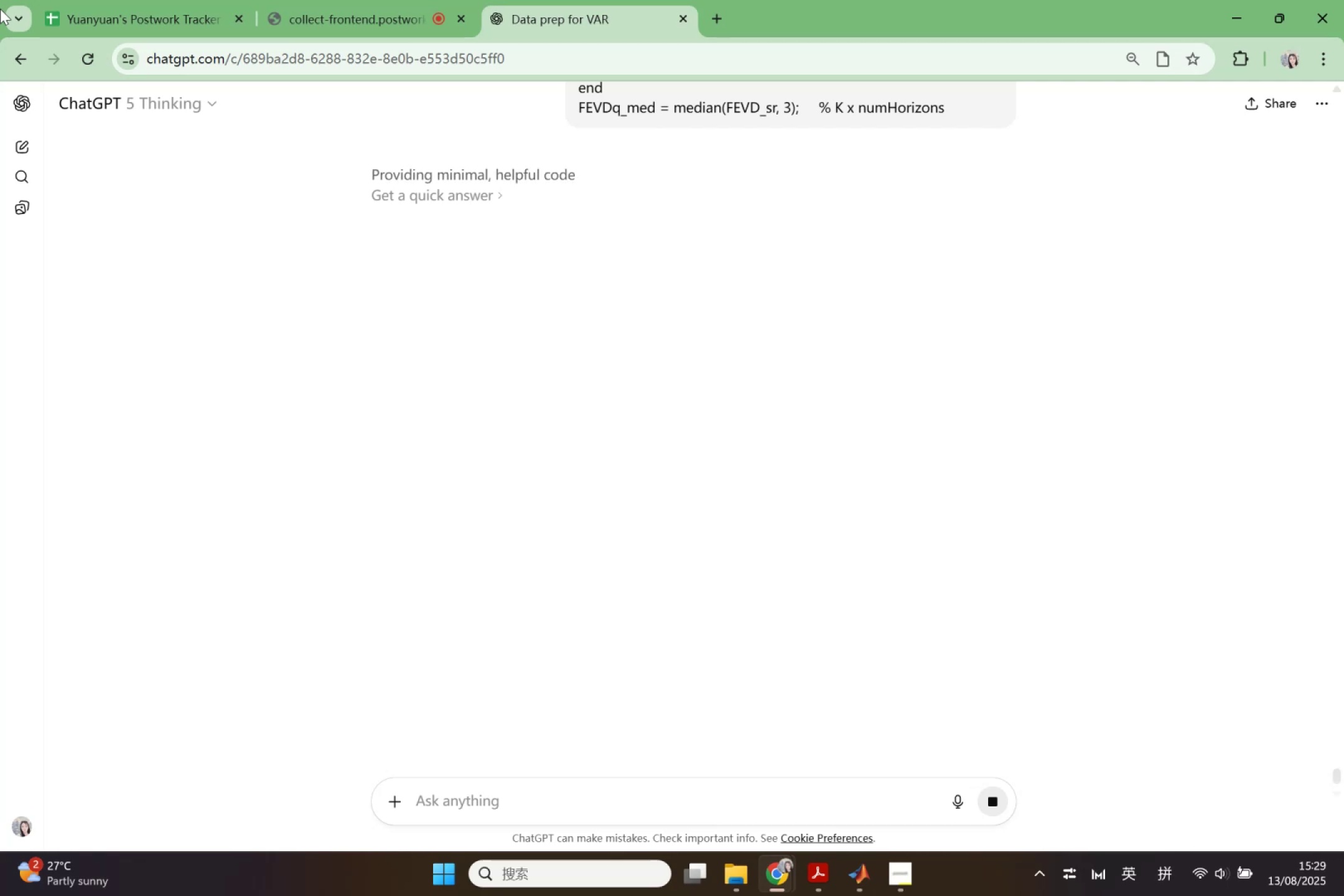 
mouse_move([28, 212])
 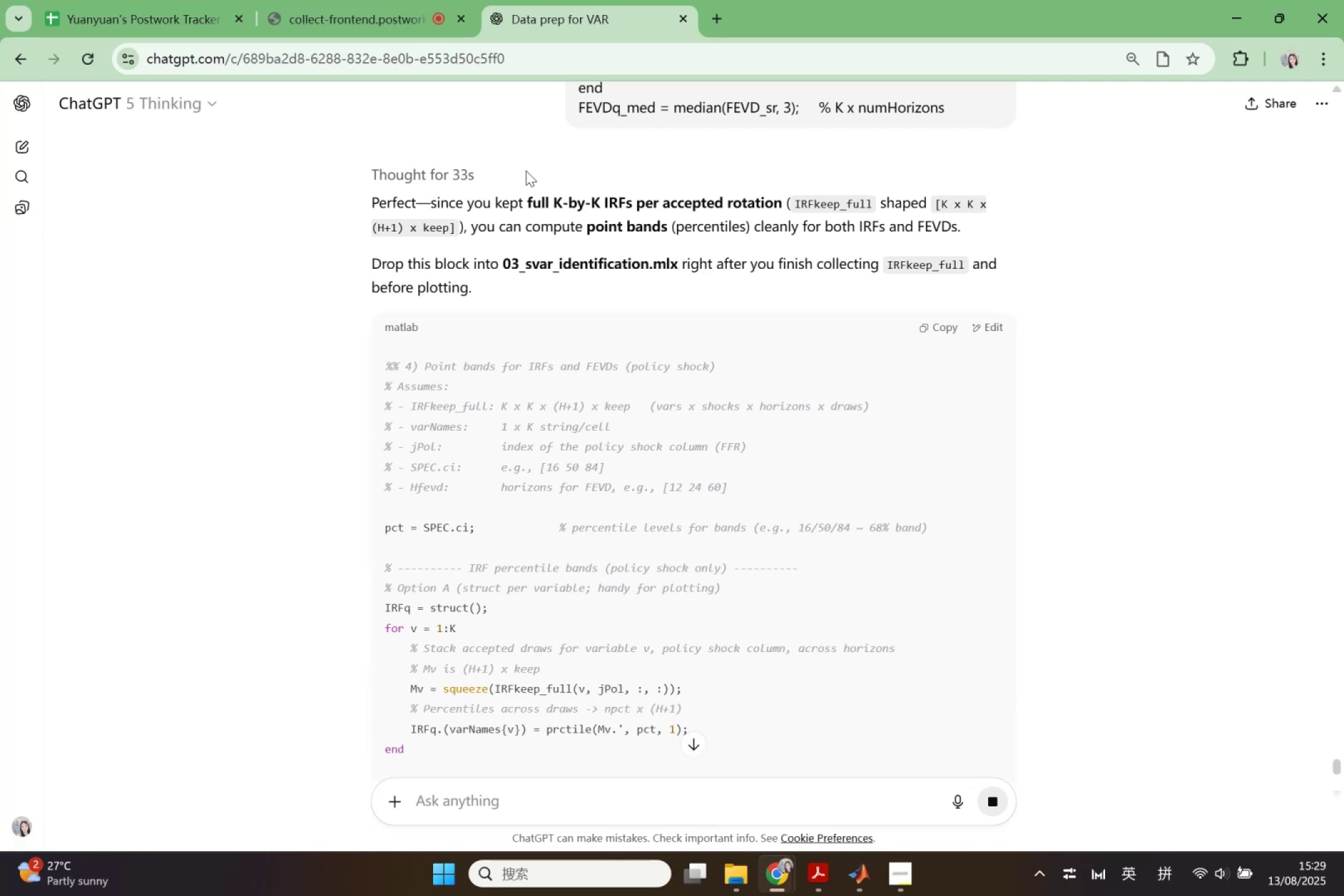 
scroll: coordinate [562, 271], scroll_direction: up, amount: 1.0
 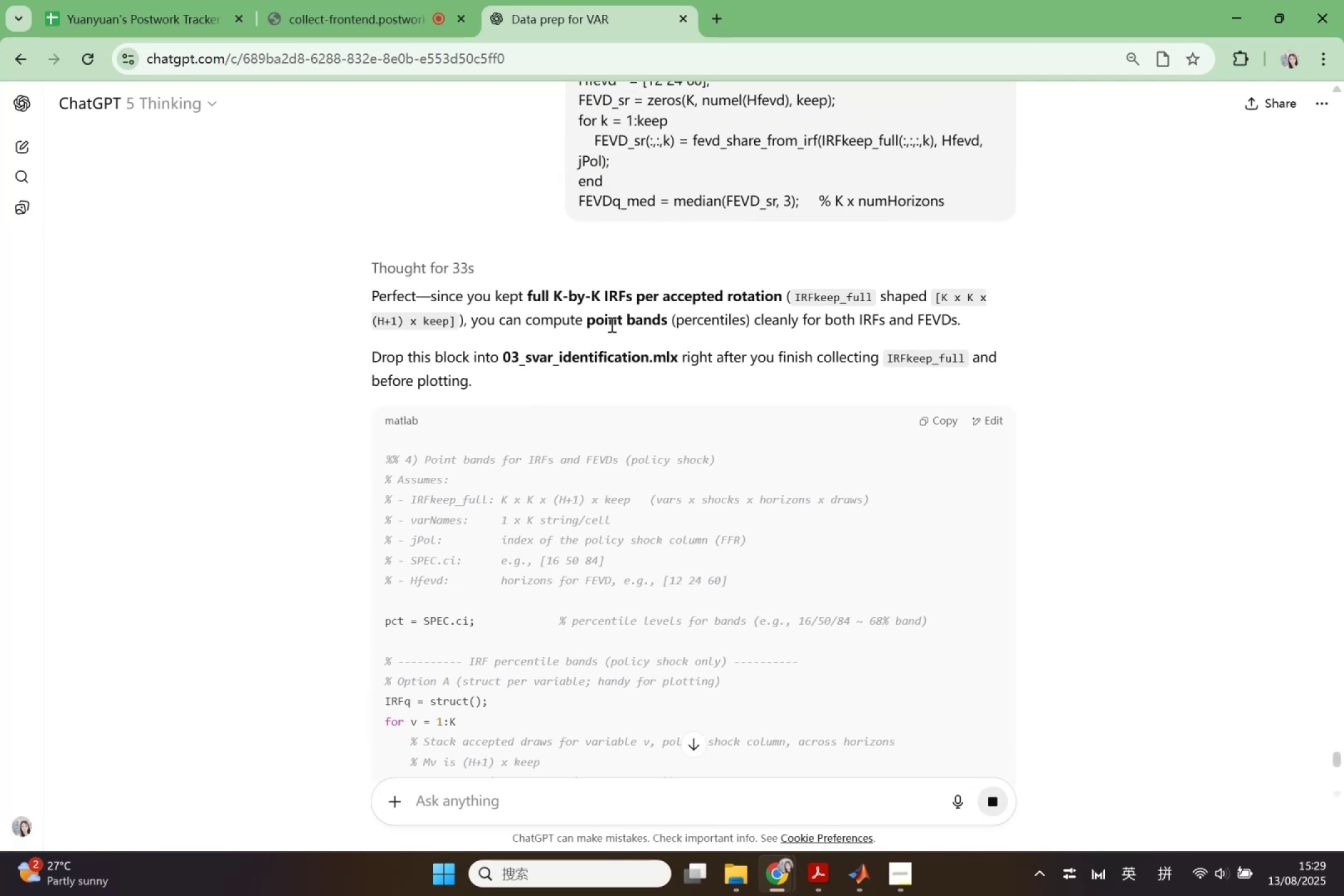 
wait(5.24)
 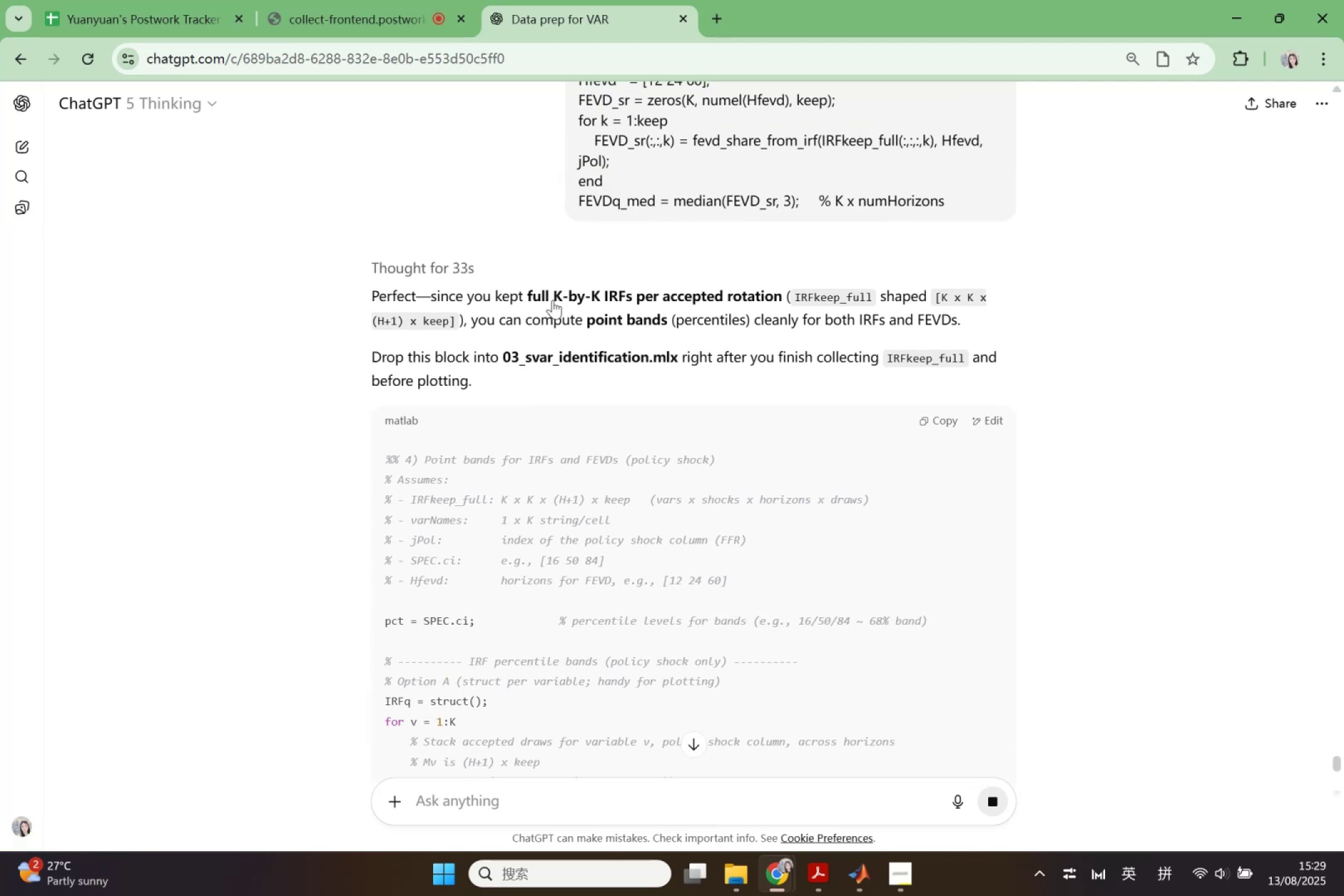 
mouse_move([2, 197])
 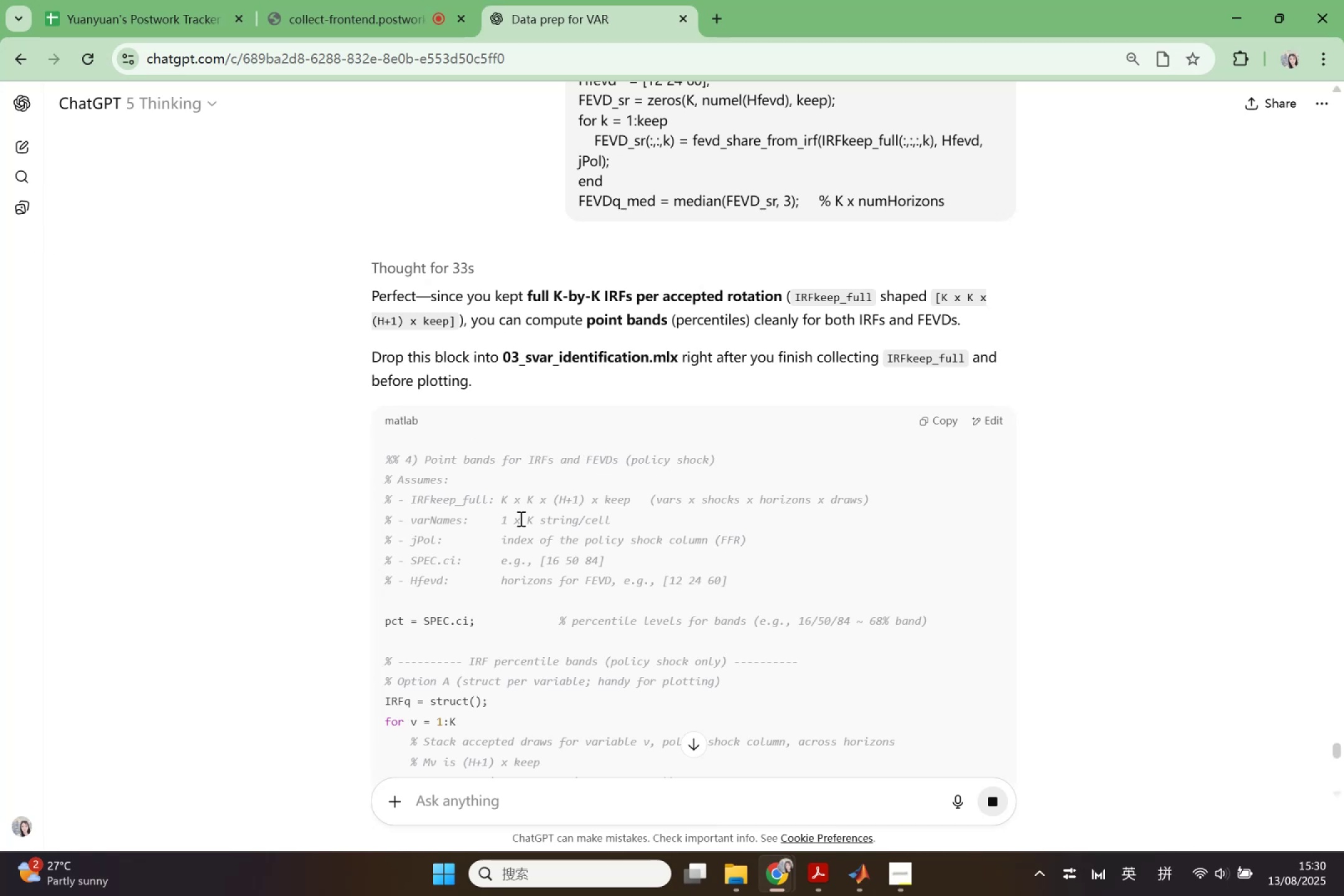 
wait(5.36)
 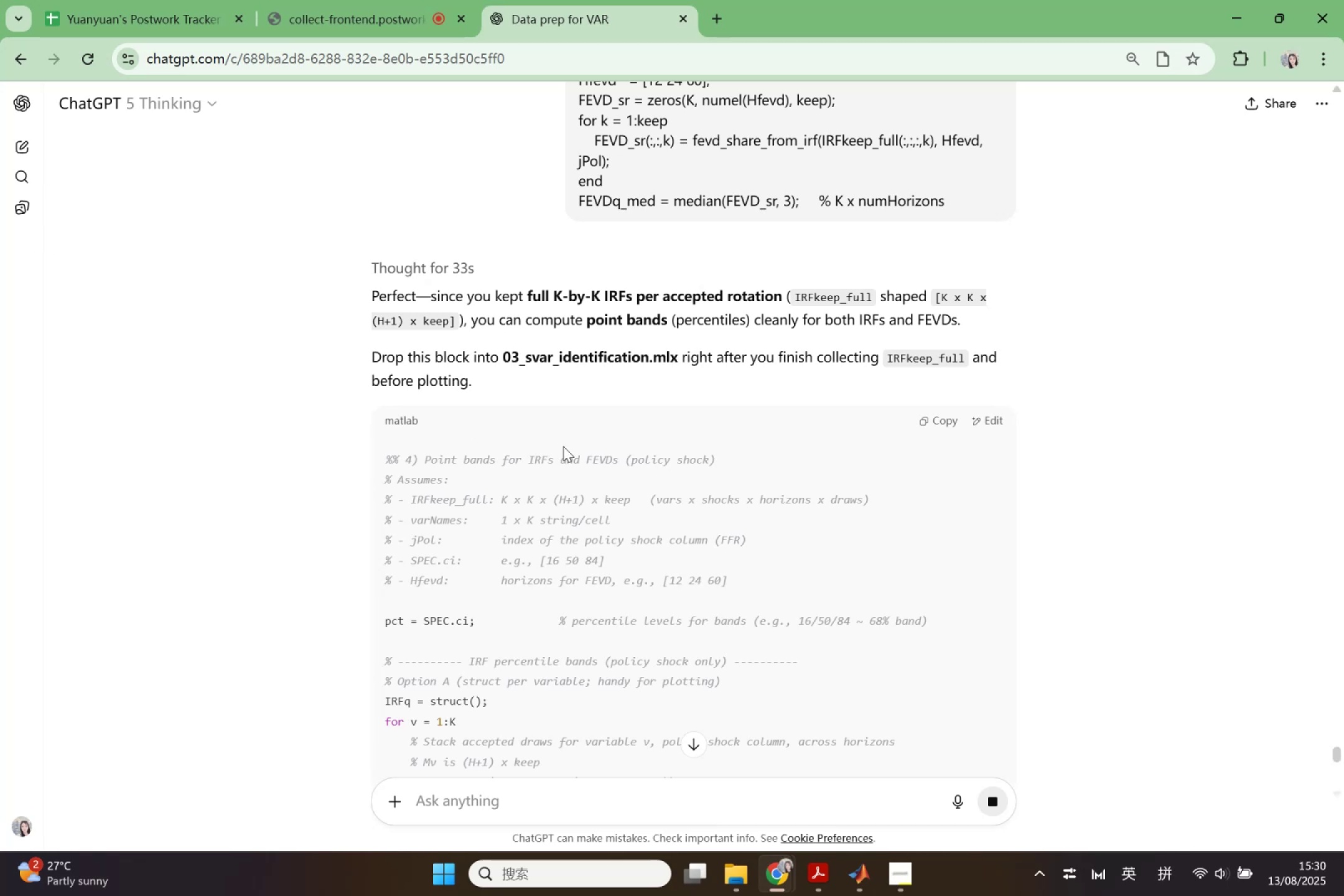 
scroll: coordinate [520, 518], scroll_direction: down, amount: 1.0
 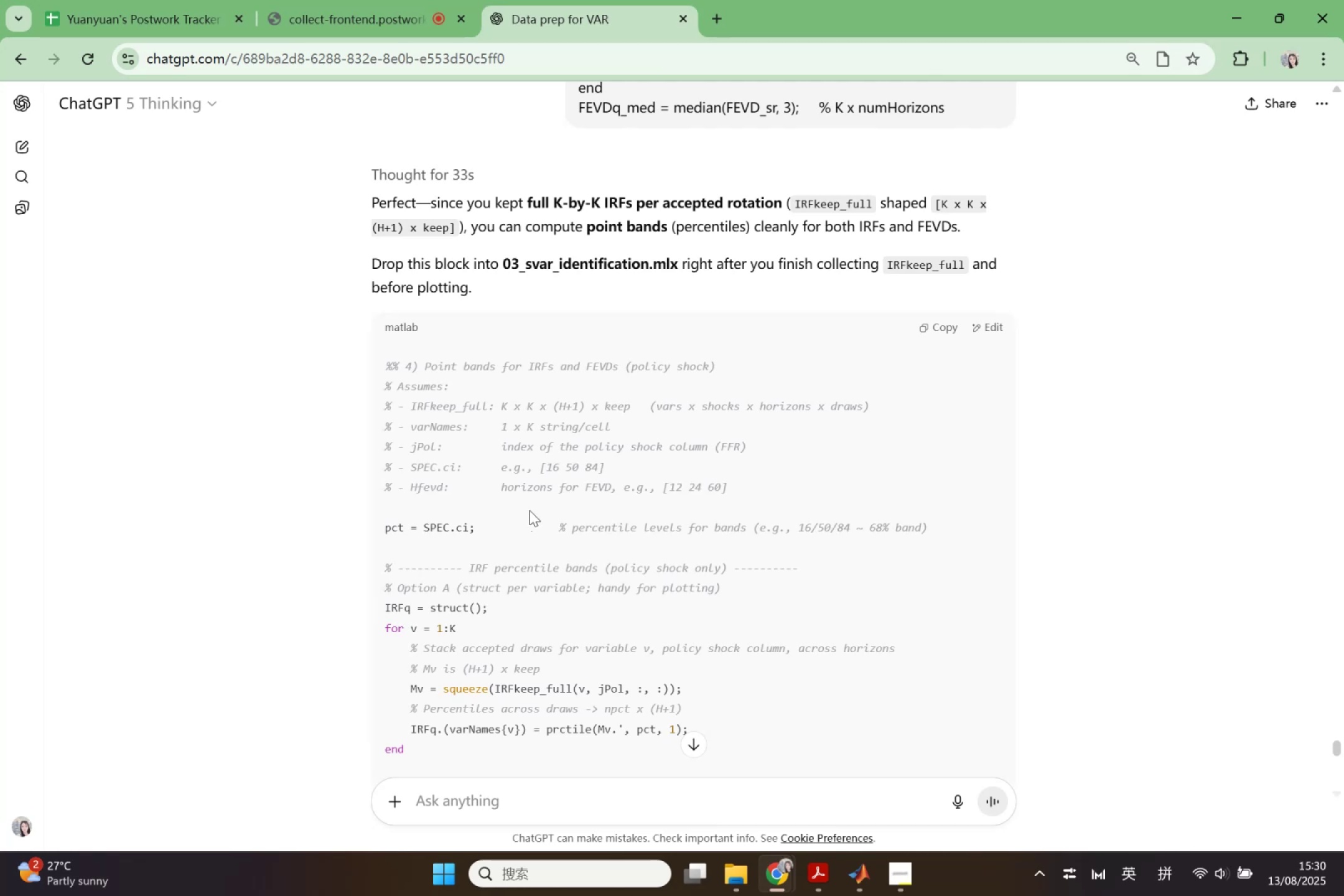 
wait(5.27)
 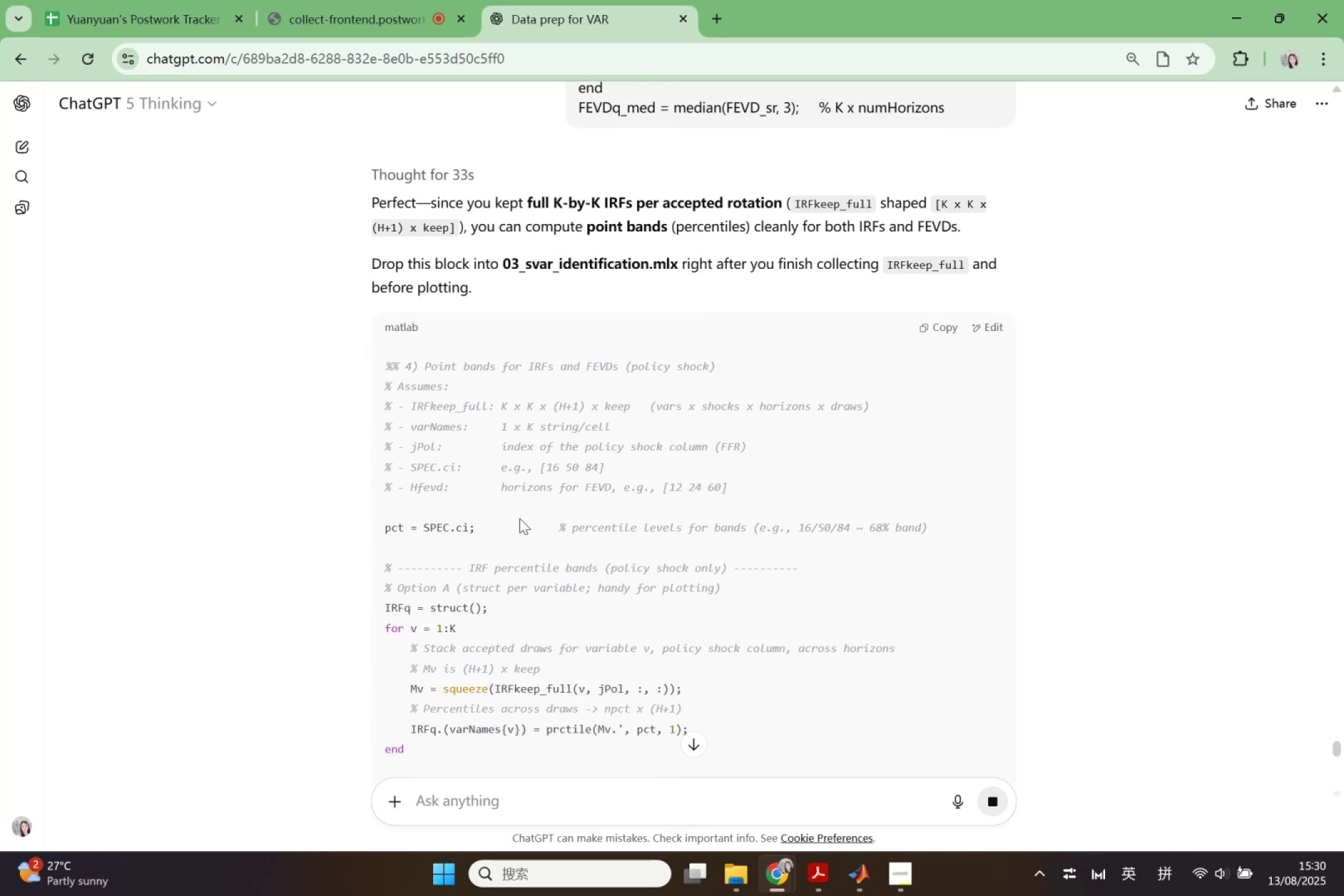 
scroll: coordinate [530, 510], scroll_direction: down, amount: 1.0
 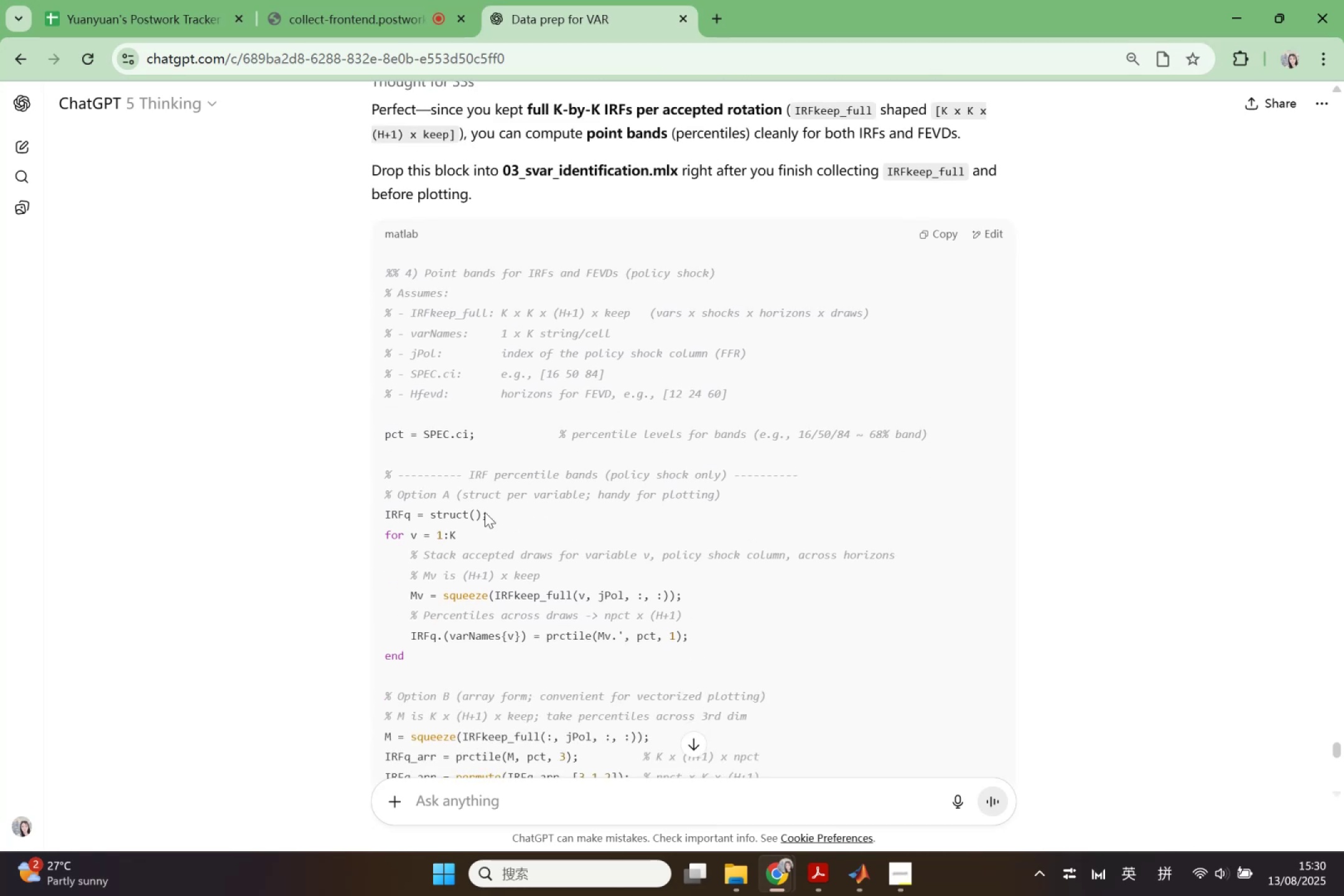 
left_click_drag(start_coordinate=[394, 493], to_coordinate=[428, 504])
 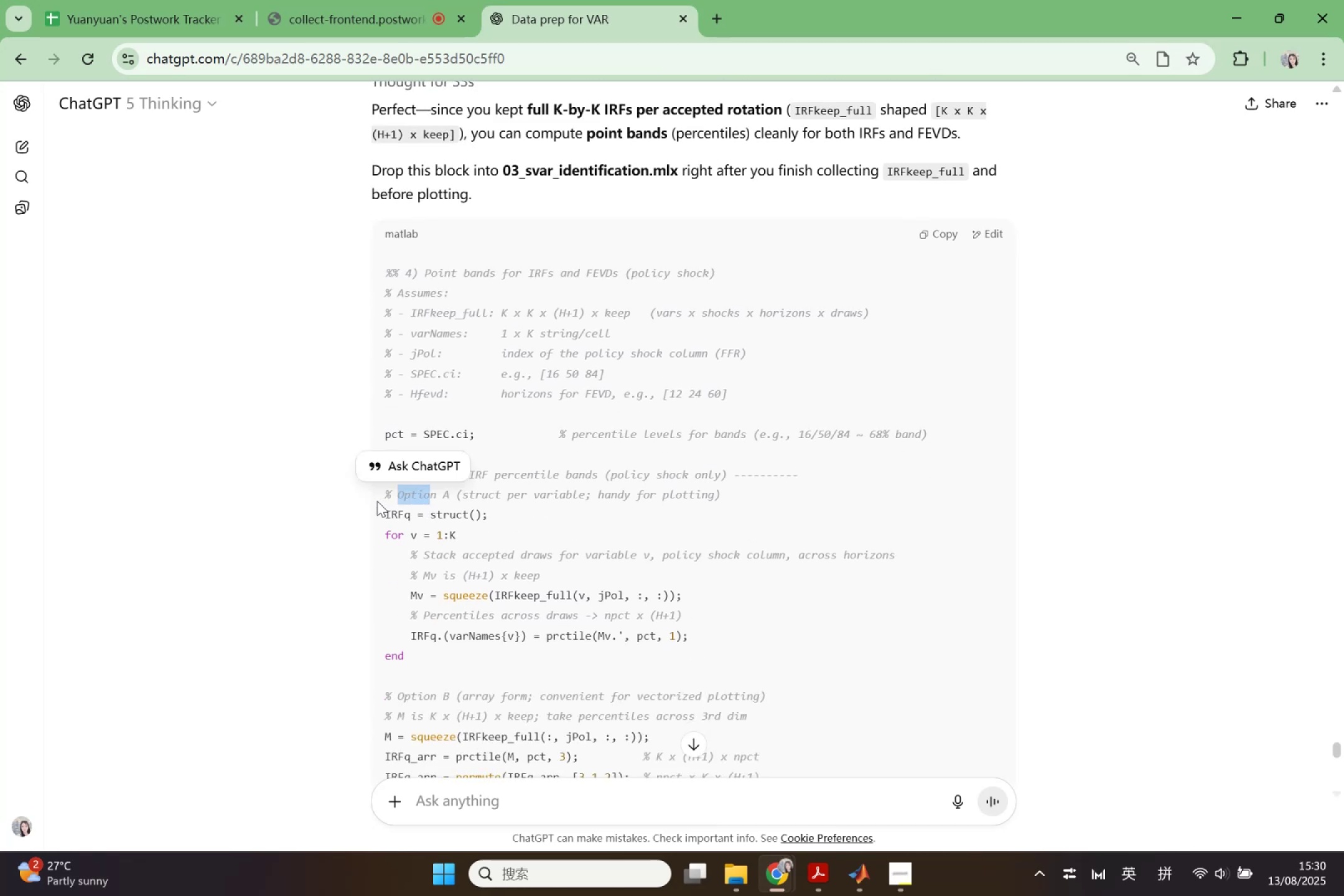 
left_click_drag(start_coordinate=[360, 480], to_coordinate=[368, 487])
 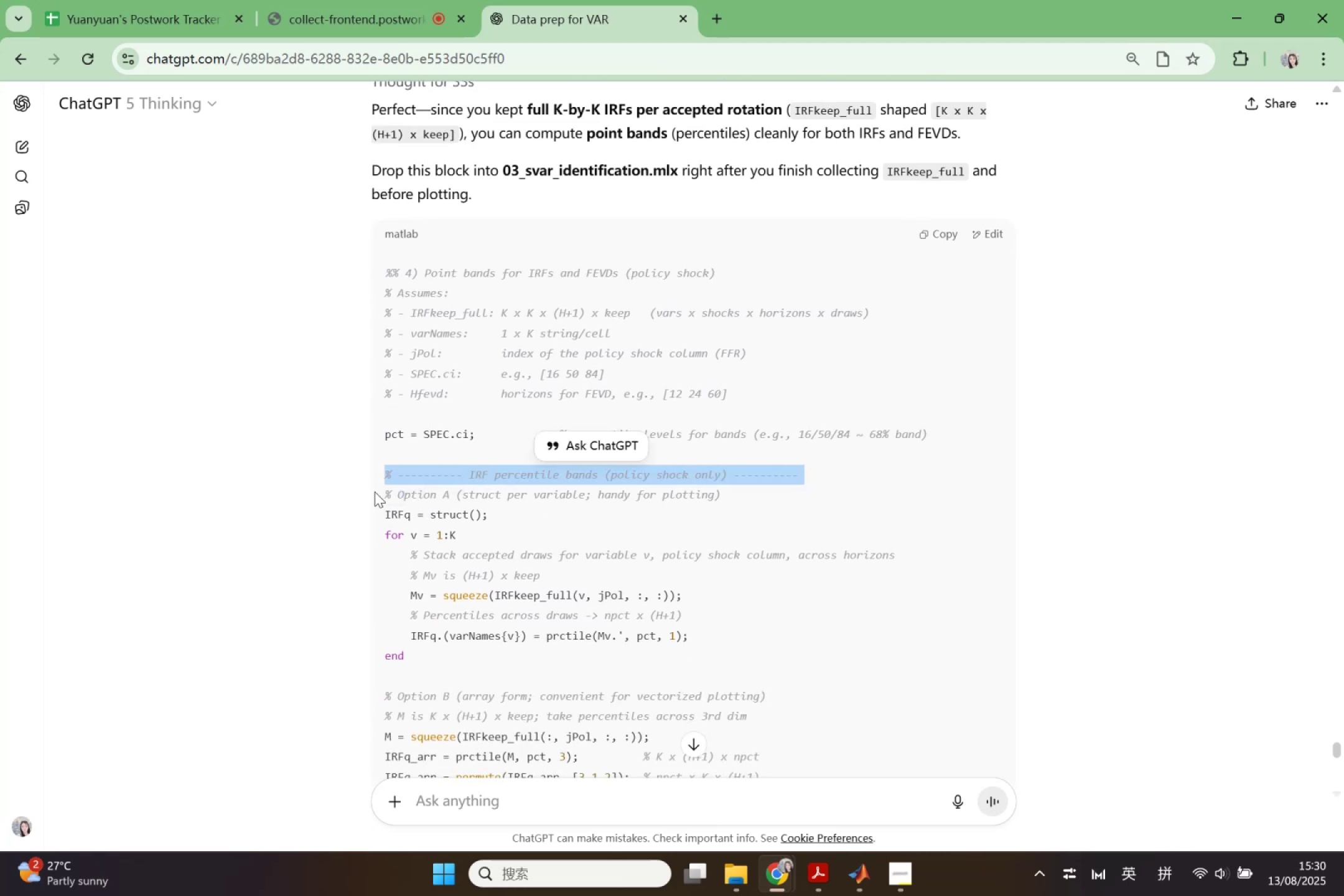 
left_click([375, 492])
 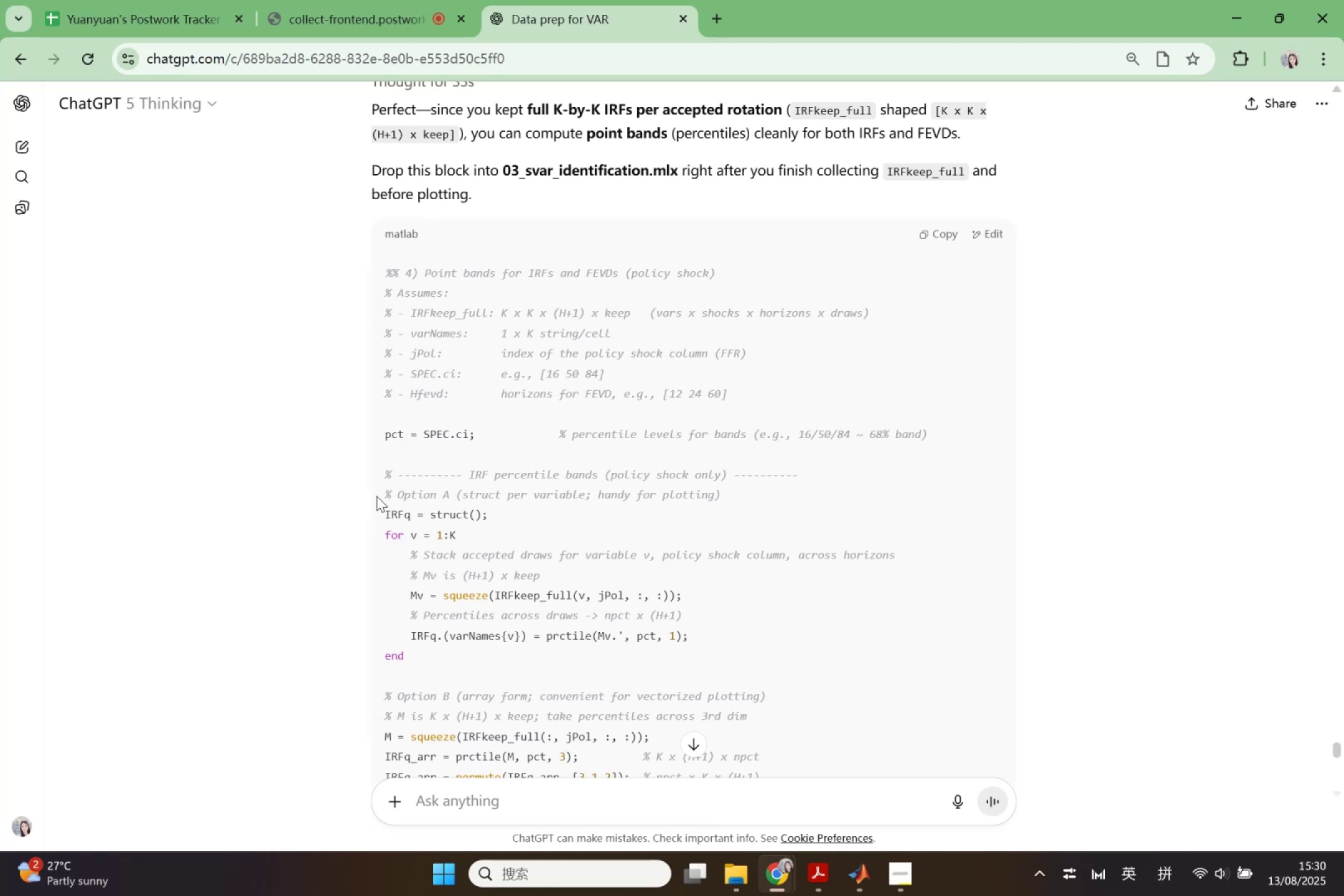 
left_click_drag(start_coordinate=[381, 492], to_coordinate=[655, 655])
 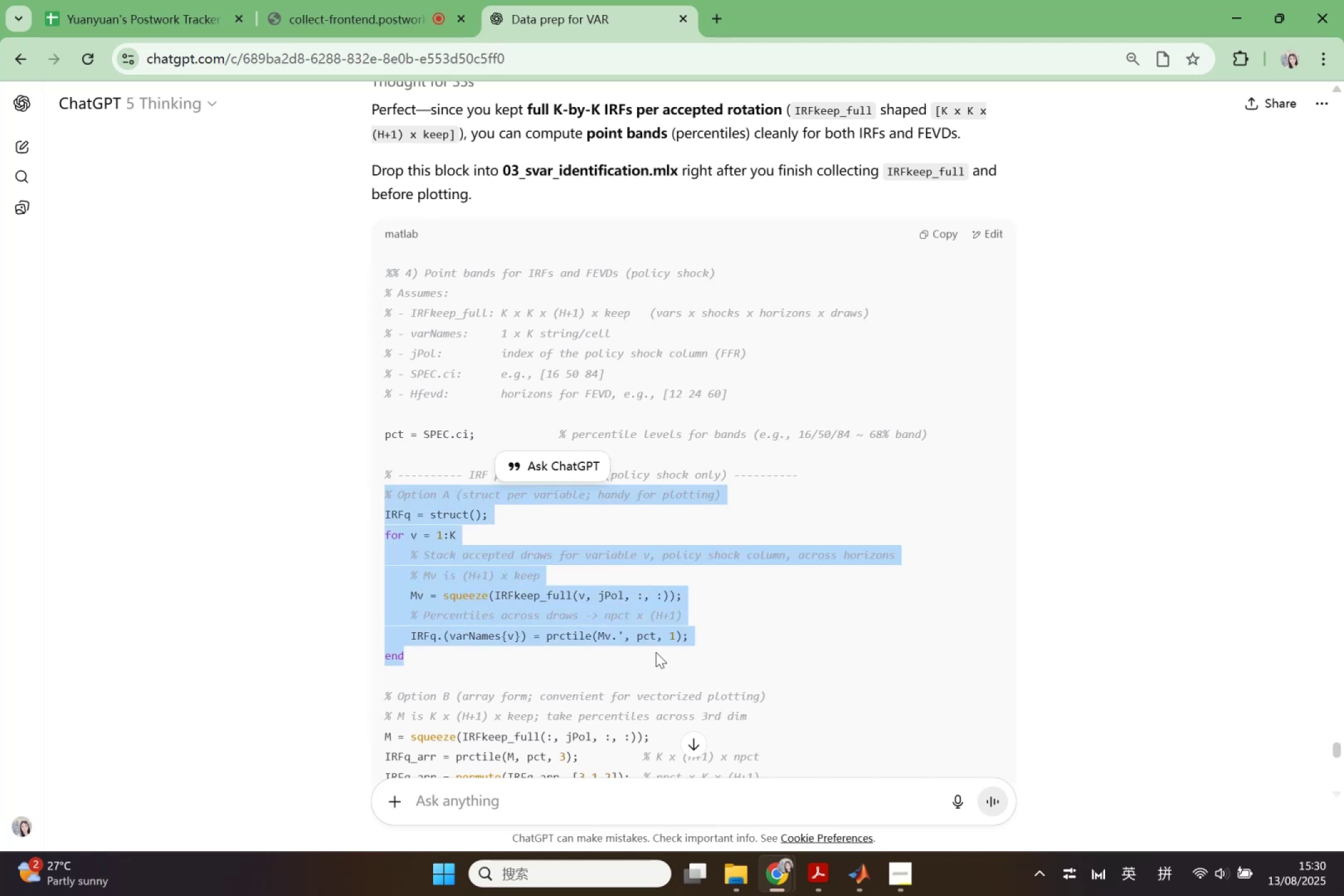 
key(Control+C)
 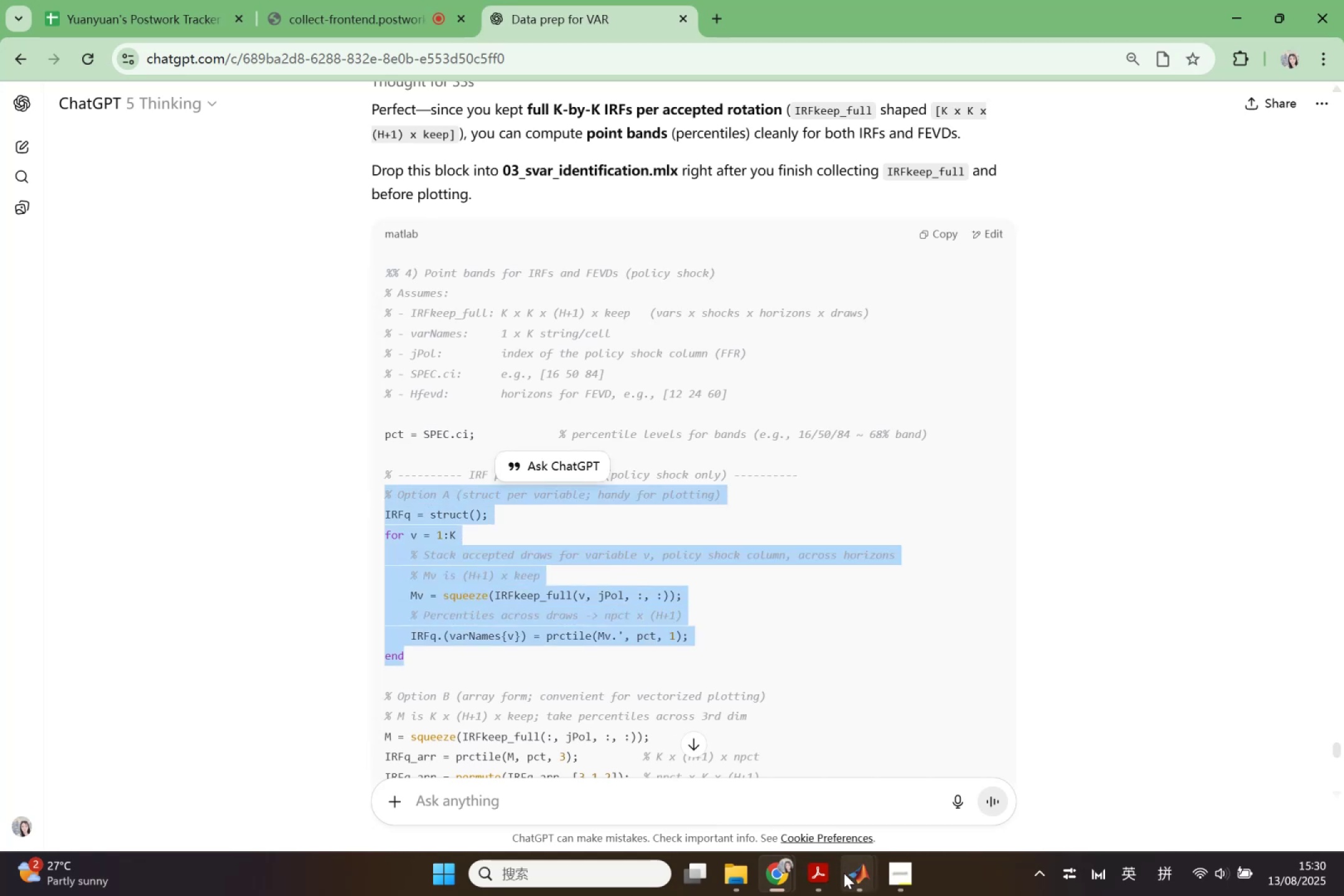 
left_click([845, 873])
 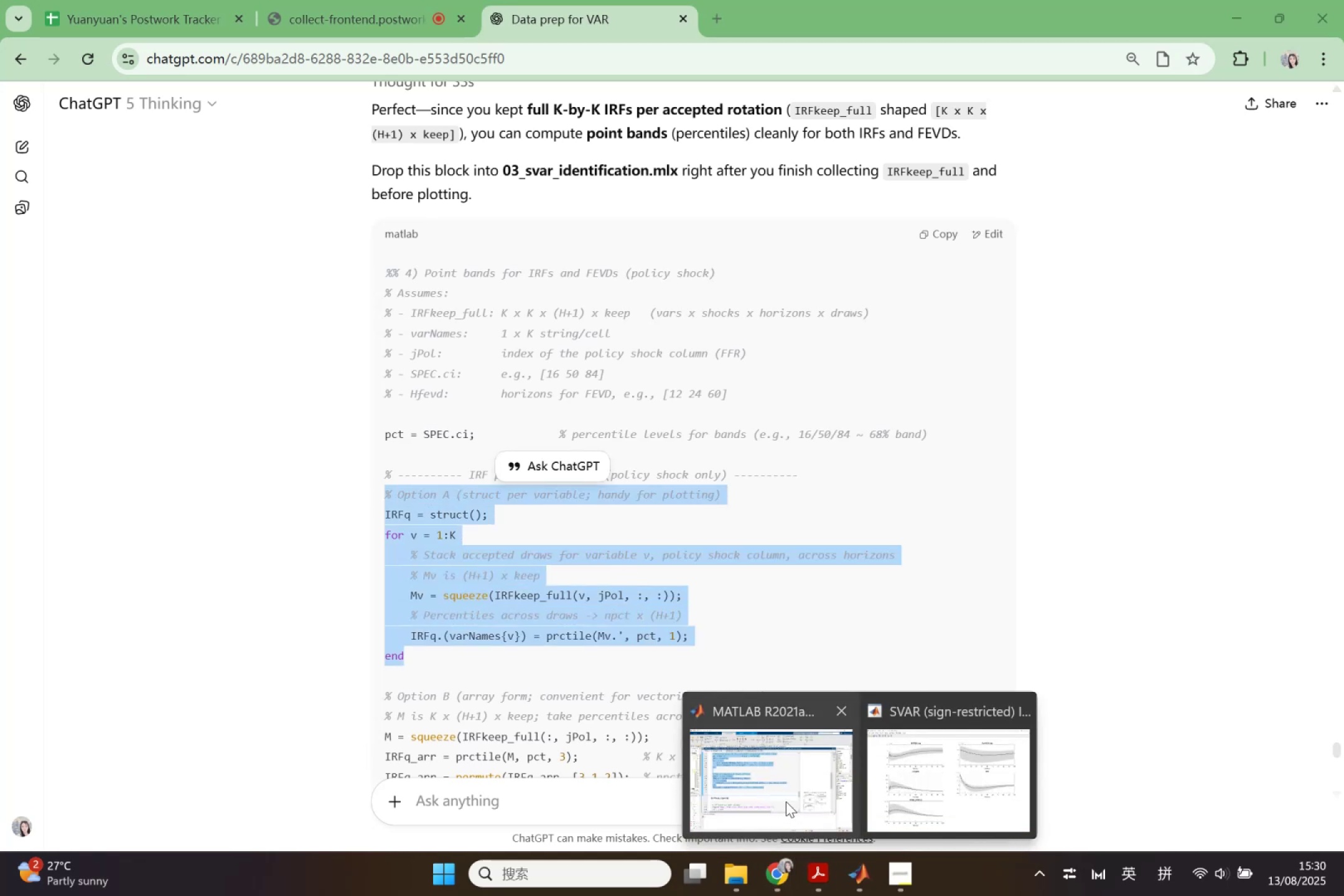 
left_click([786, 801])
 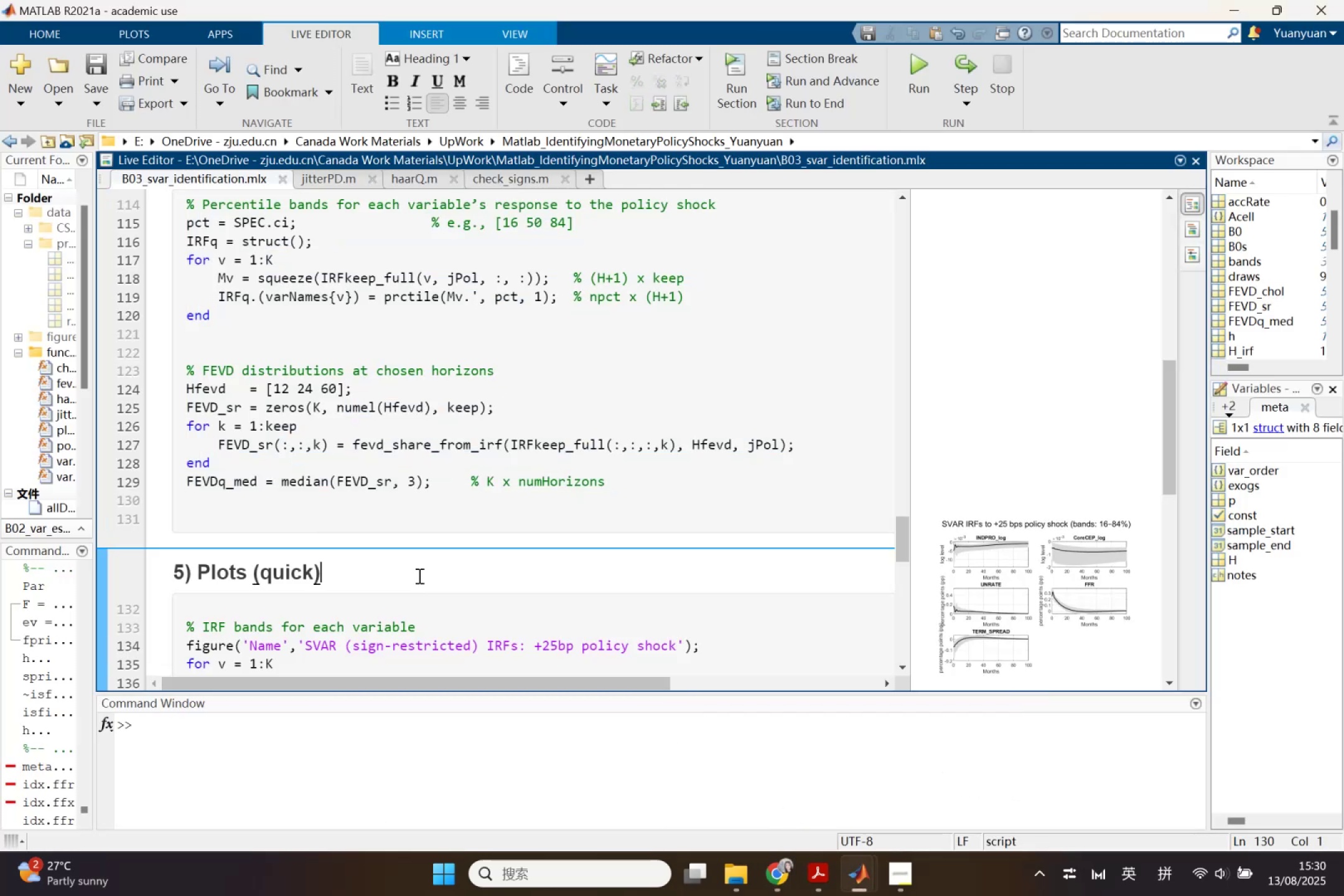 
scroll: coordinate [415, 576], scroll_direction: up, amount: 1.0
 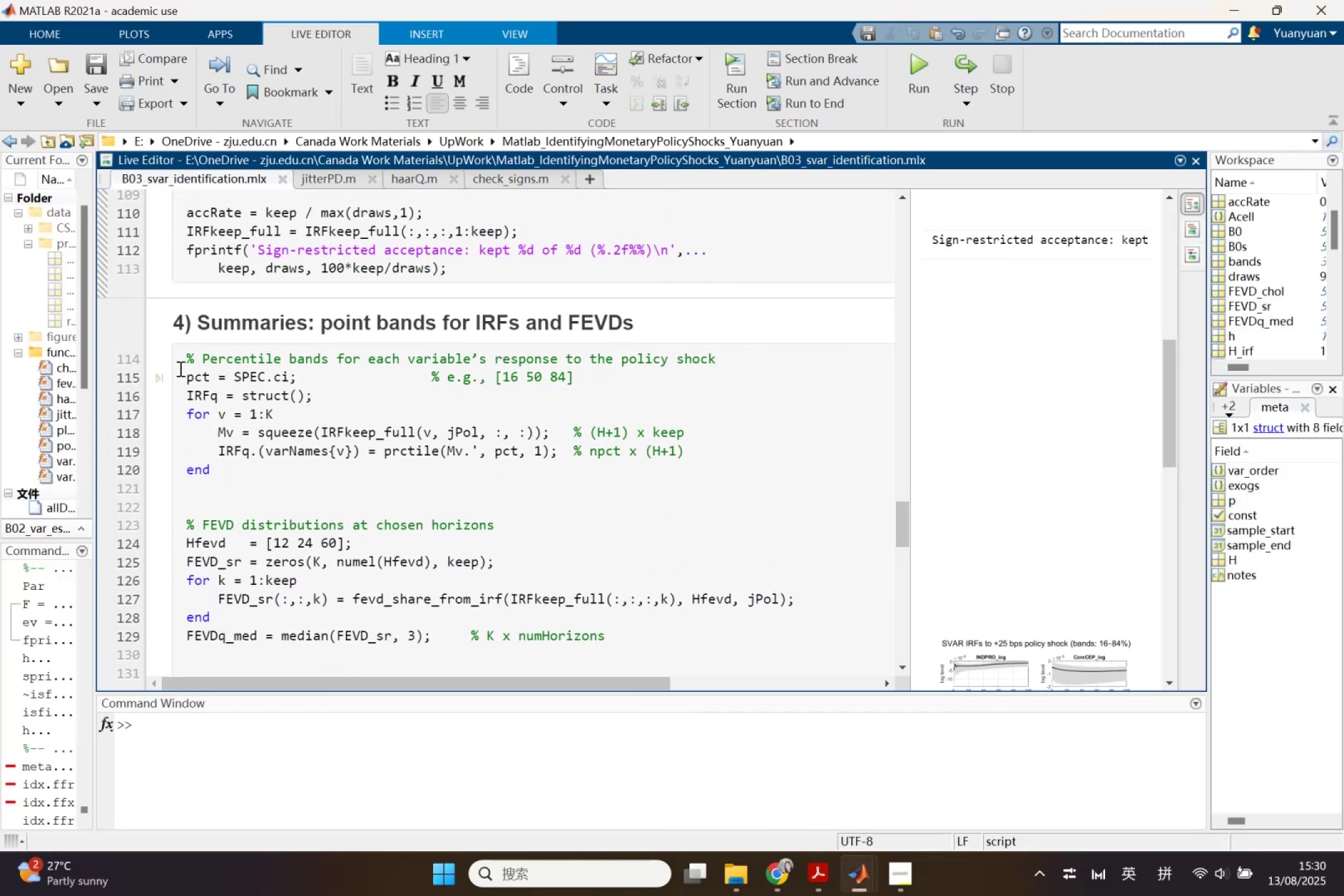 
left_click_drag(start_coordinate=[187, 360], to_coordinate=[332, 507])
 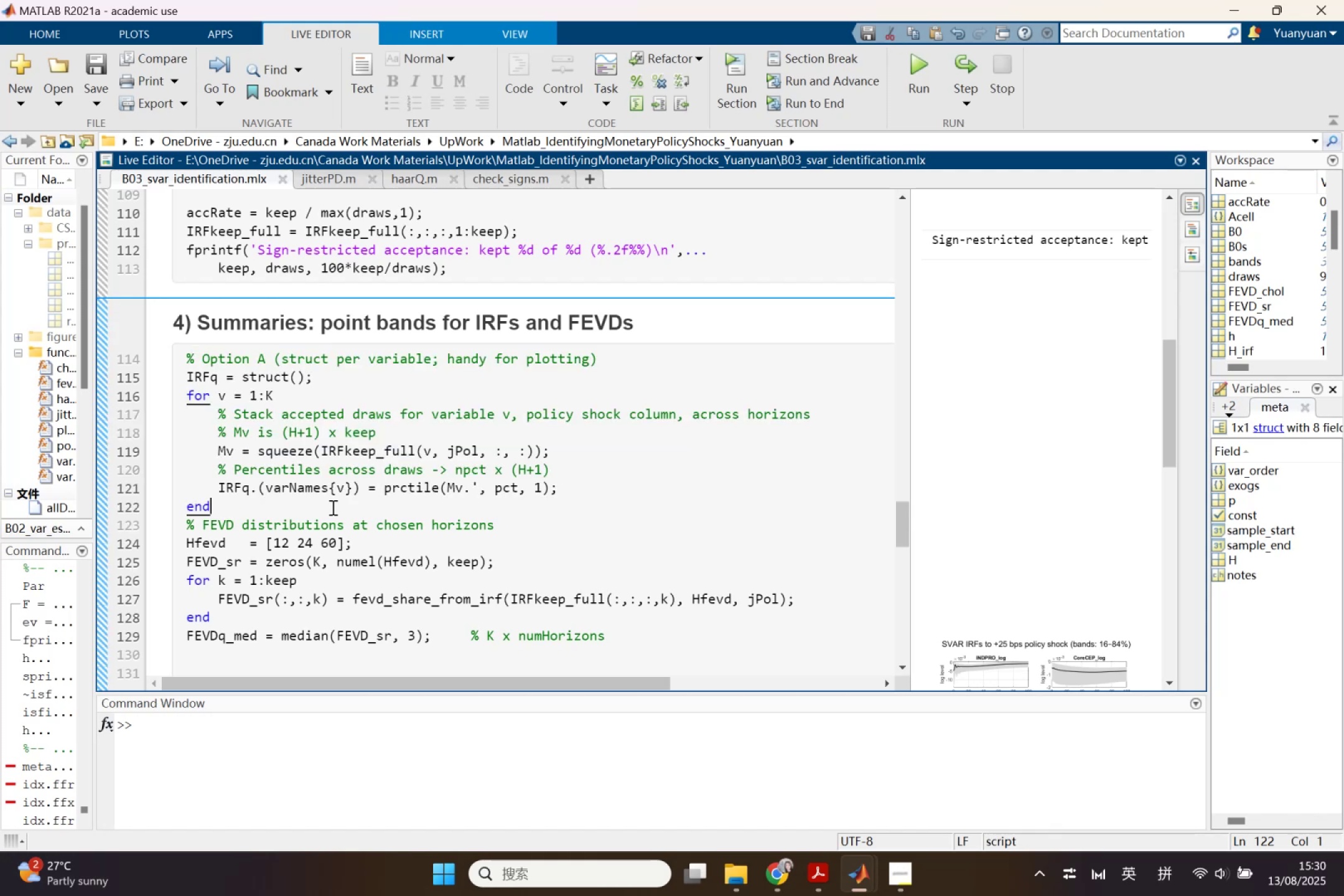 
key(Control+V)
 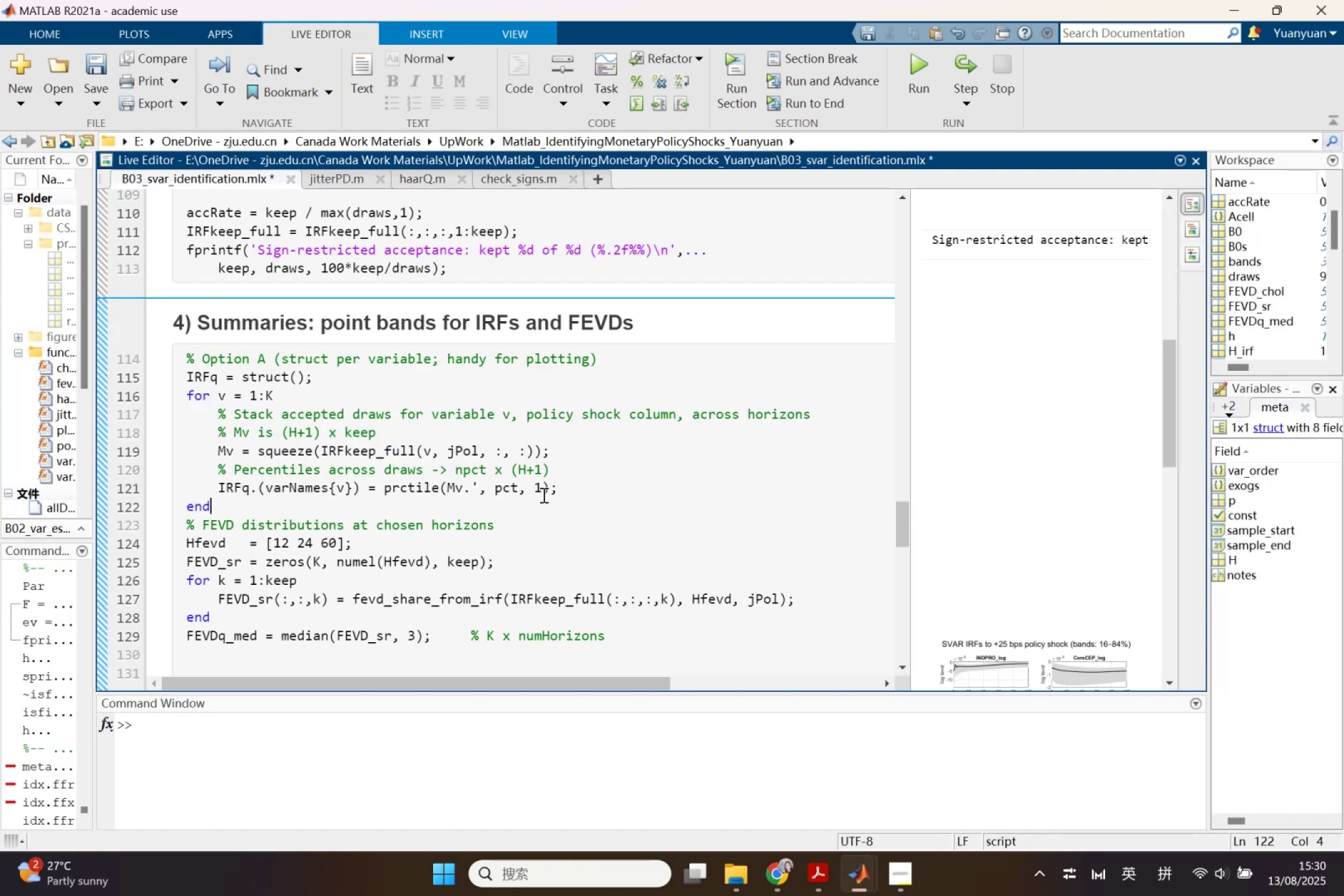 
key(Enter)
 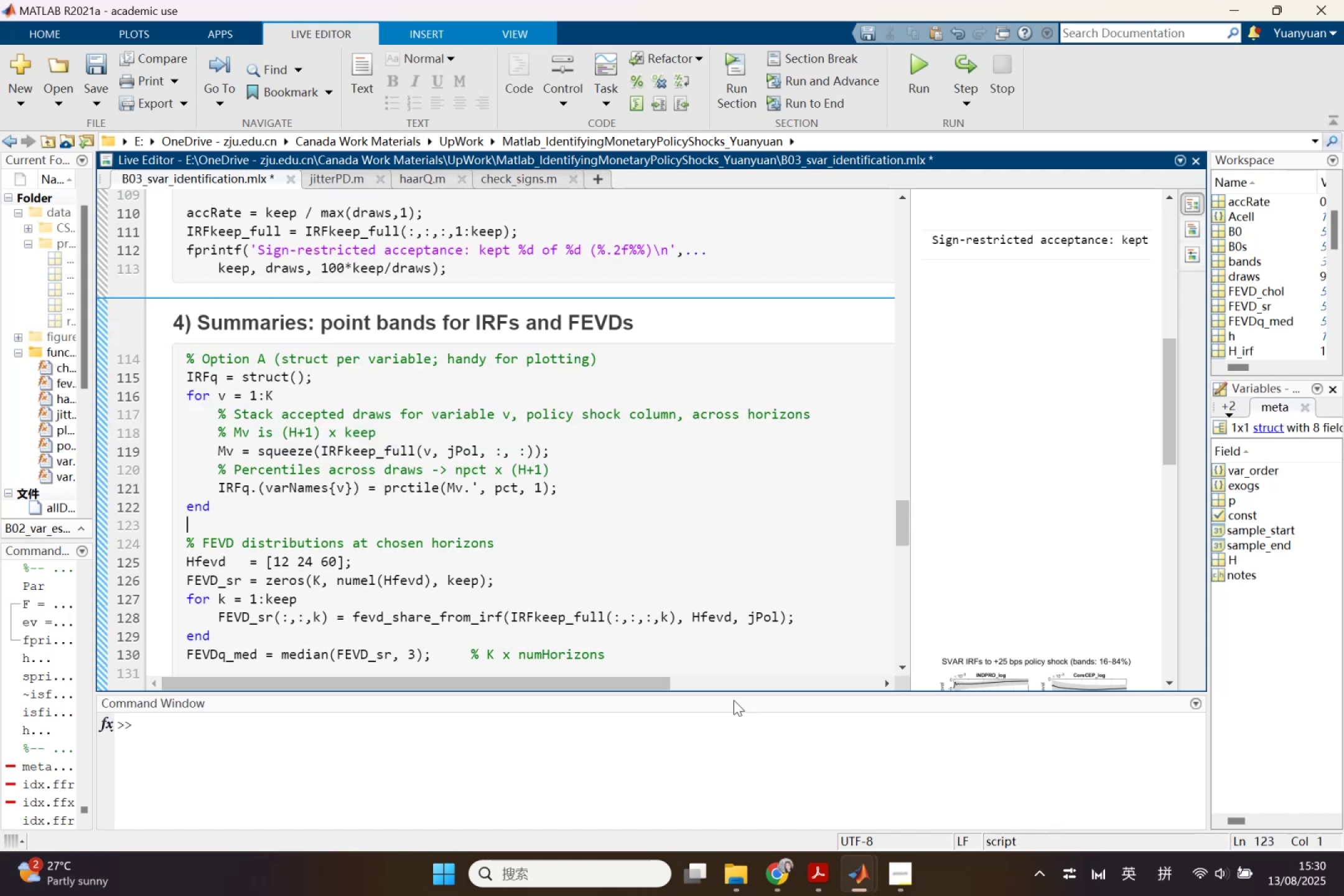 
left_click([869, 867])
 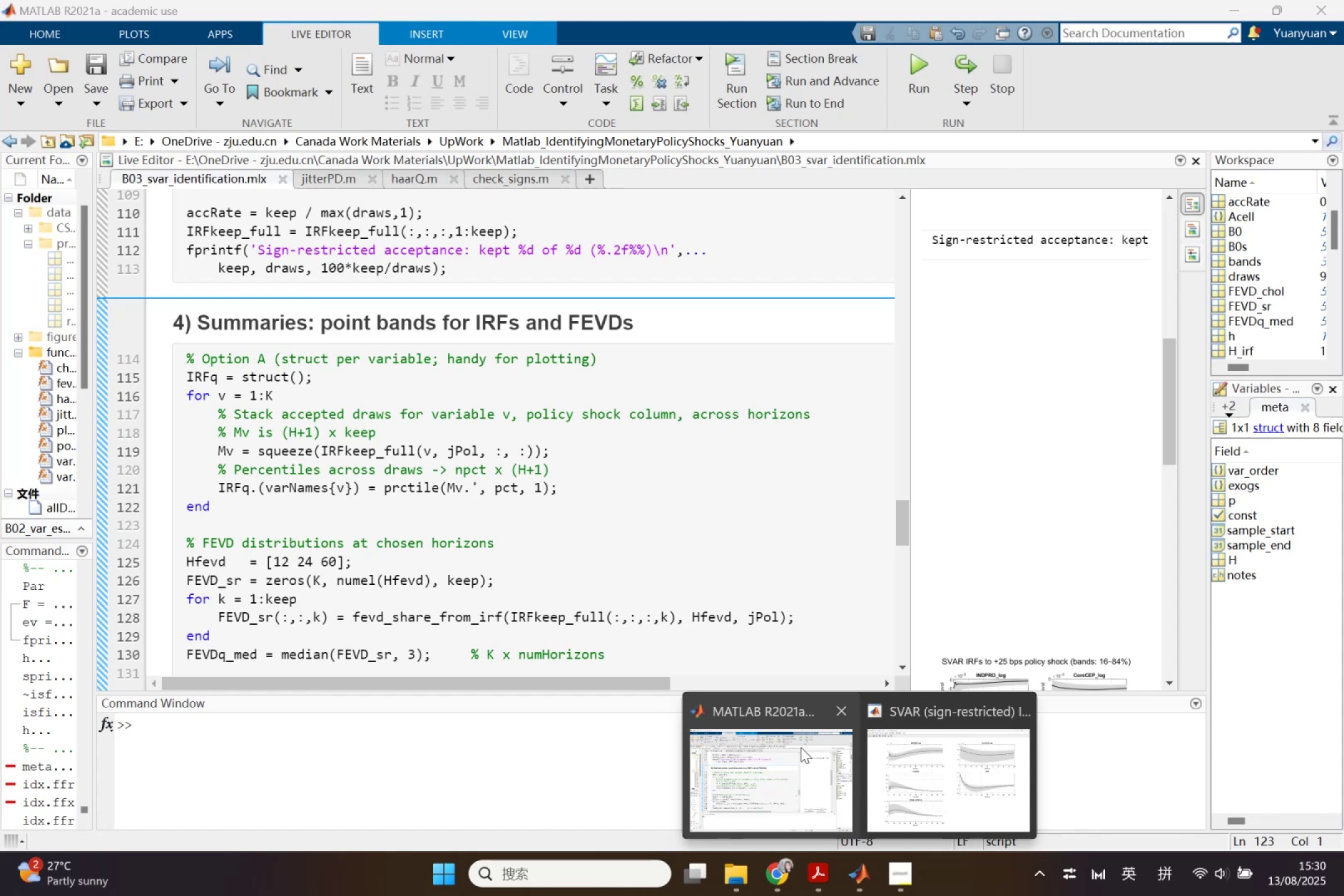 
left_click([767, 889])
 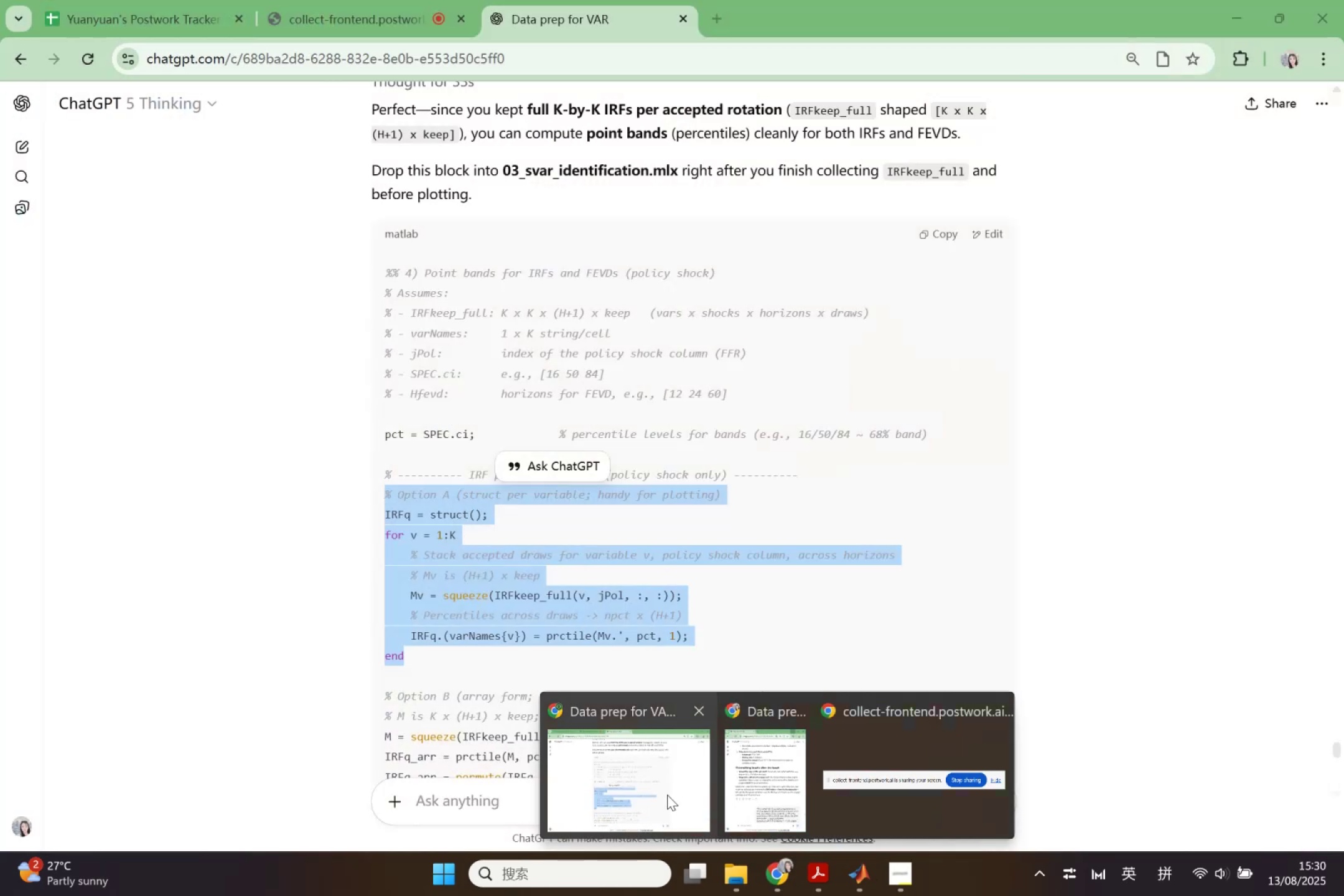 
left_click([667, 795])
 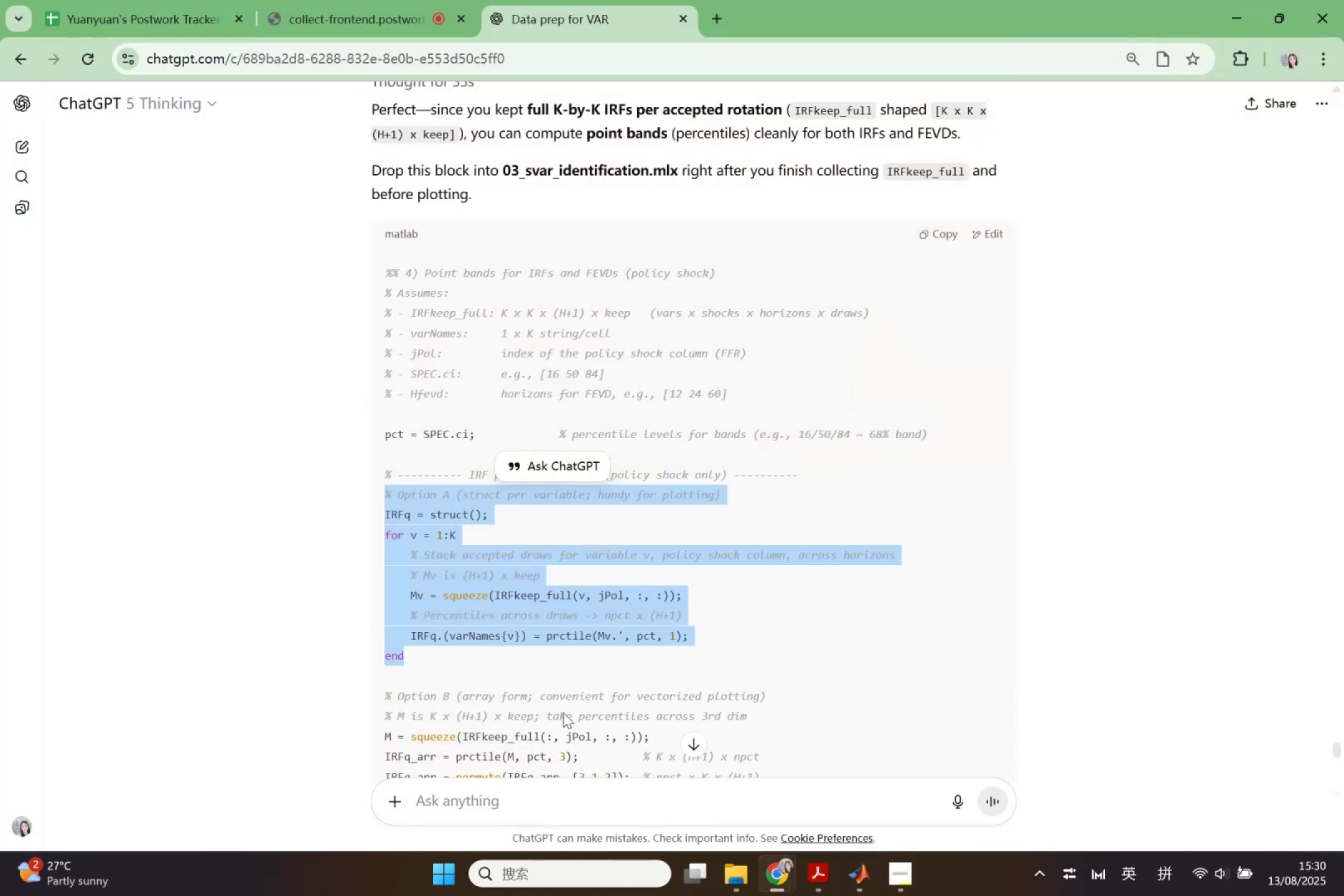 
scroll: coordinate [518, 685], scroll_direction: down, amount: 3.0
 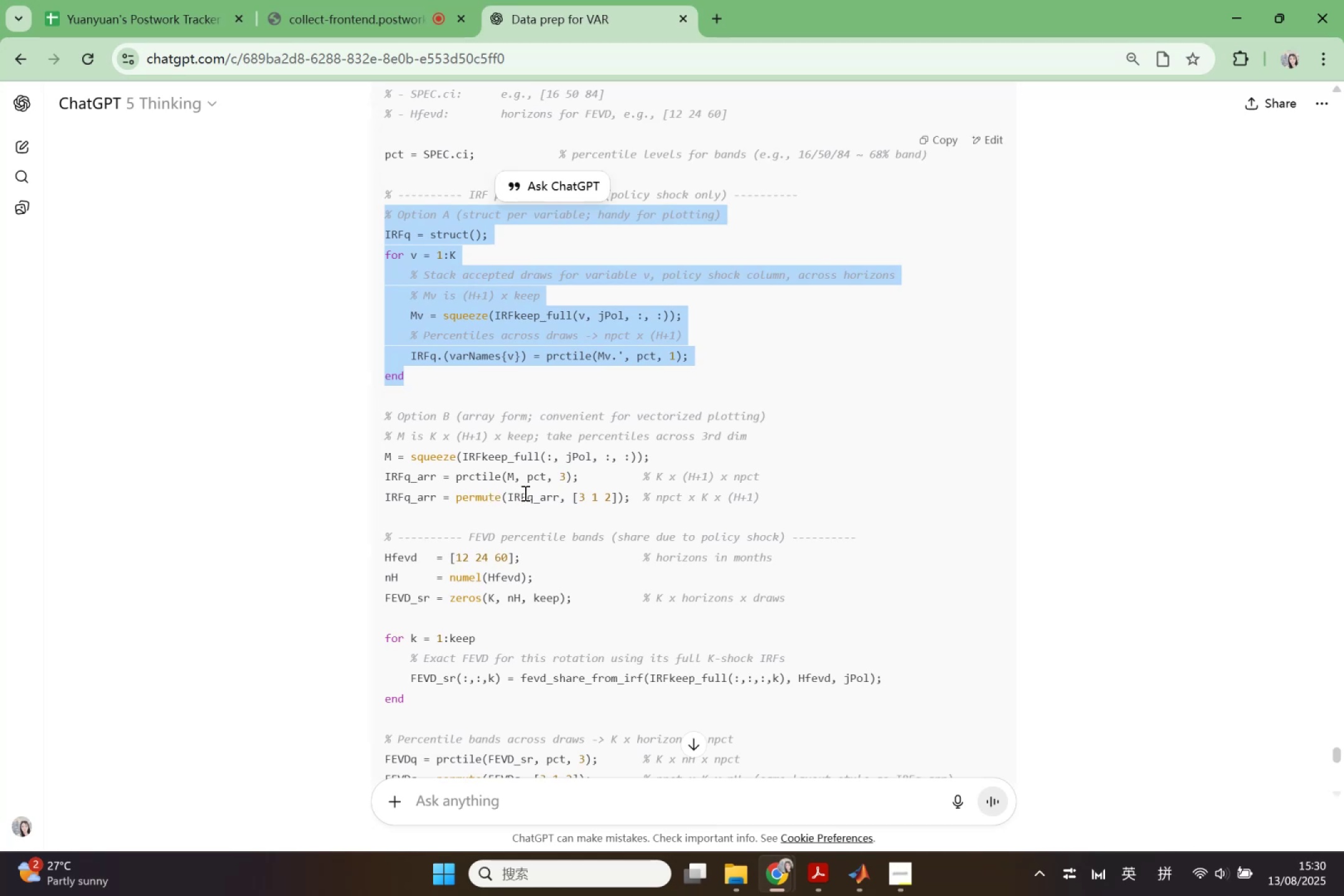 
wait(11.05)
 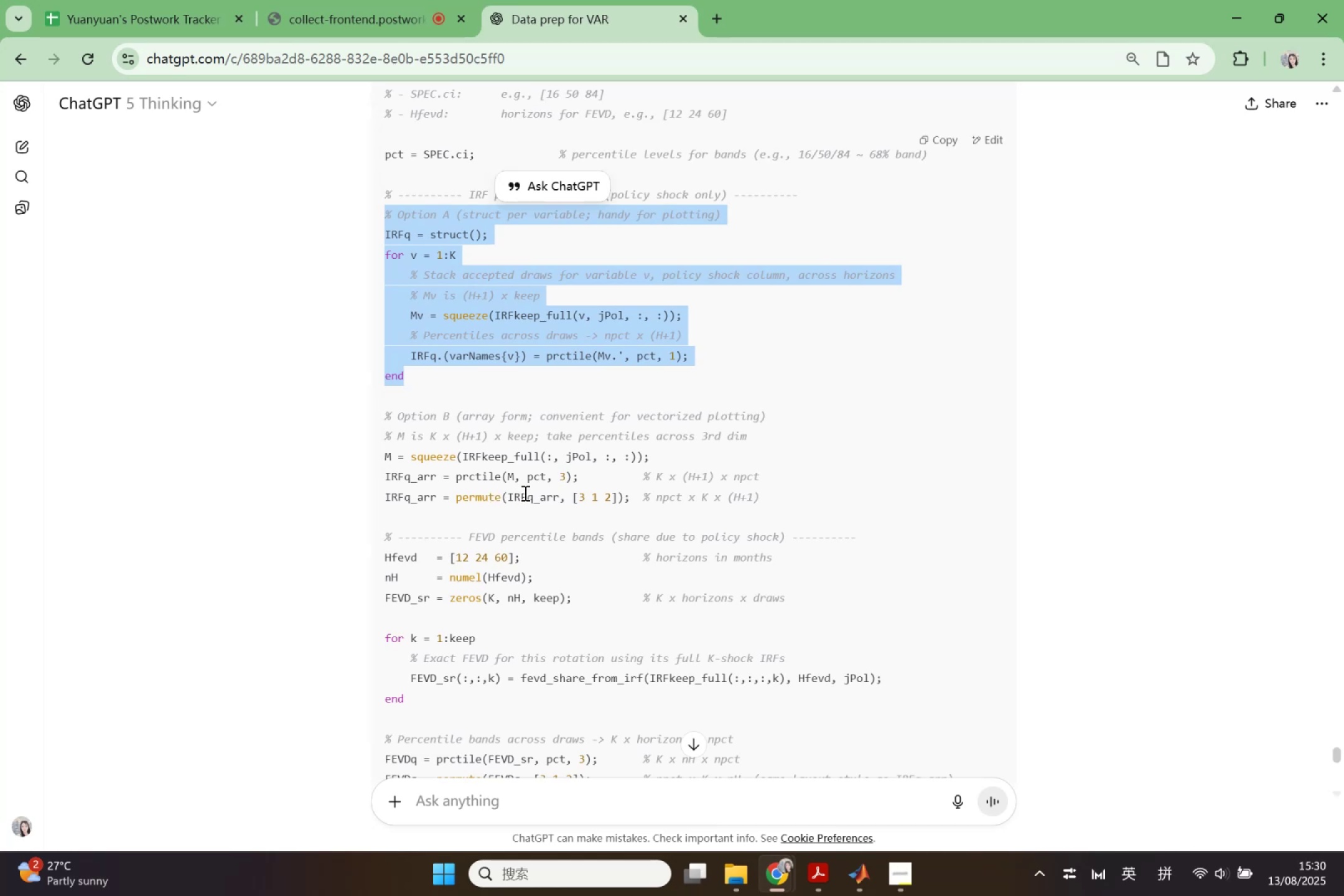 
left_click([777, 800])
 